 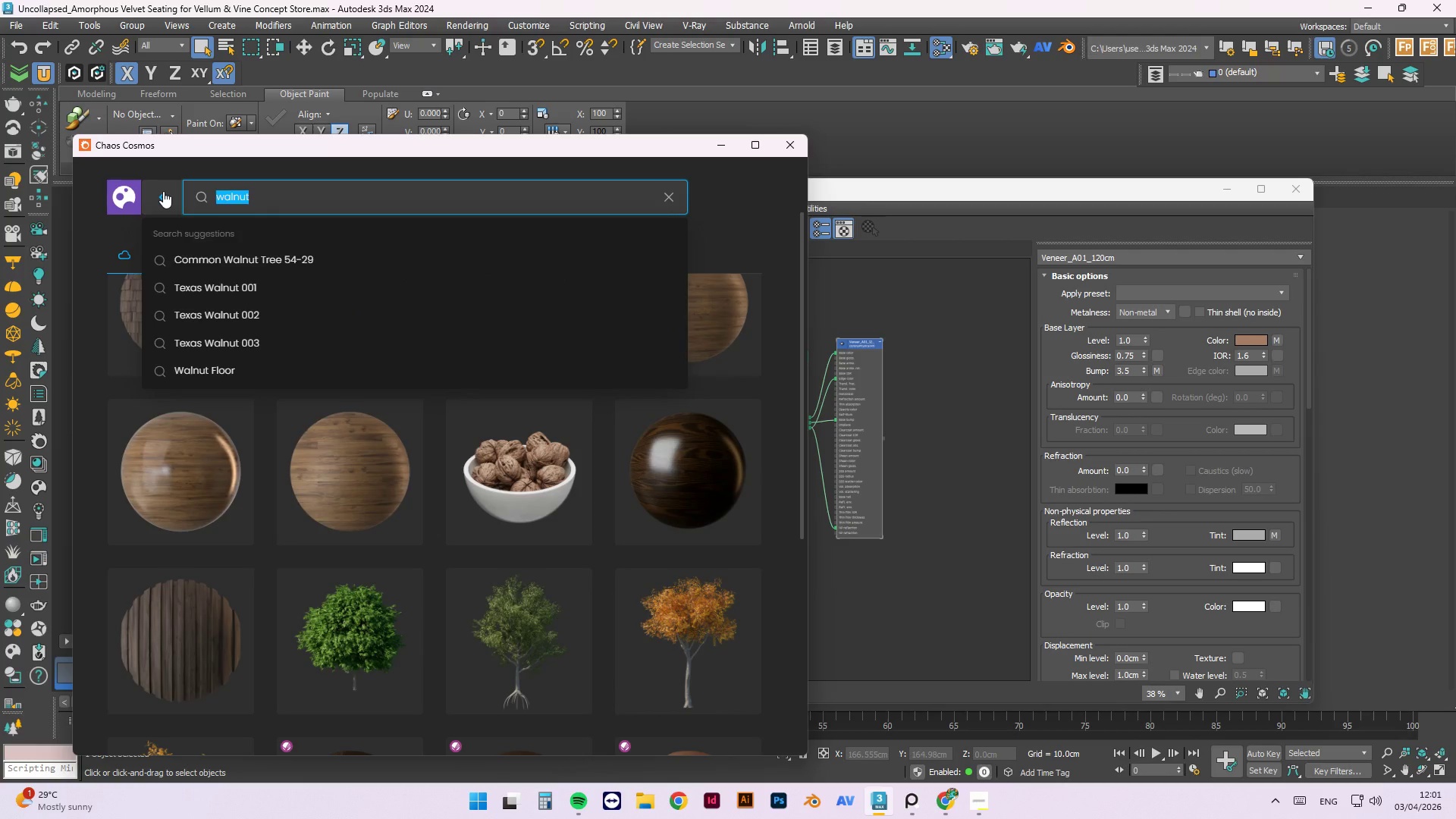 
scroll: coordinate [439, 438], scroll_direction: down, amount: 5.0
 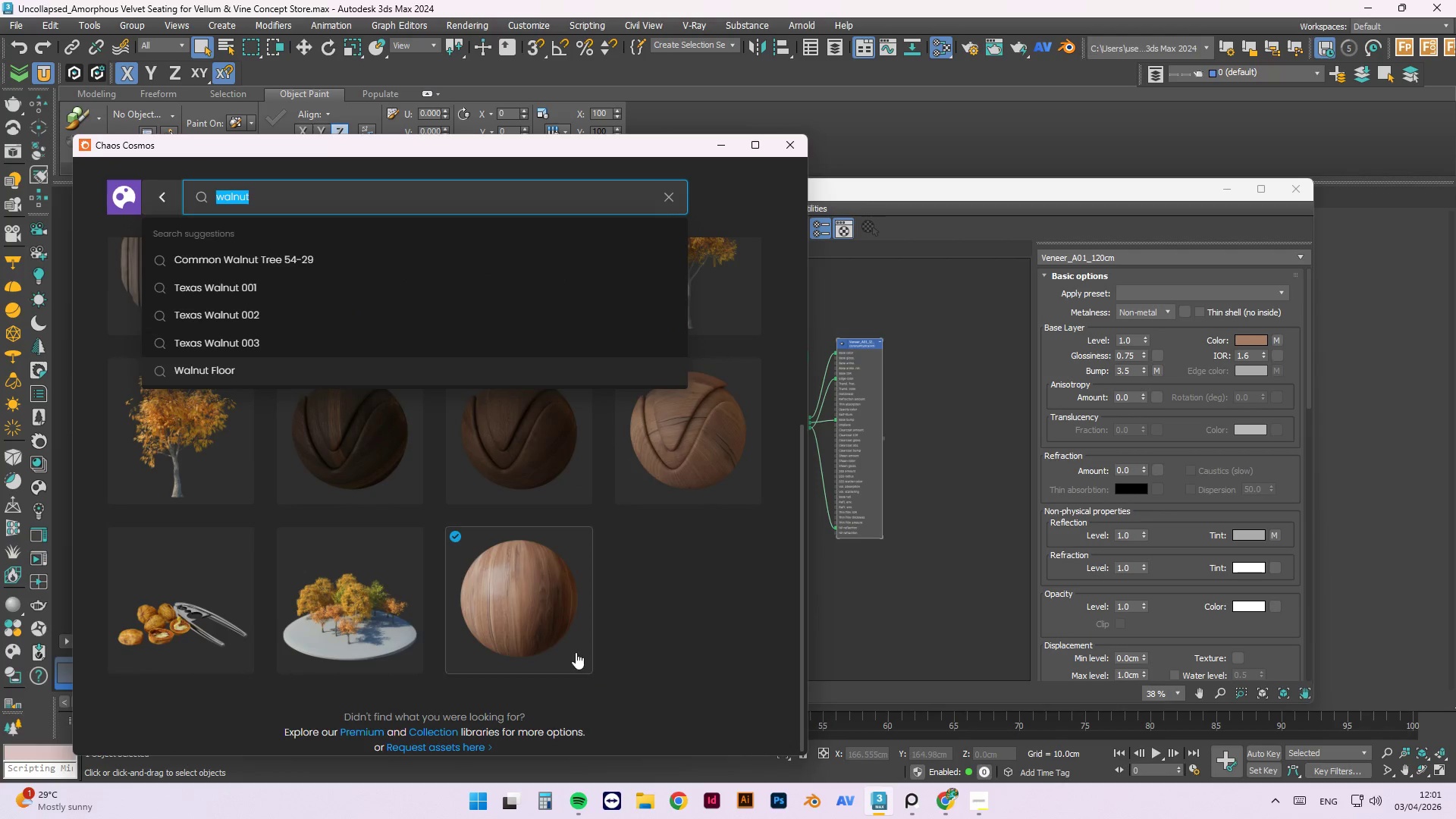 
left_click_drag(start_coordinate=[547, 633], to_coordinate=[967, 355])
 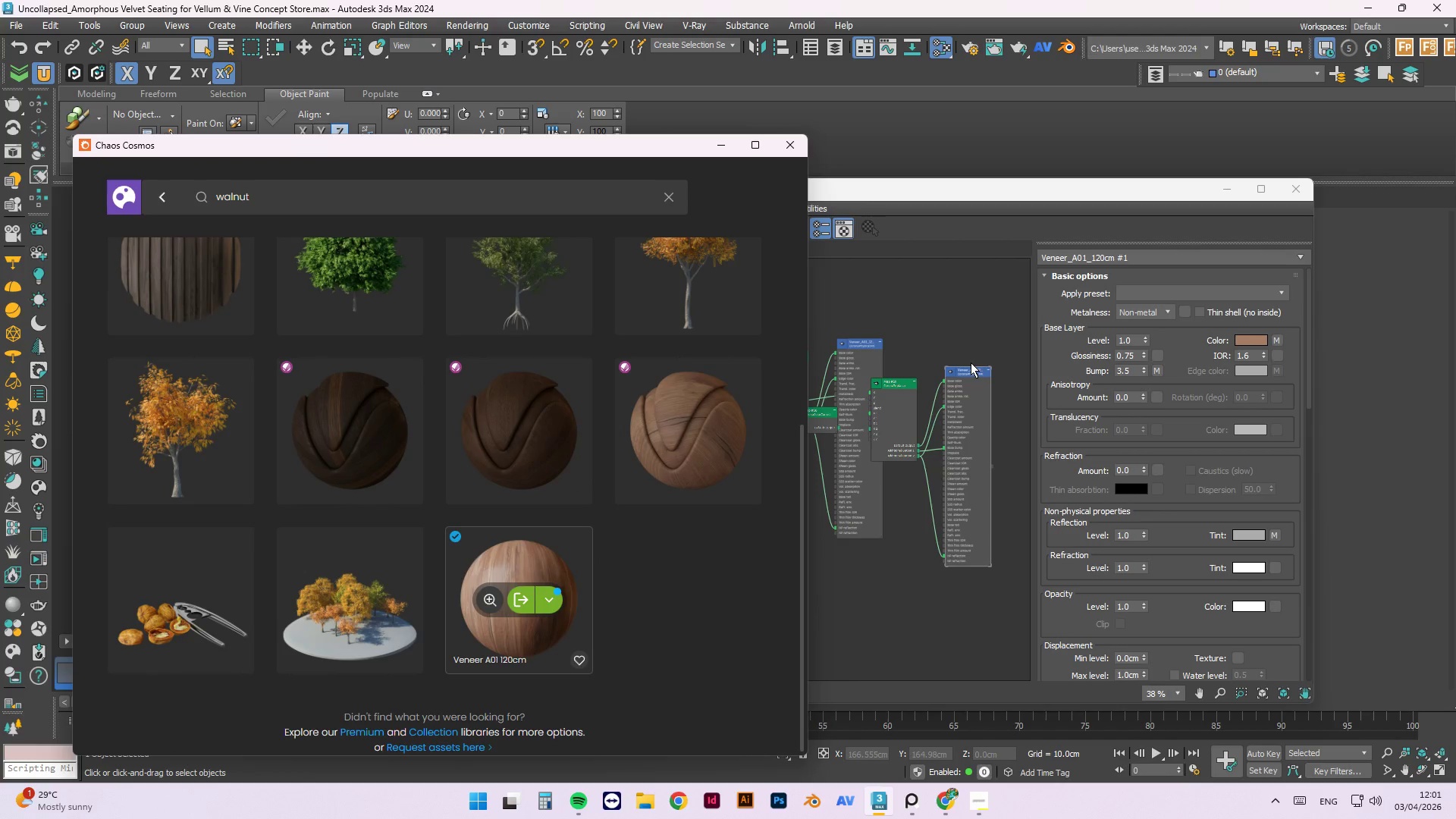 
scroll: coordinate [981, 376], scroll_direction: up, amount: 2.0
 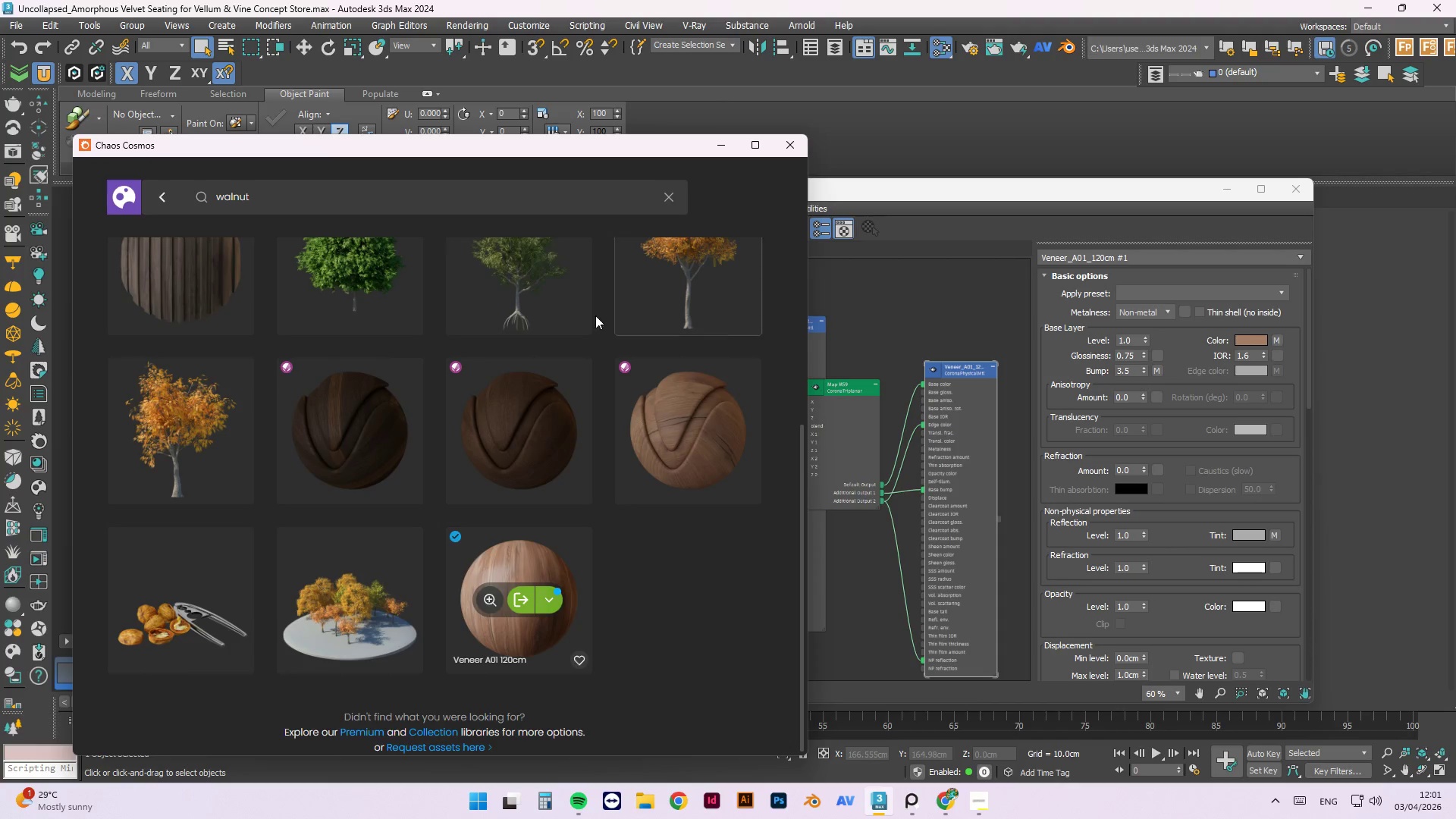 
scroll: coordinate [411, 488], scroll_direction: down, amount: 5.0
 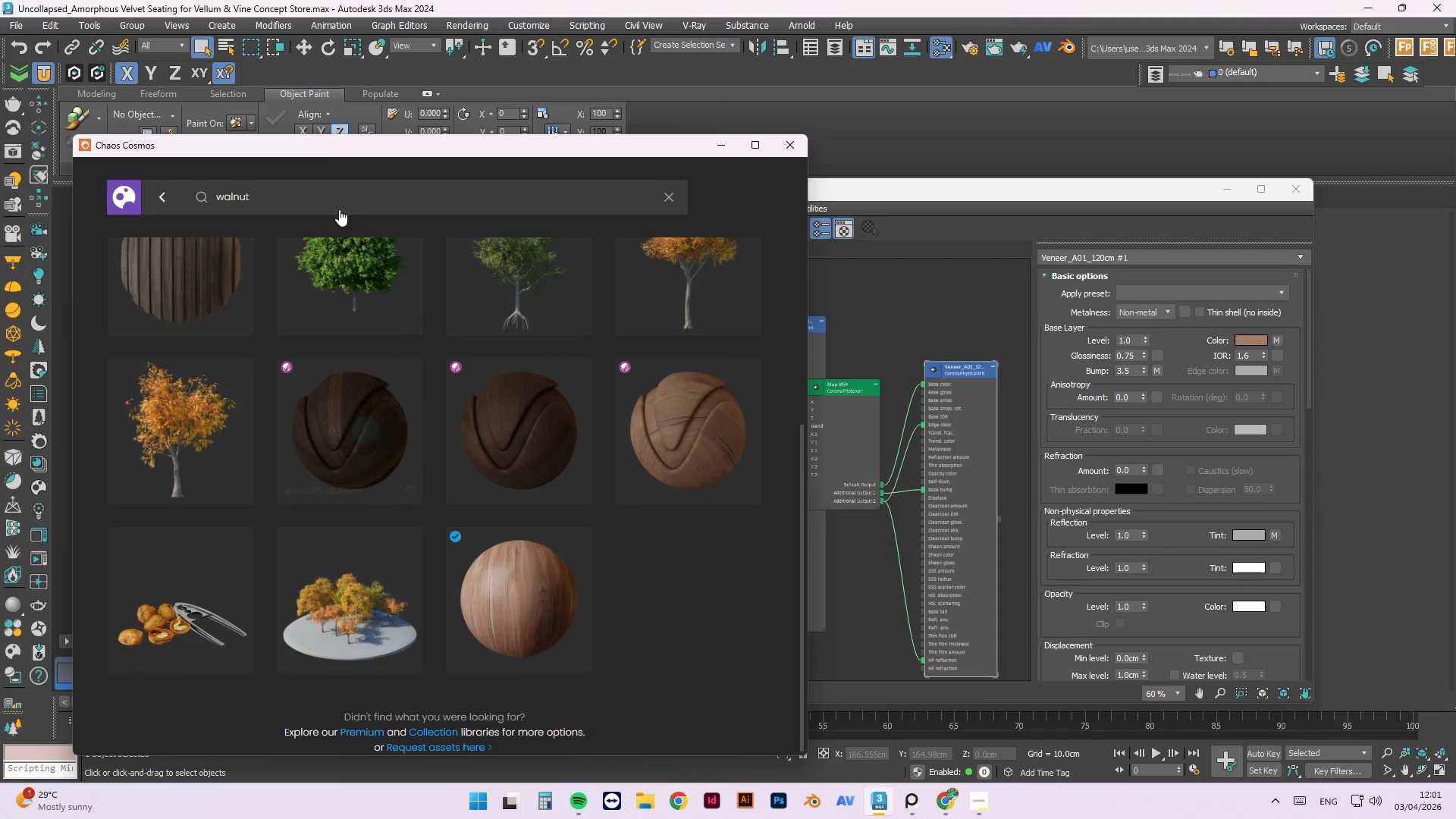 
left_click_drag(start_coordinate=[336, 207], to_coordinate=[220, 193])
 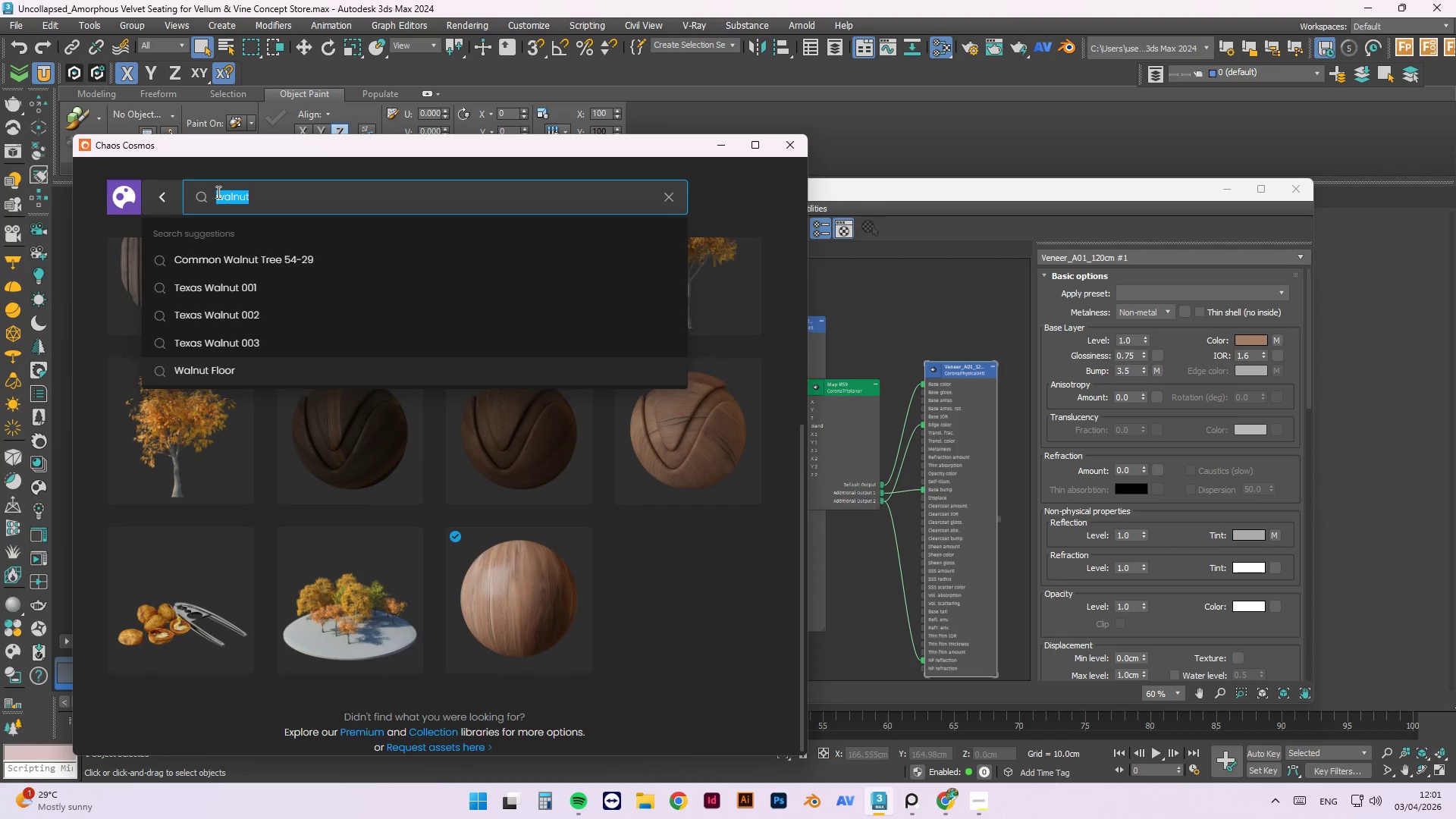 
left_click([217, 192])
 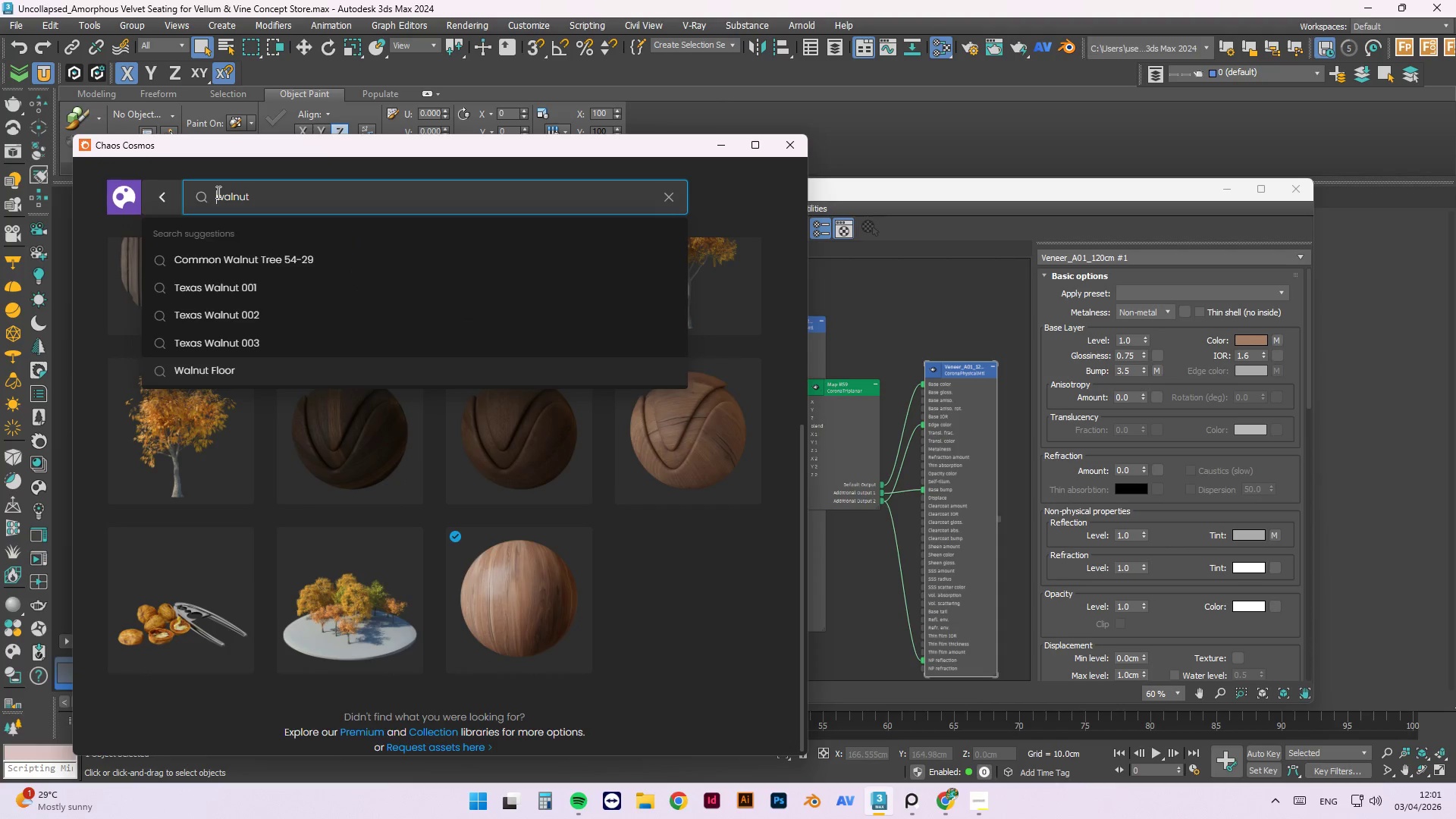 
type([Delete][Delete][Delete][Delete][Delete][Delete]oak)
 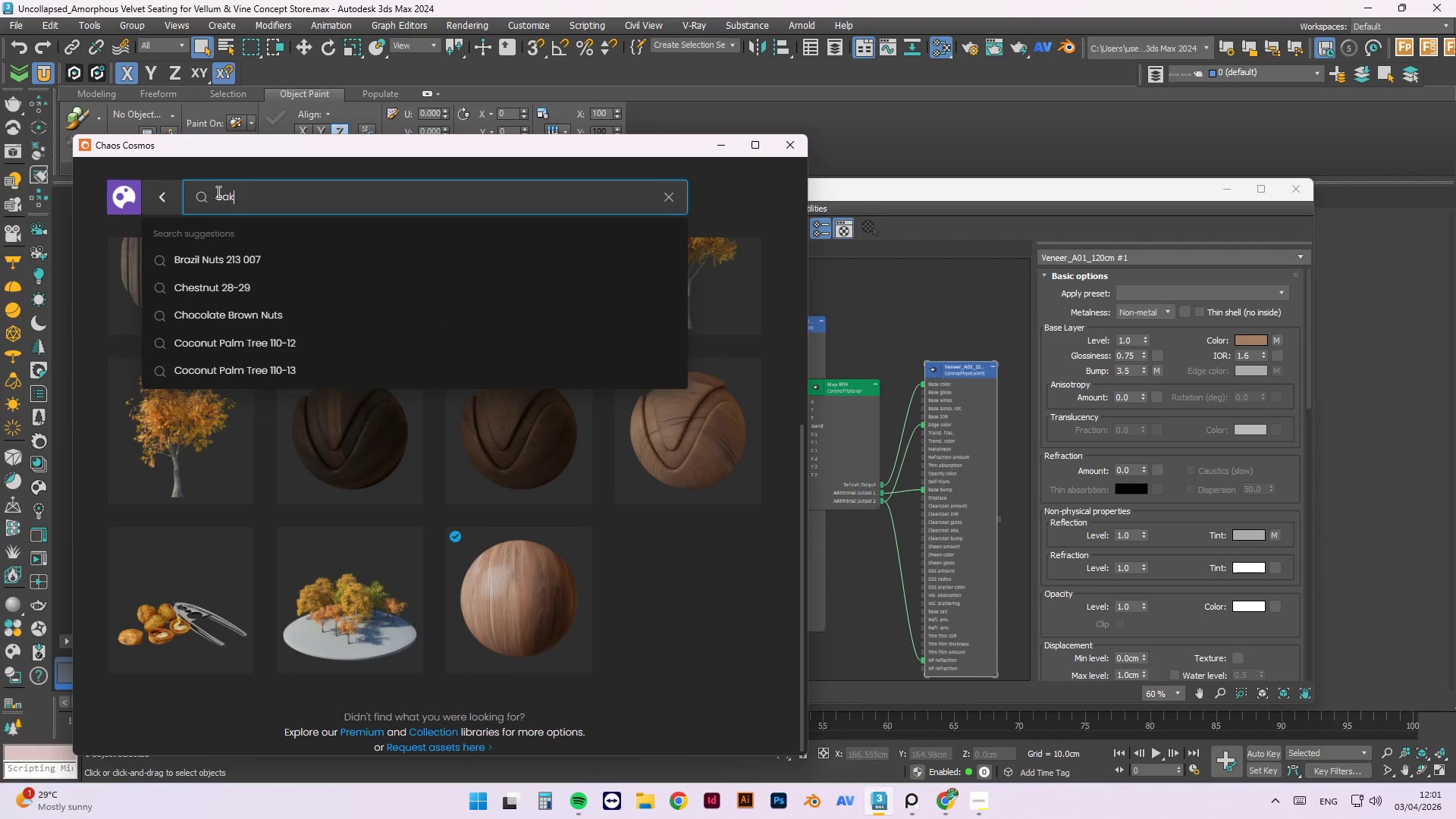 
key(Enter)
 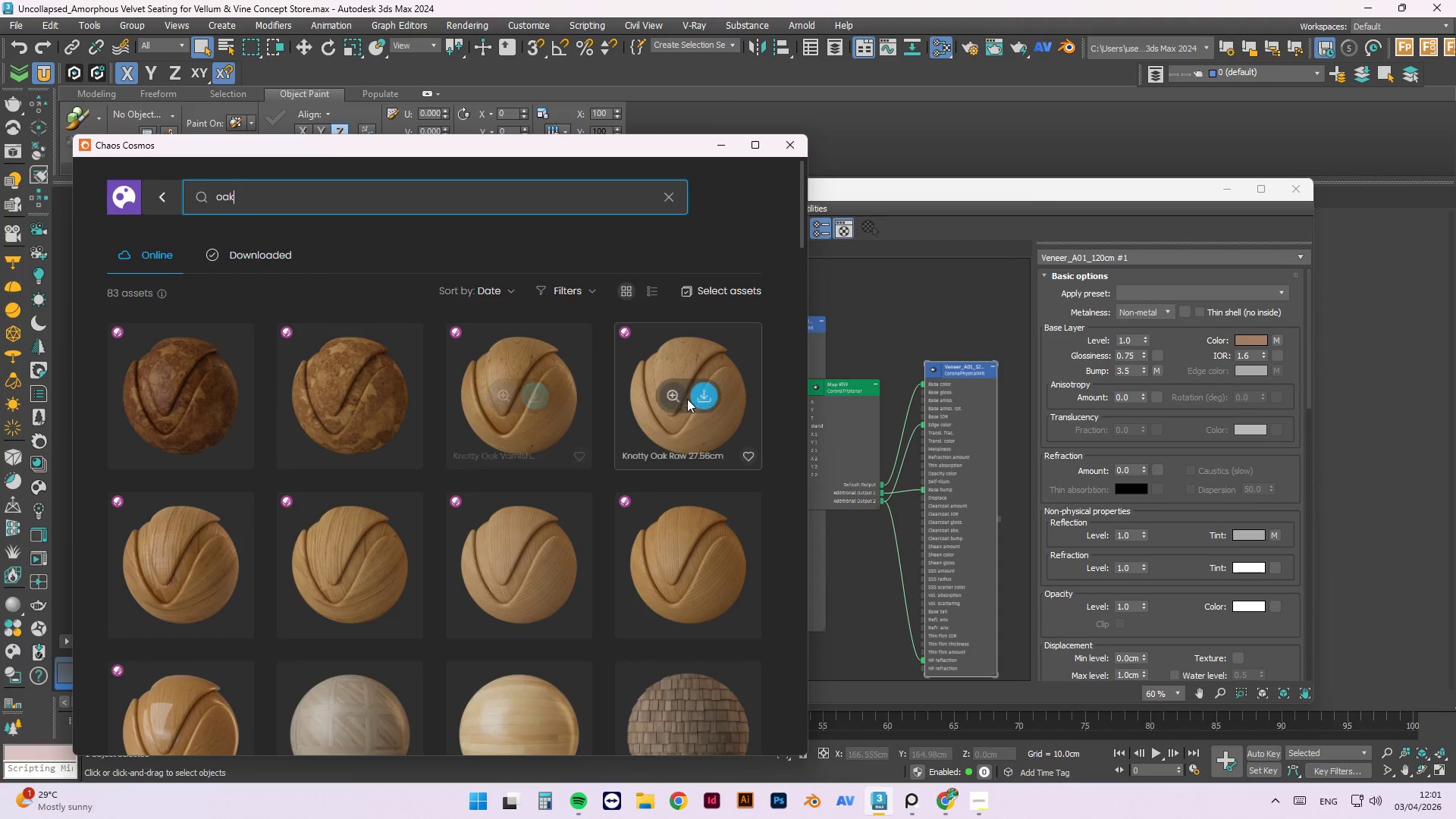 
scroll: coordinate [345, 476], scroll_direction: down, amount: 14.0
 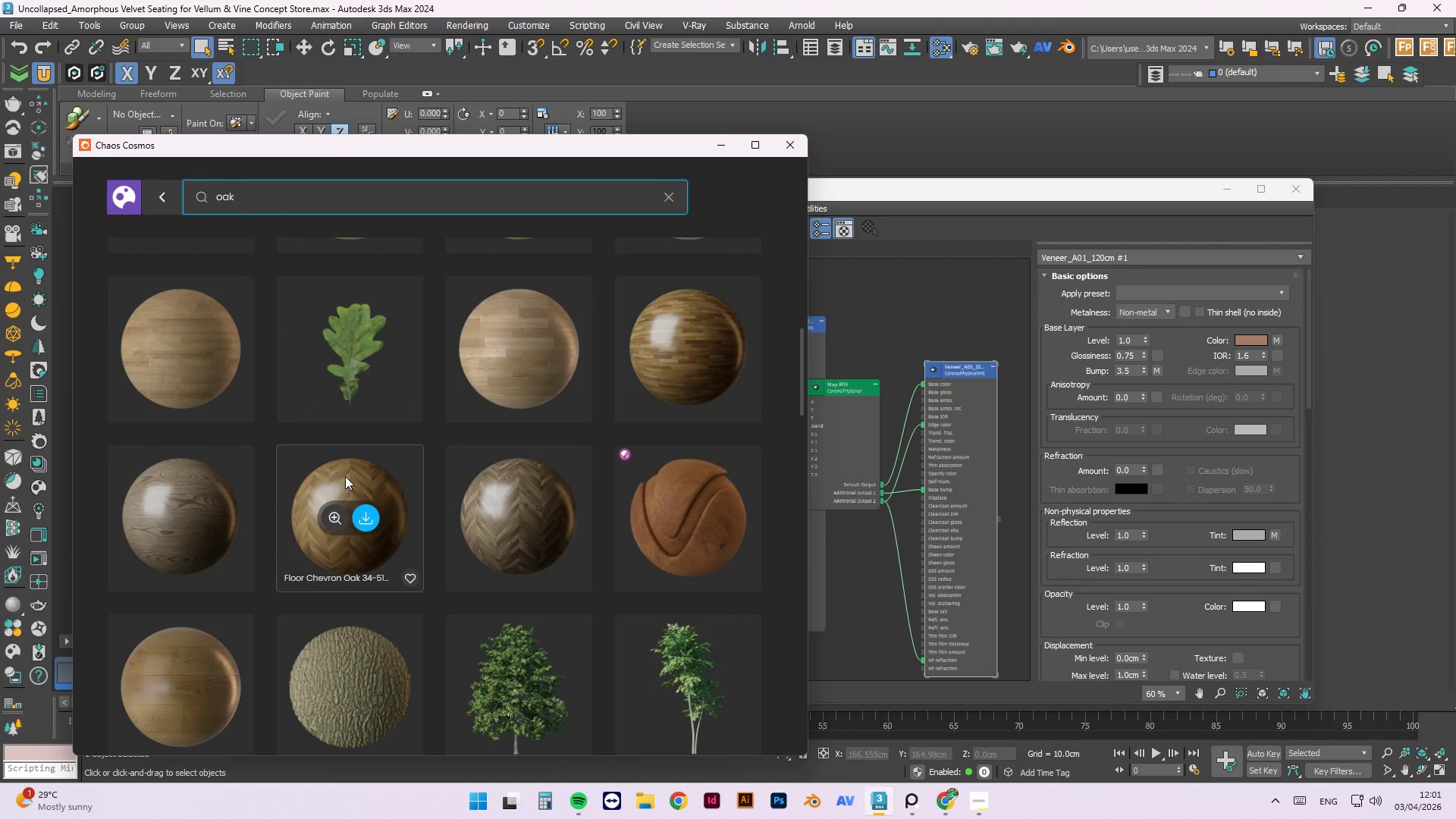 
scroll: coordinate [412, 522], scroll_direction: down, amount: 35.0
 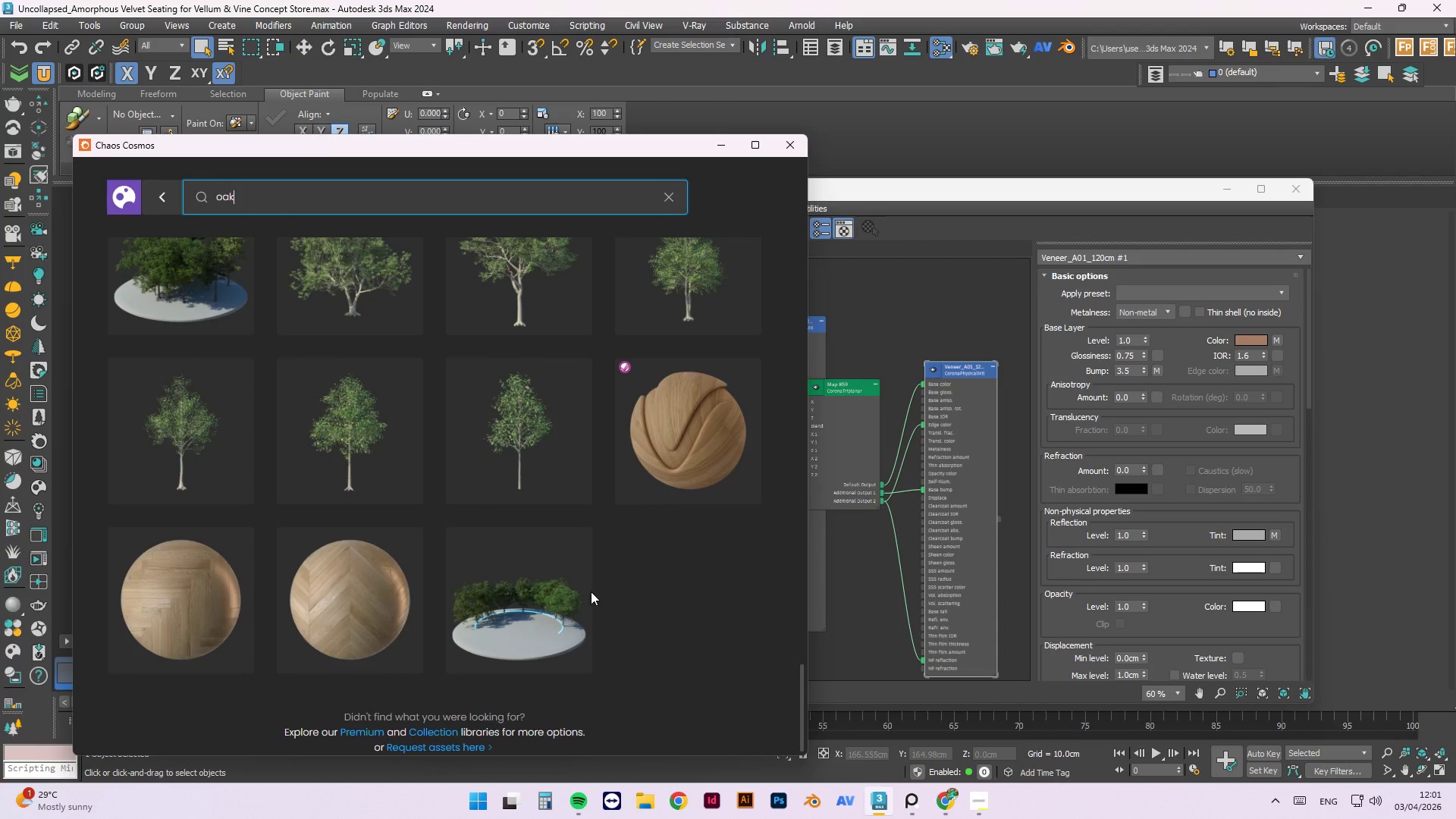 
scroll: coordinate [590, 548], scroll_direction: up, amount: 32.0
 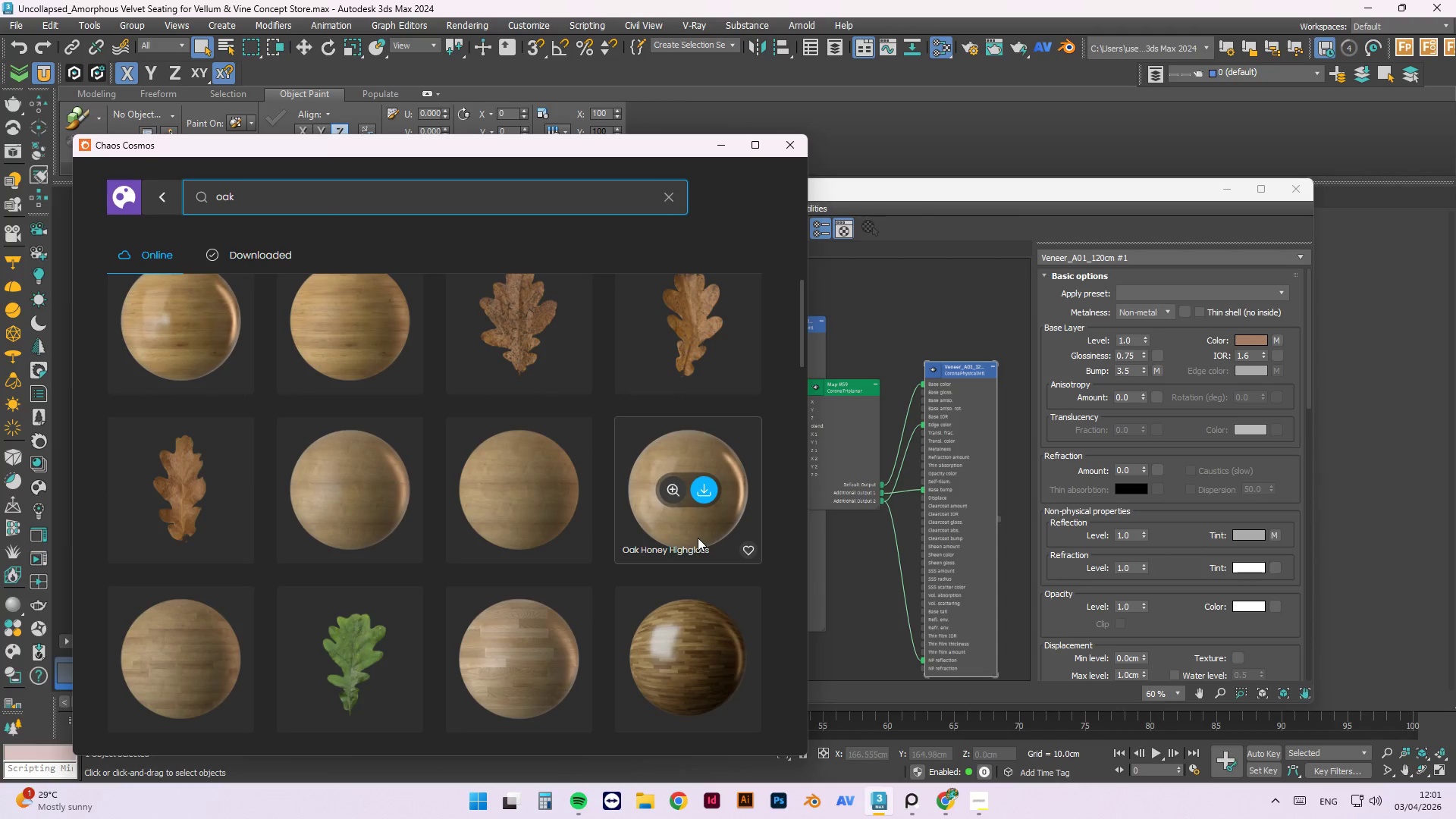 
left_click([703, 493])
 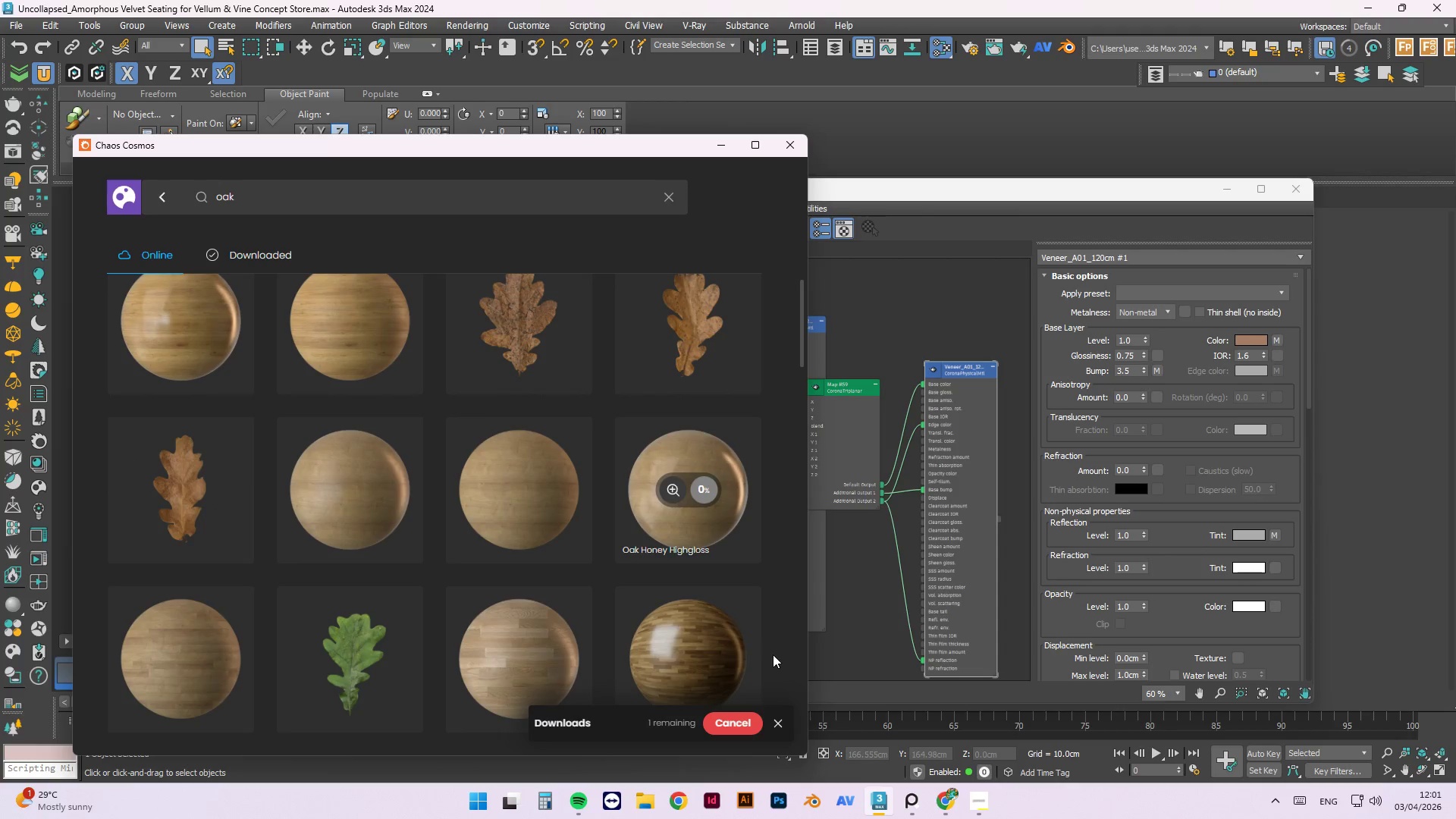 
scroll: coordinate [331, 464], scroll_direction: down, amount: 1.0
 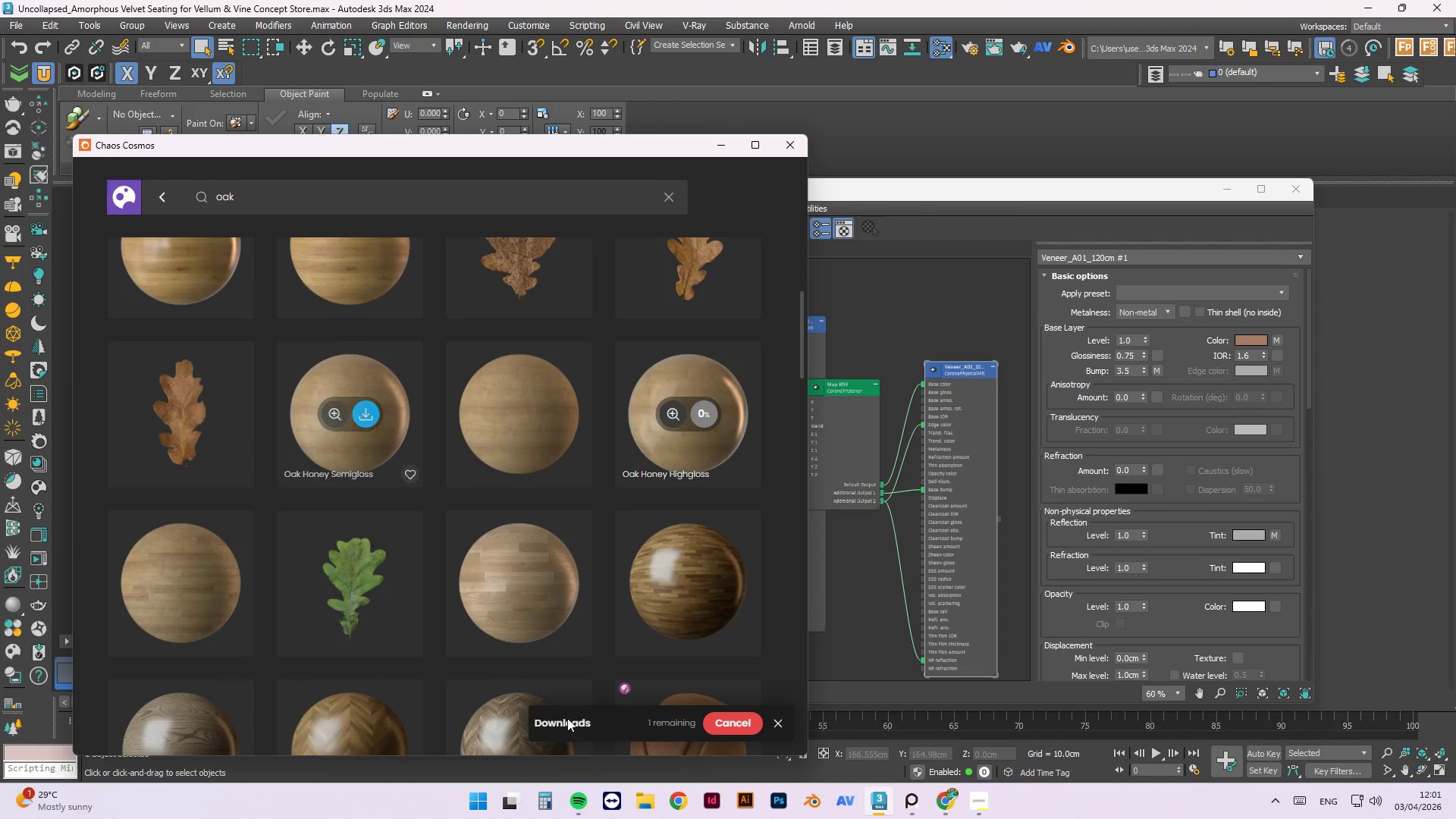 
mouse_move([770, 771])
 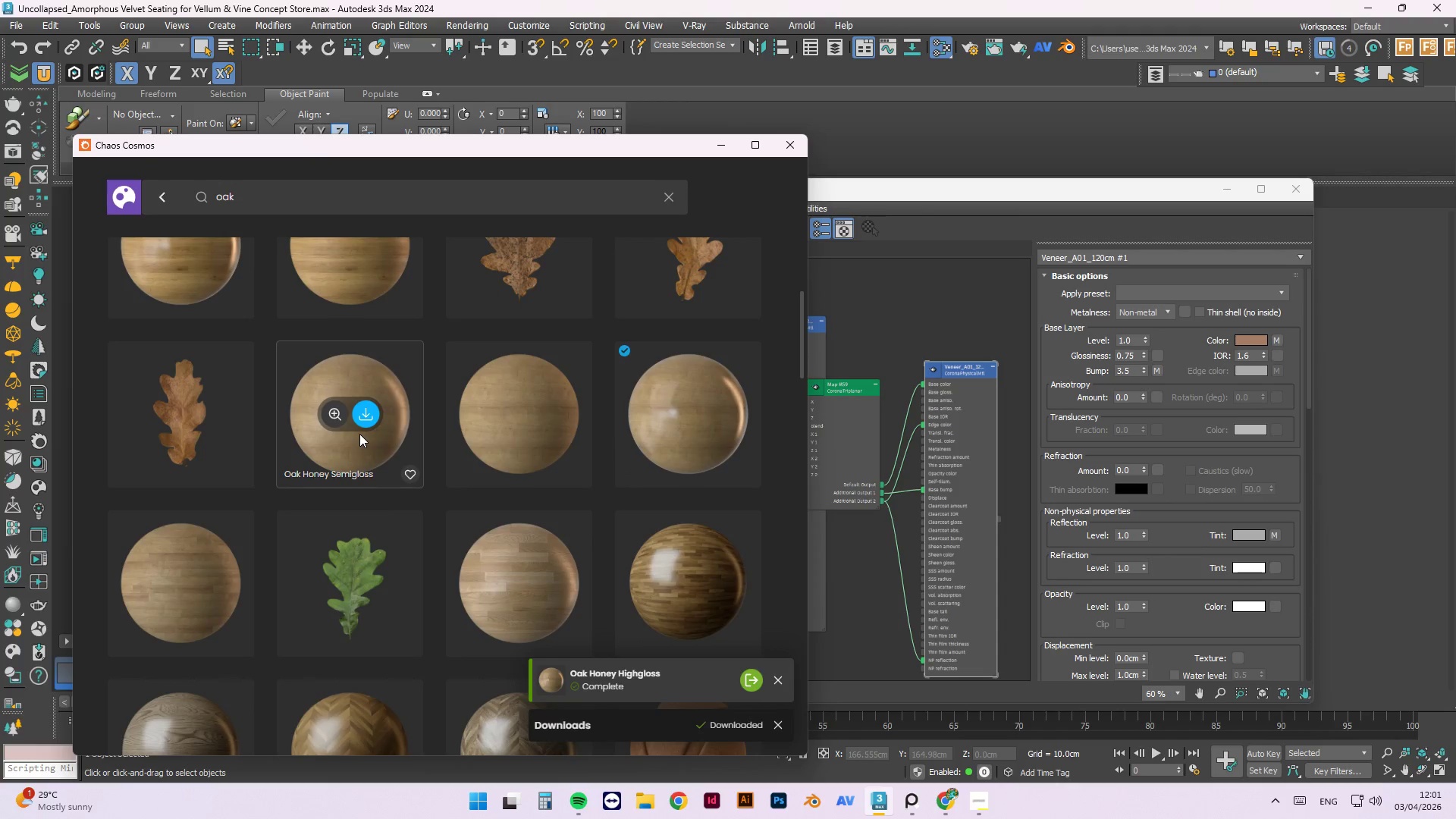 
left_click([359, 420])
 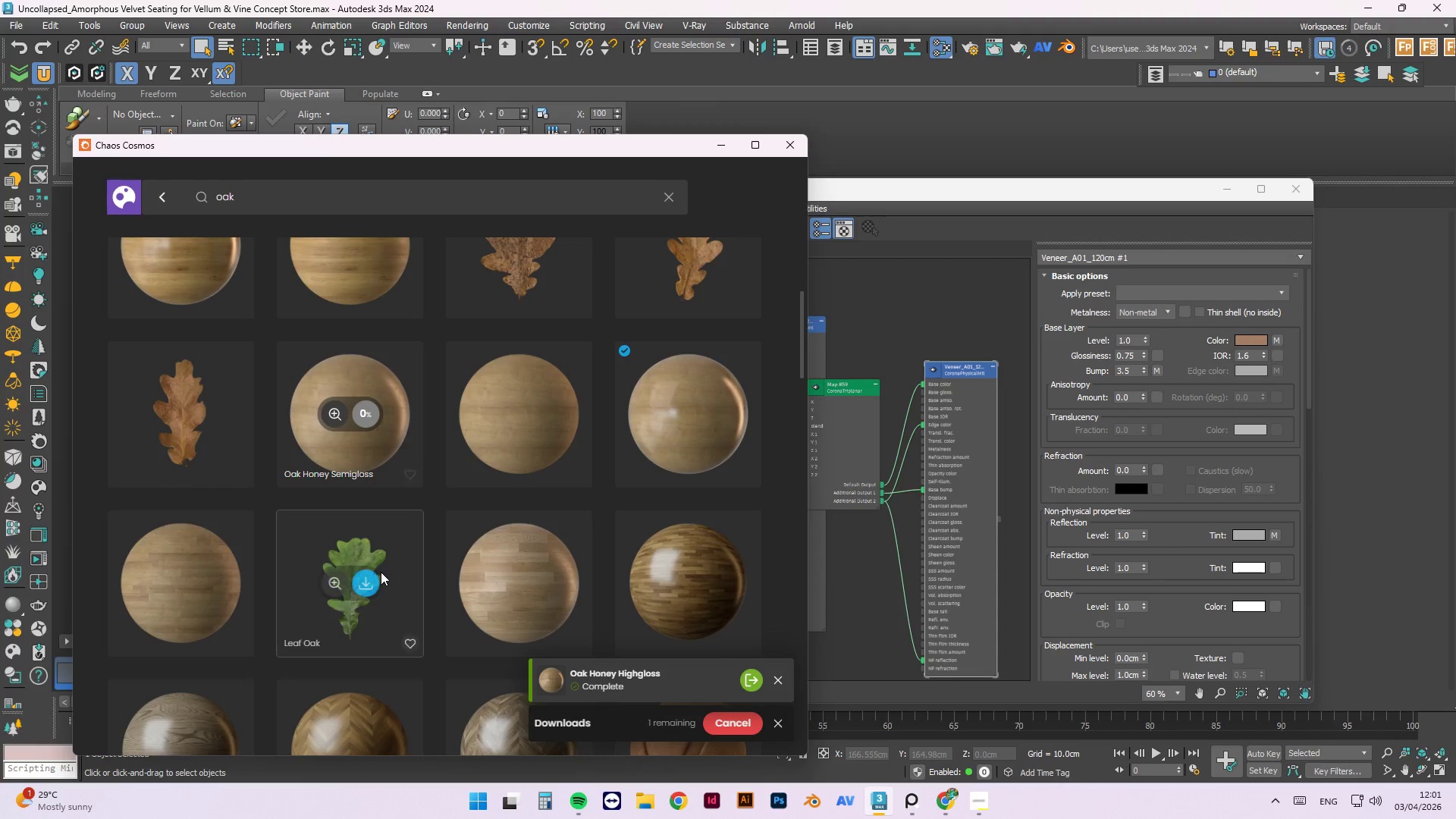 
scroll: coordinate [344, 526], scroll_direction: up, amount: 8.0
 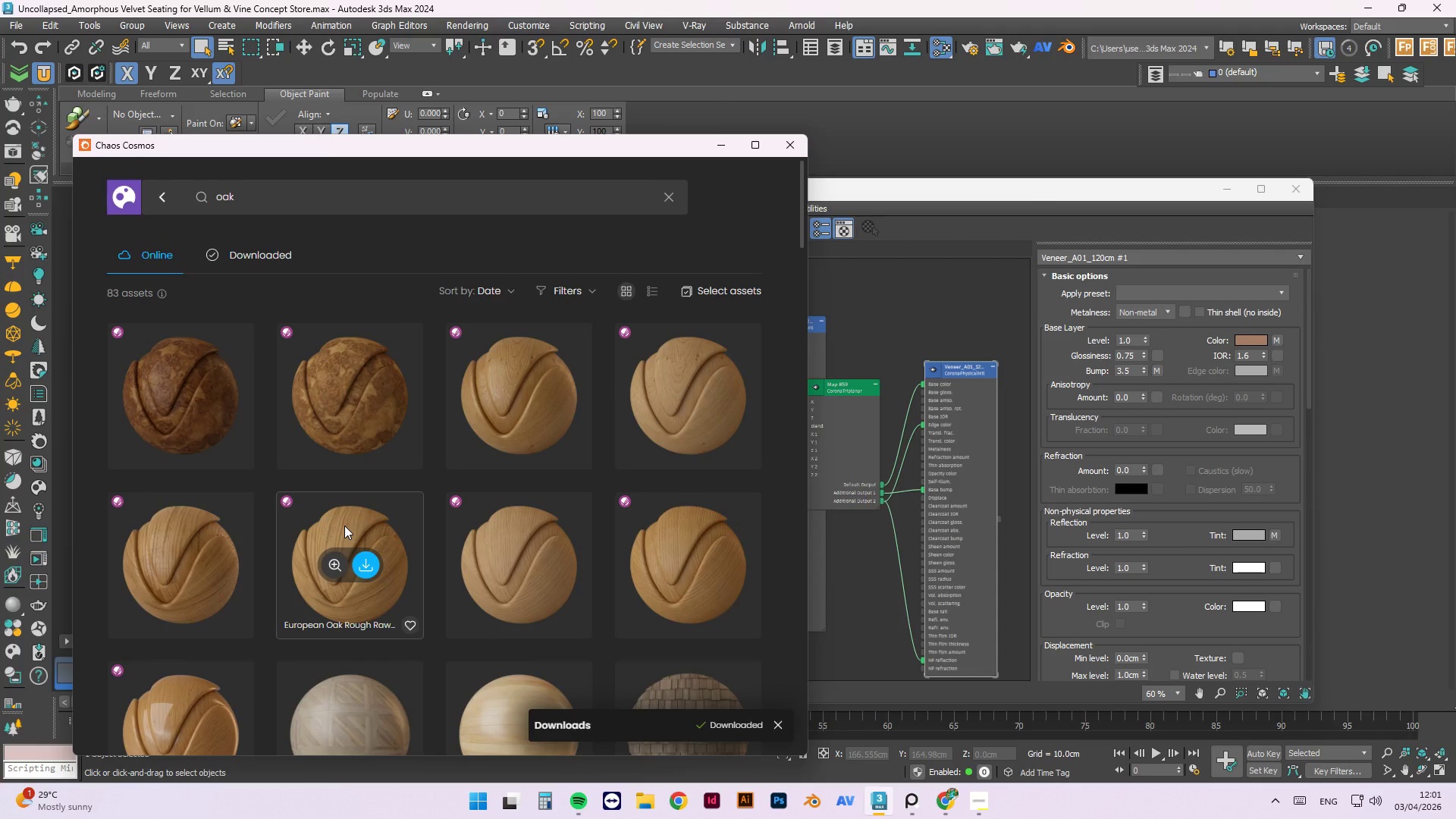 
scroll: coordinate [244, 524], scroll_direction: down, amount: 11.0
 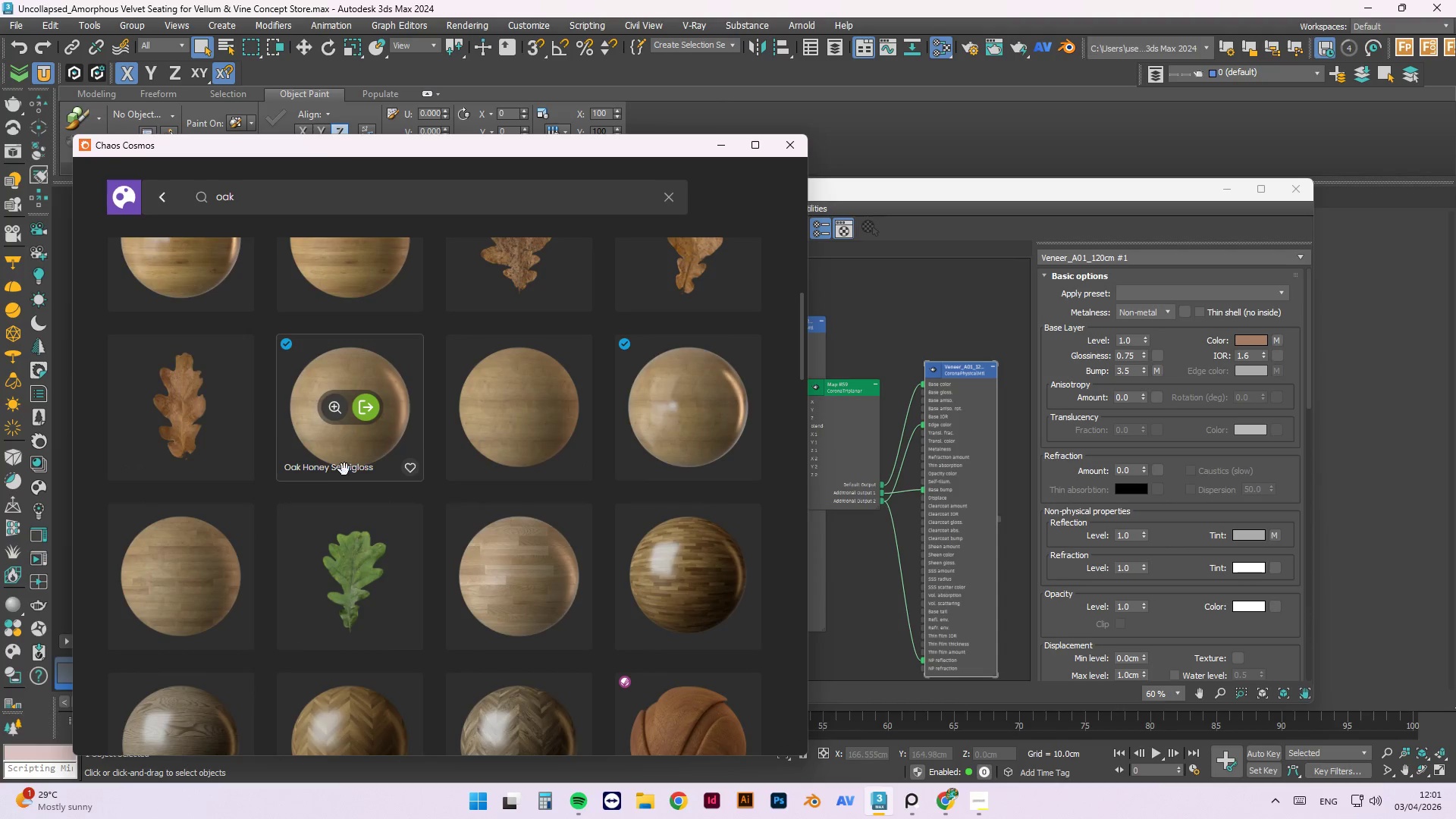 
left_click_drag(start_coordinate=[337, 461], to_coordinate=[981, 300])
 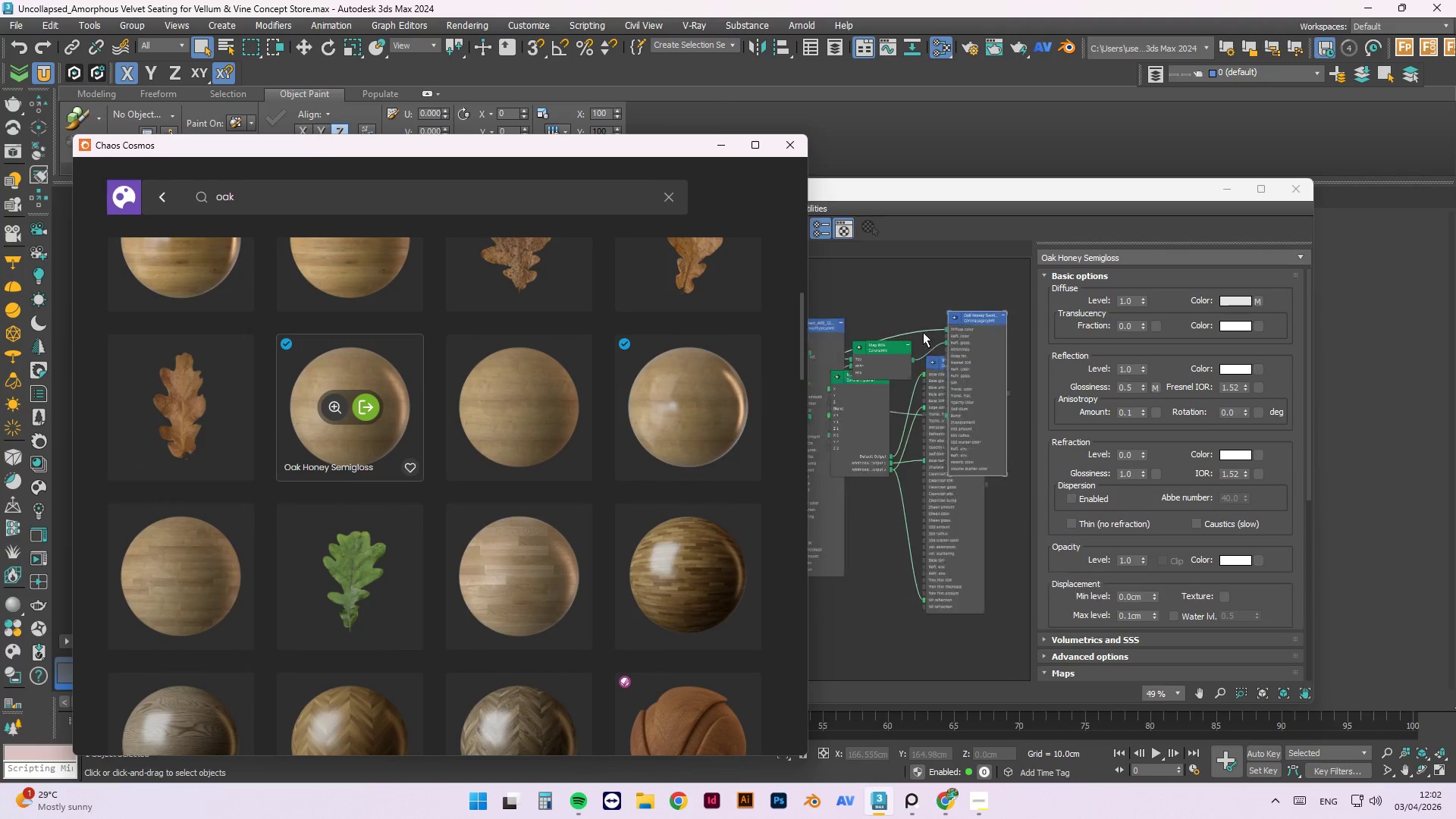 
scroll: coordinate [919, 334], scroll_direction: down, amount: 3.0
 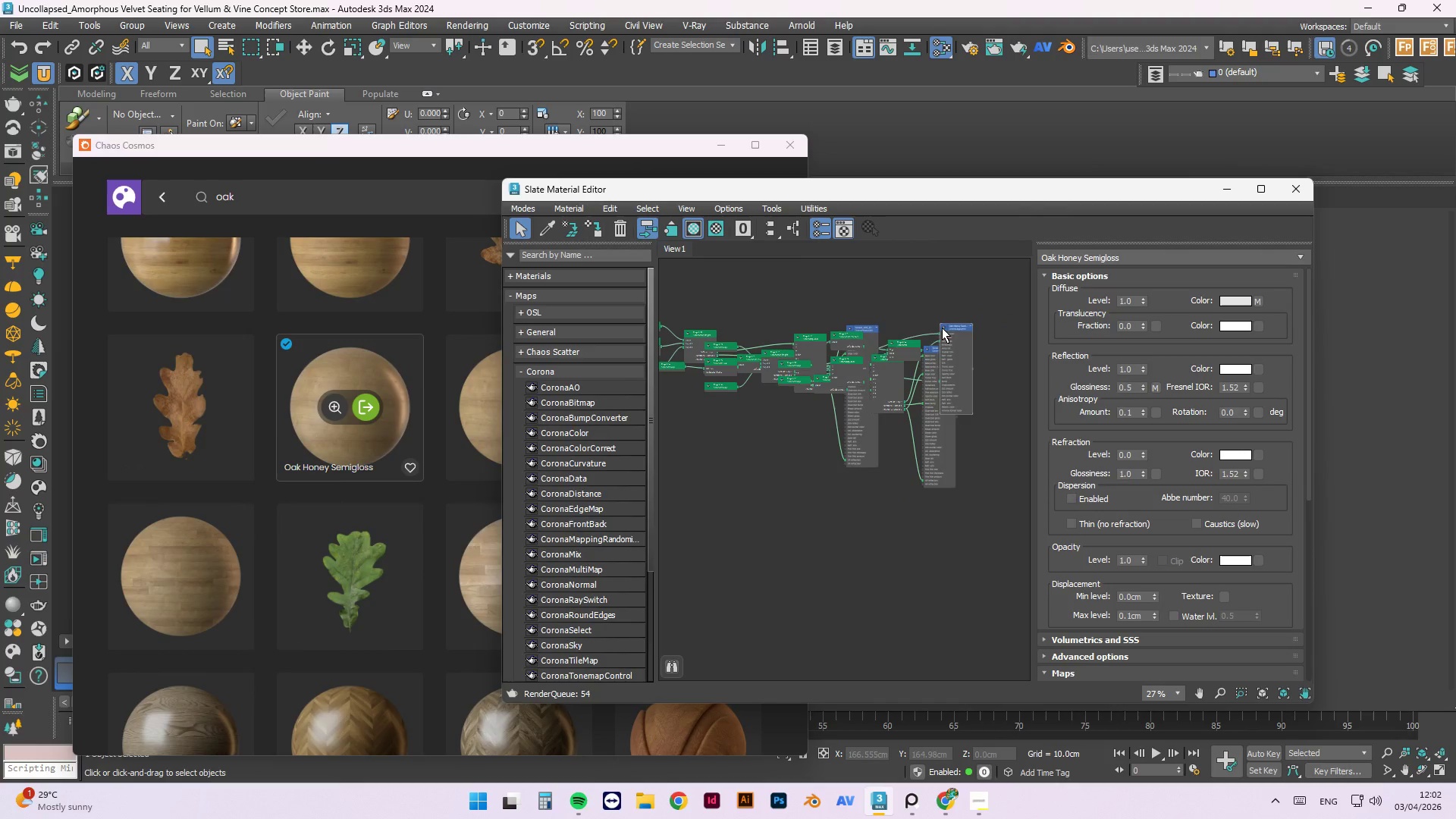 
left_click_drag(start_coordinate=[937, 325], to_coordinate=[930, 518])
 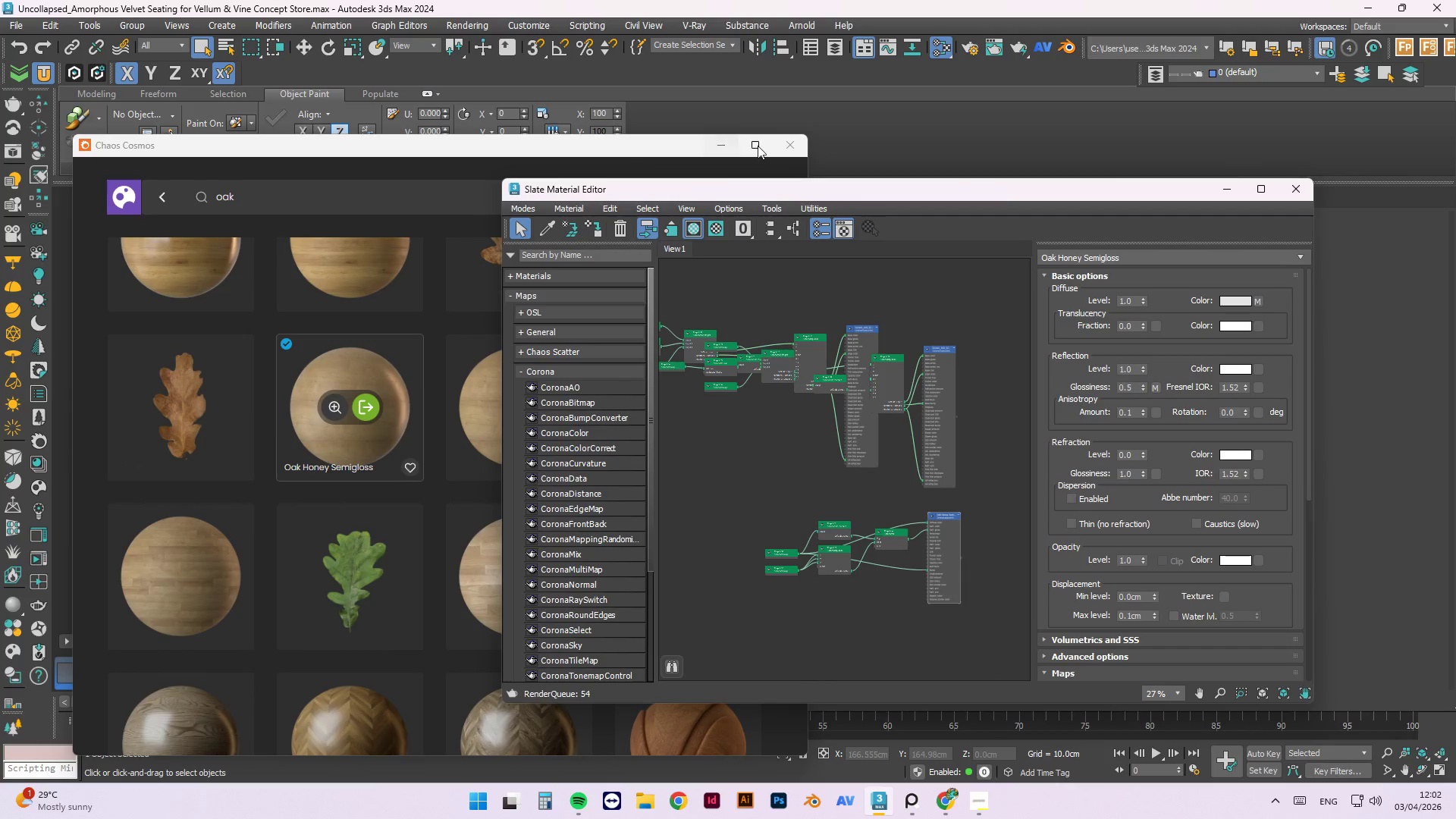 
left_click([782, 149])
 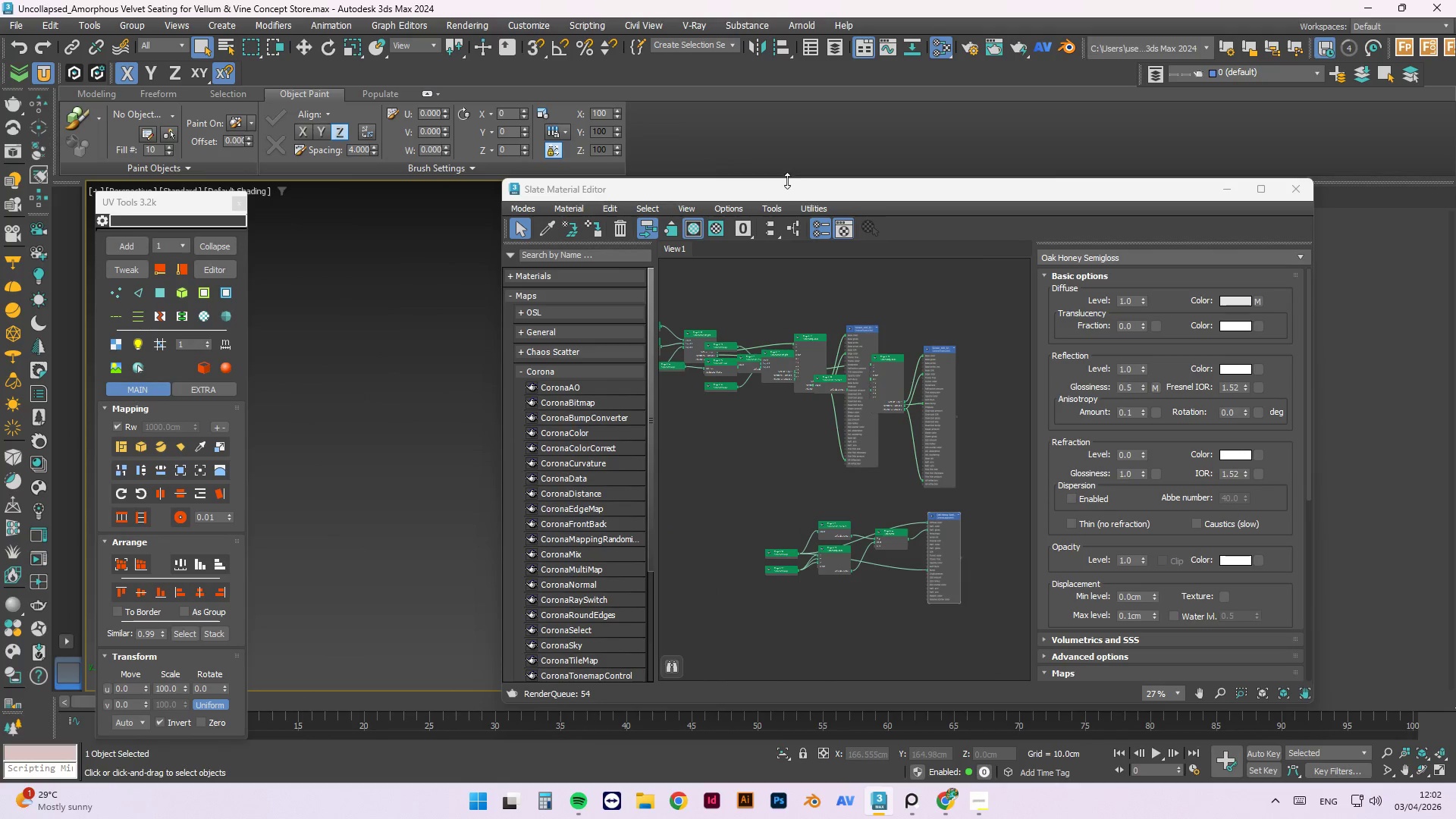 
left_click_drag(start_coordinate=[784, 194], to_coordinate=[899, 253])
 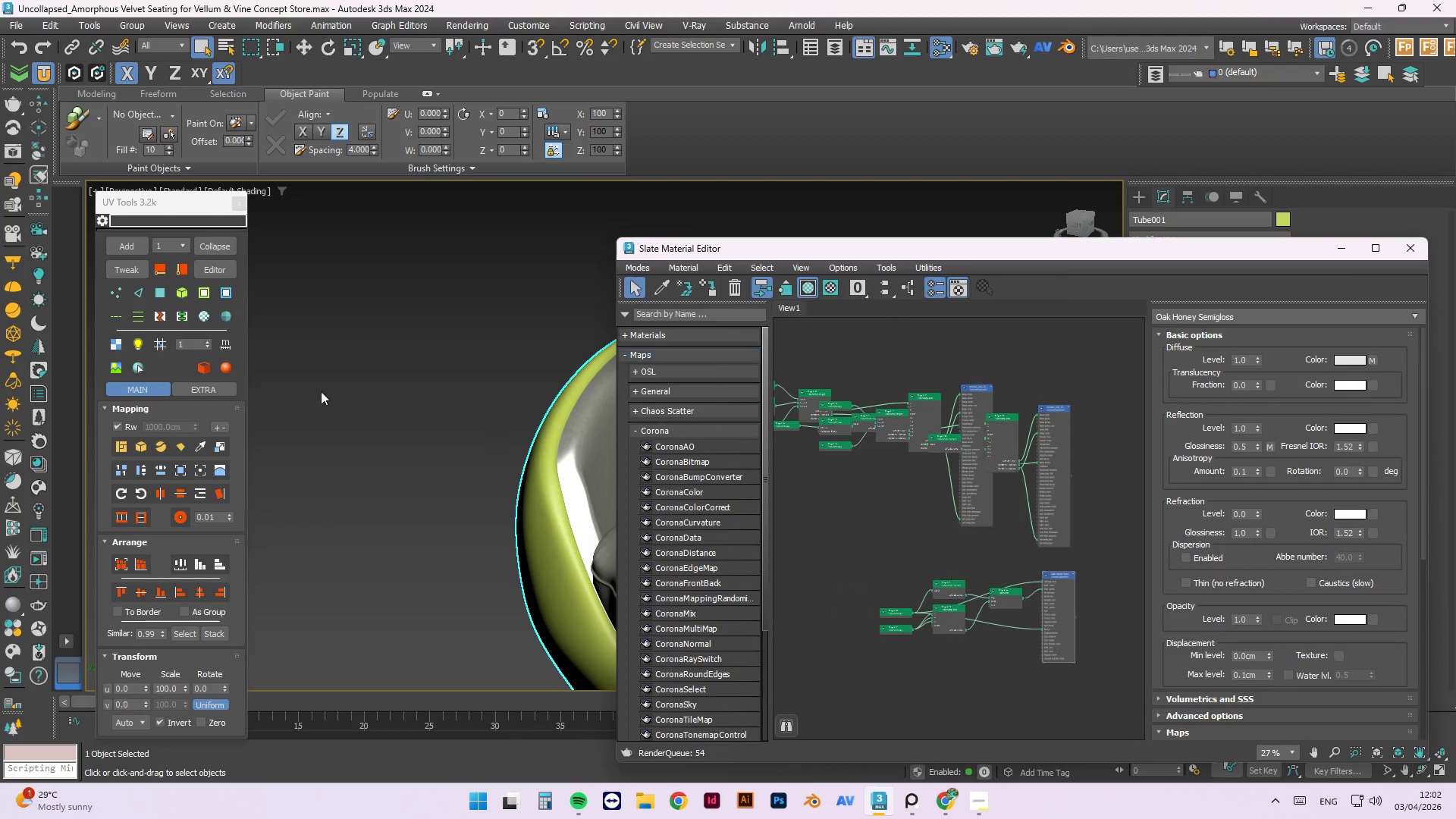 
hold_key(key=AltLeft, duration=0.47)
 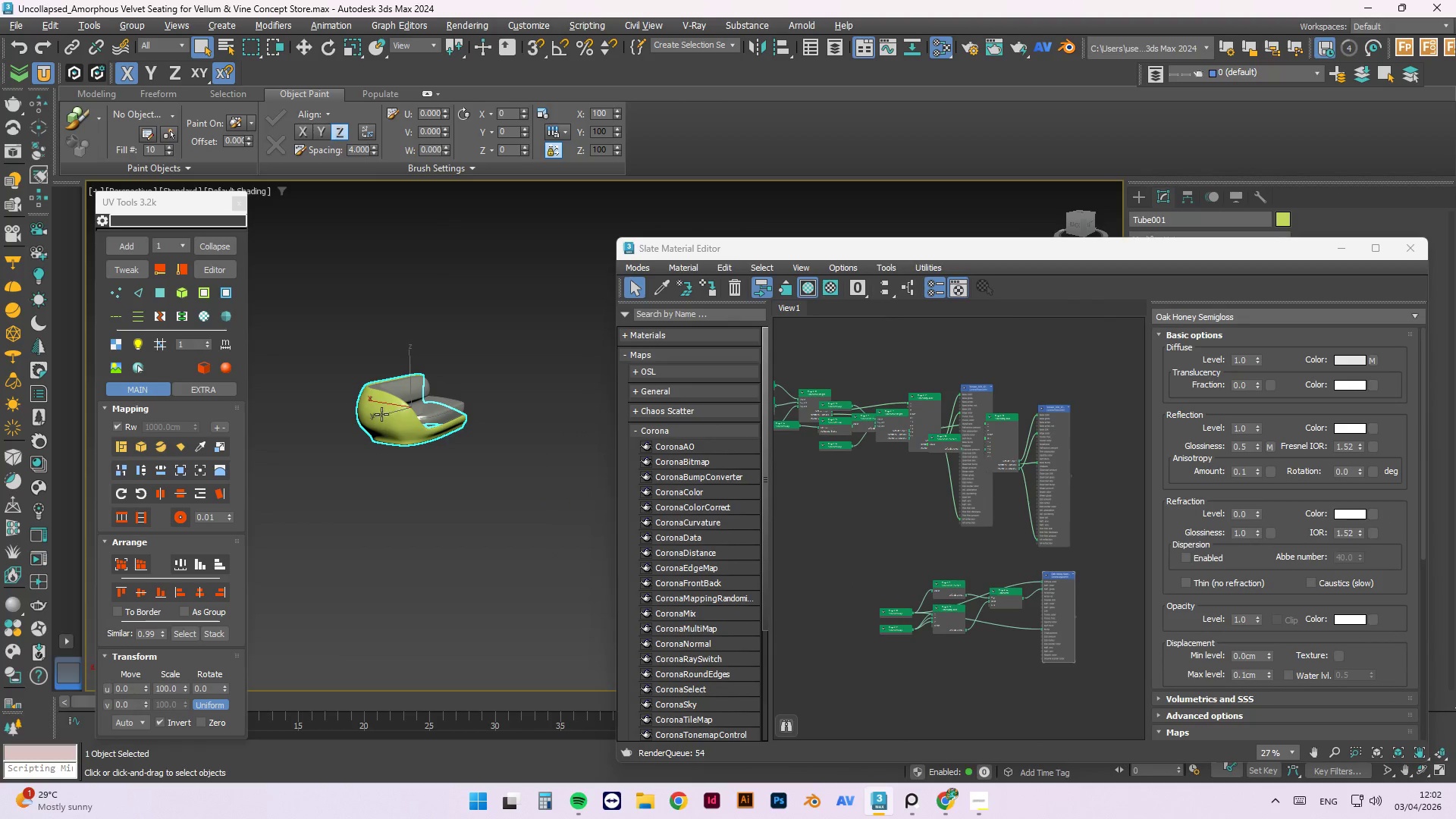 
scroll: coordinate [331, 384], scroll_direction: down, amount: 4.0
 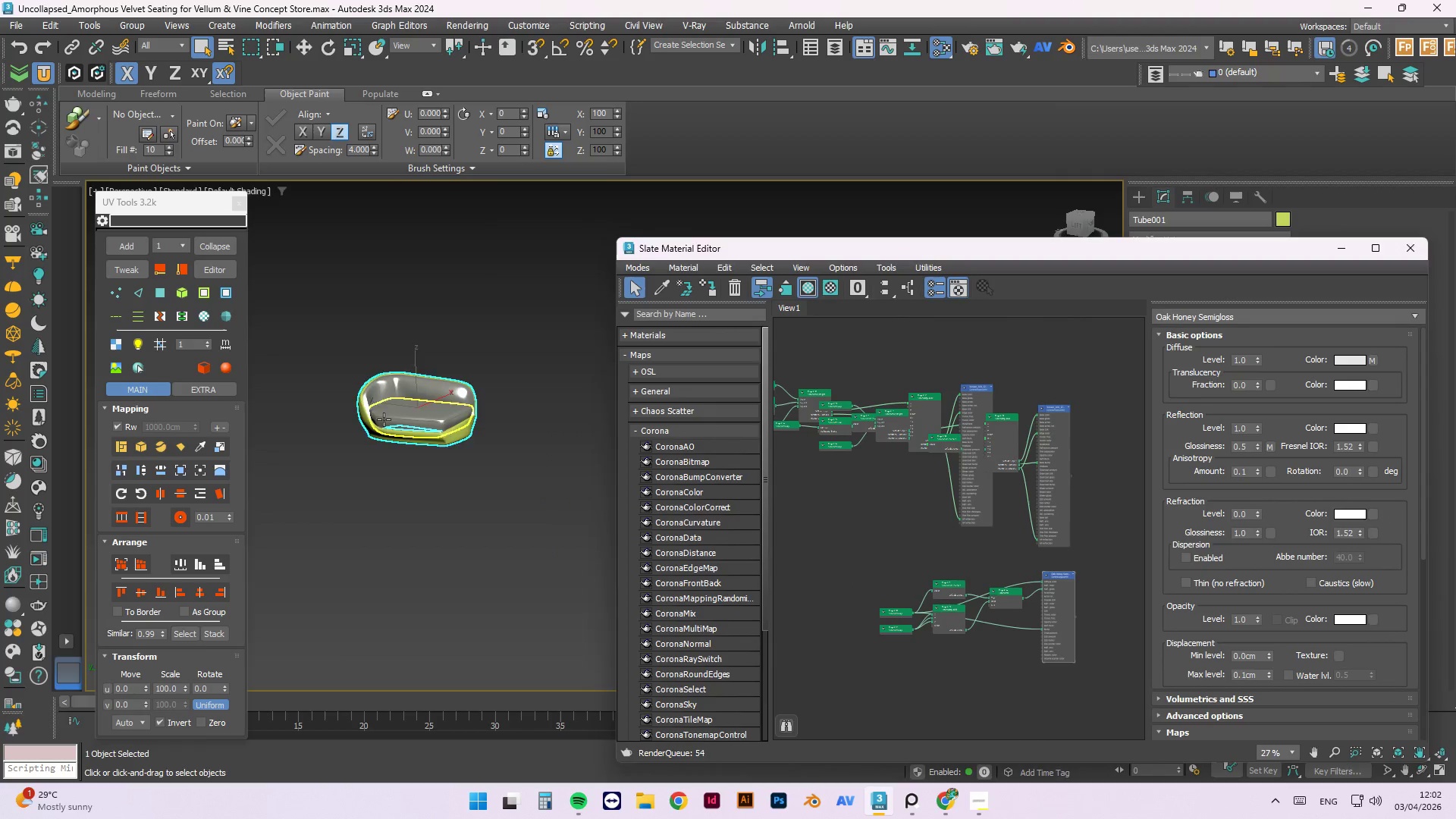 
scroll: coordinate [389, 422], scroll_direction: up, amount: 5.0
 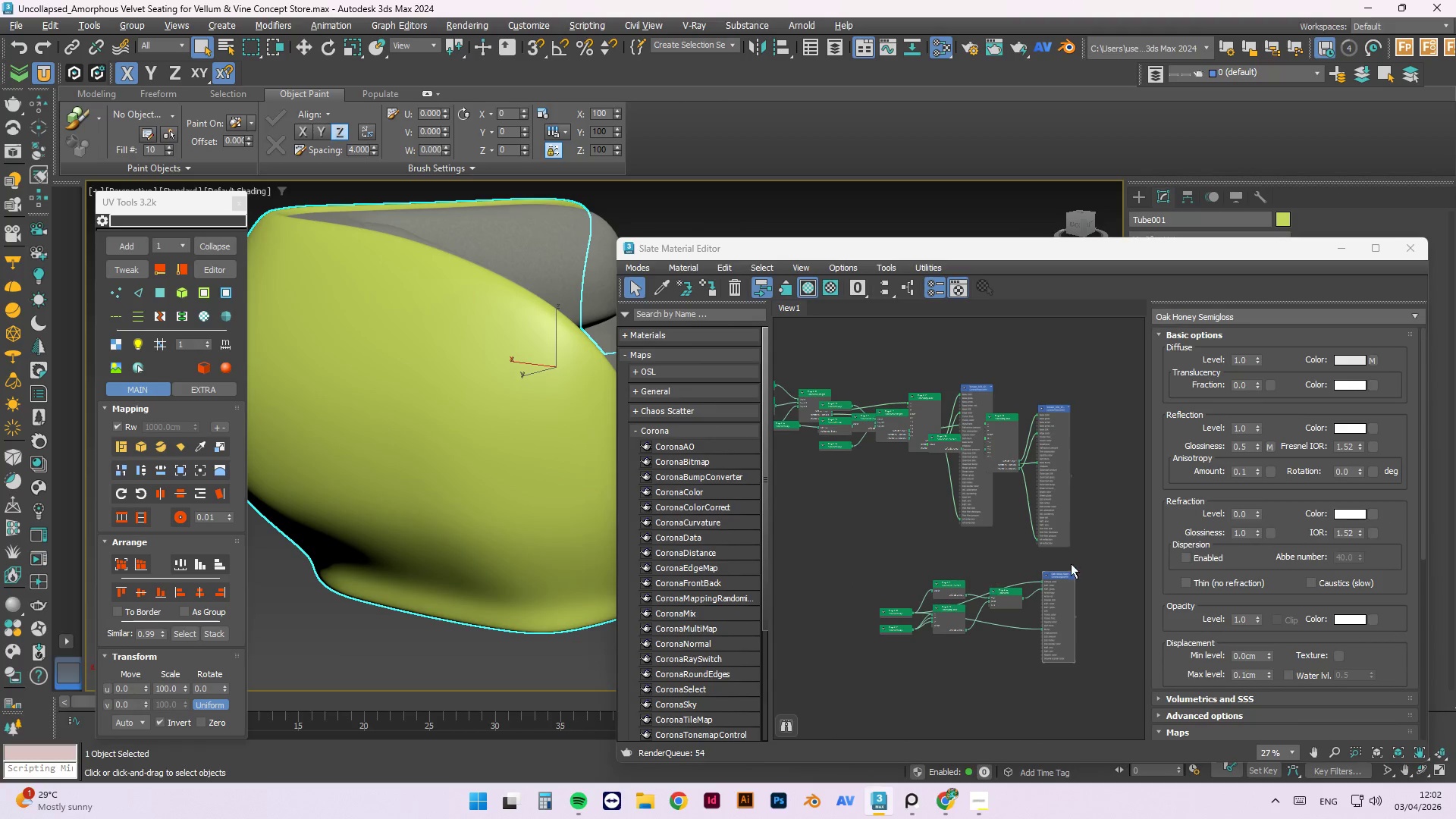 
left_click([1110, 584])
 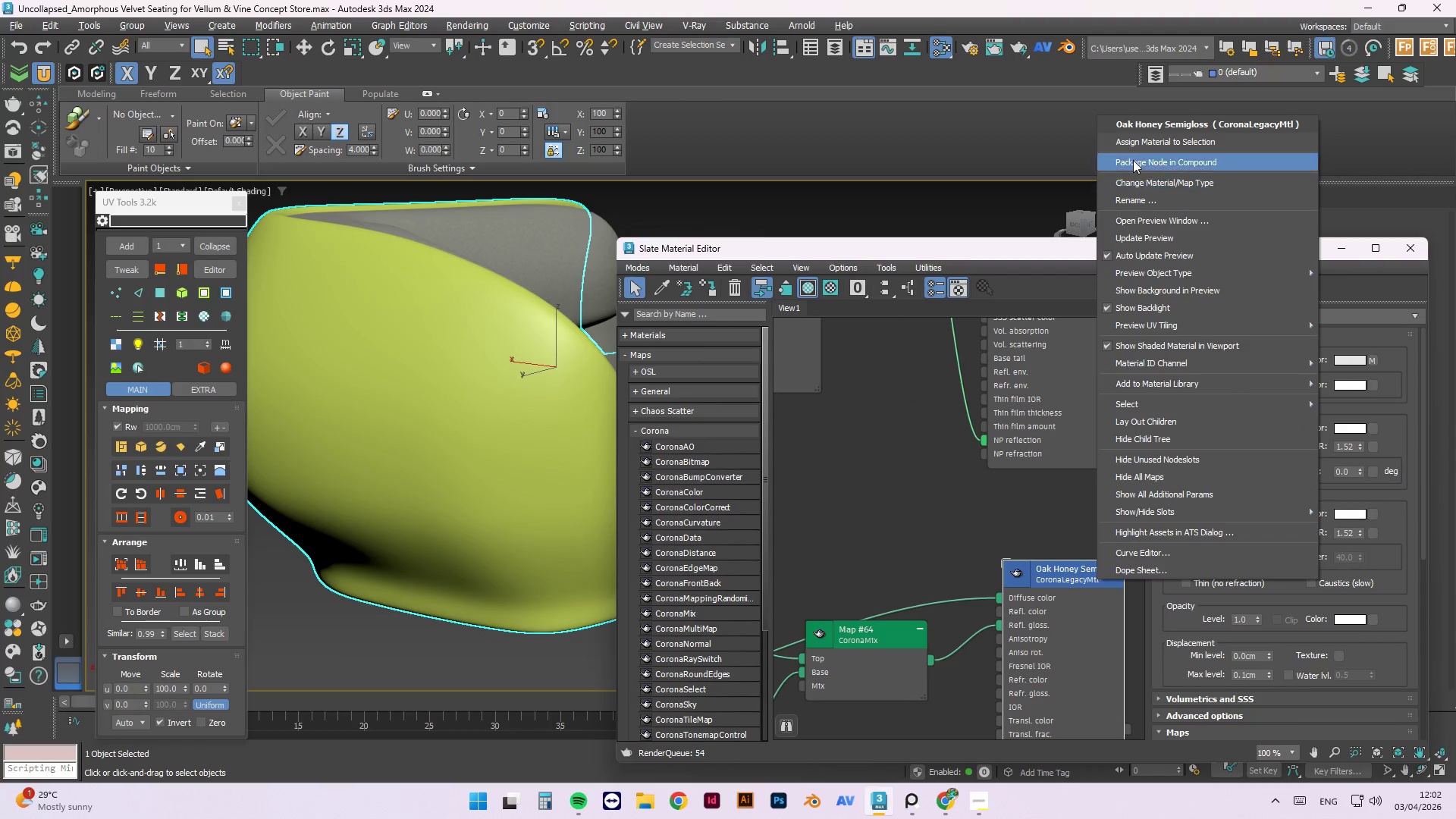 
scroll: coordinate [1023, 573], scroll_direction: up, amount: 7.0
 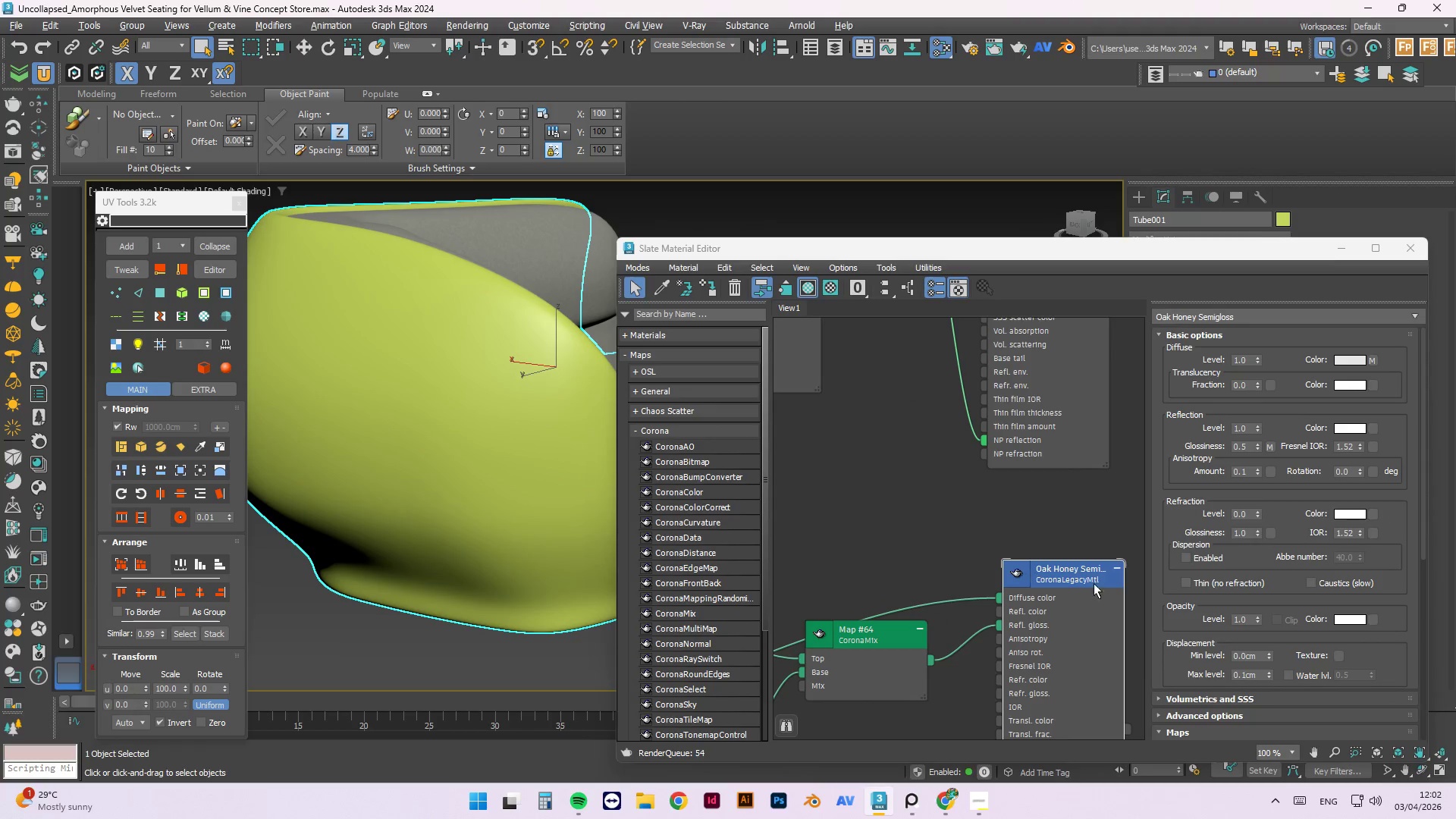 
left_click([1133, 143])
 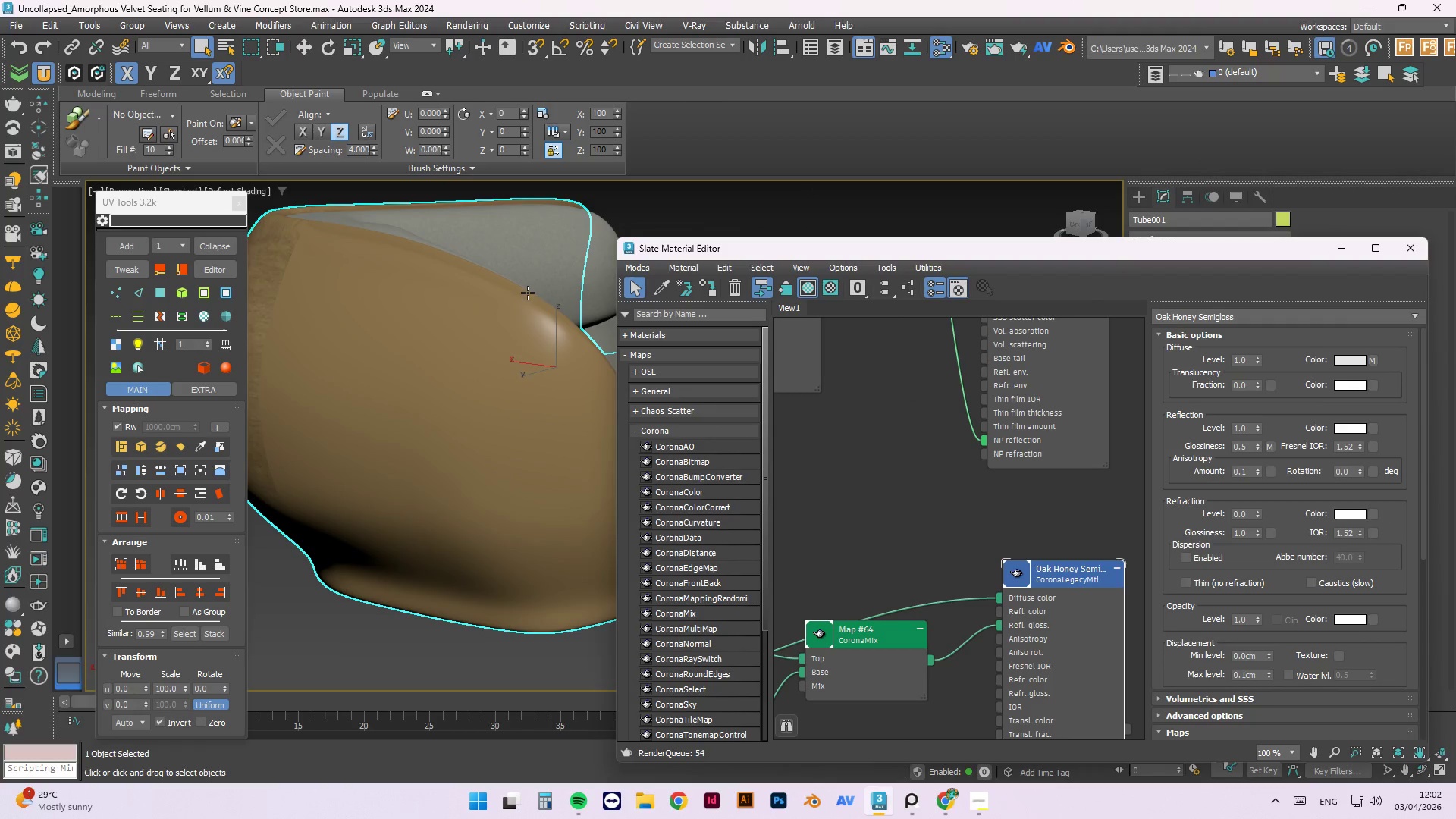 
hold_key(key=AltLeft, duration=1.5)
 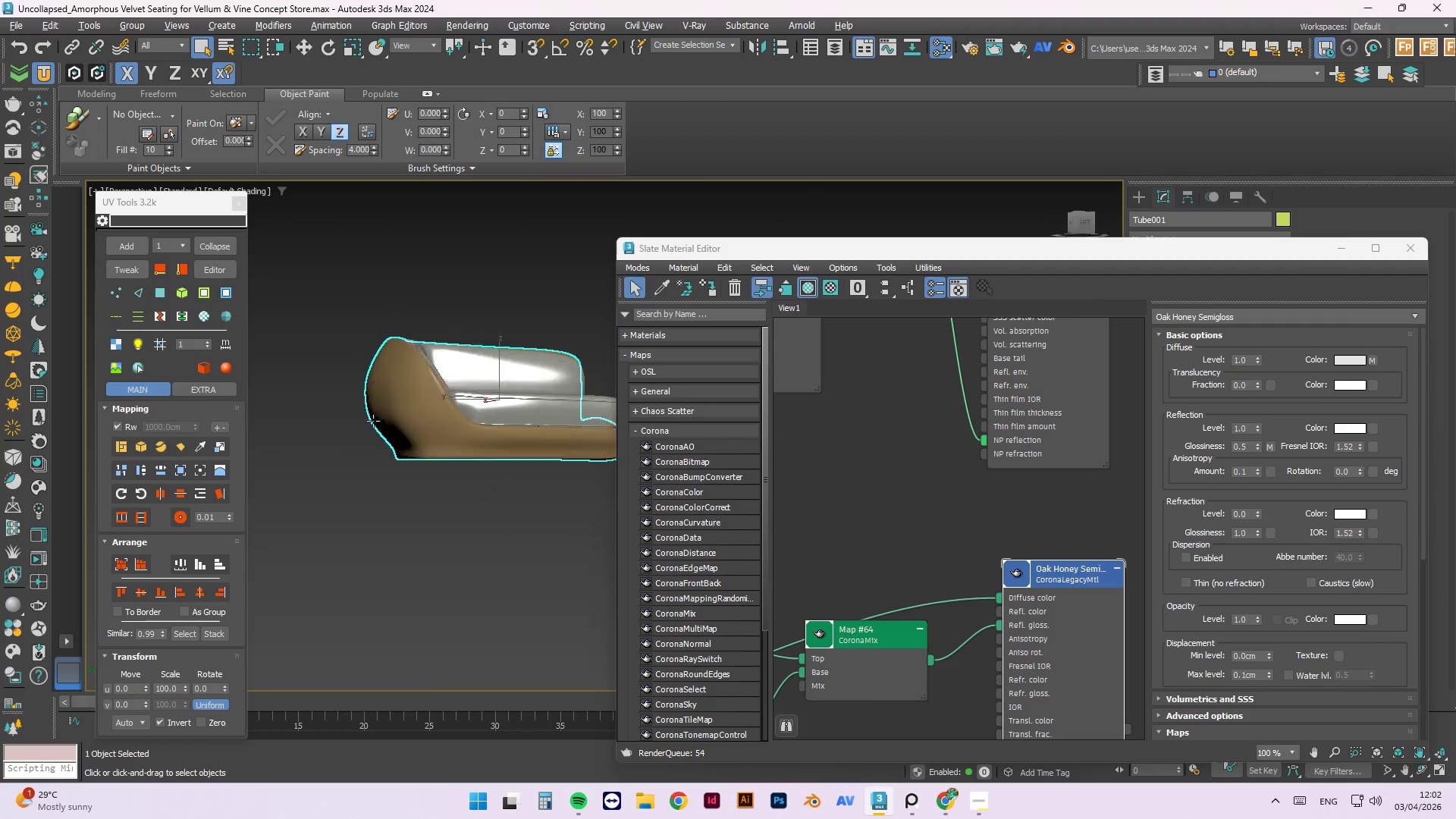 
scroll: coordinate [449, 434], scroll_direction: down, amount: 3.0
 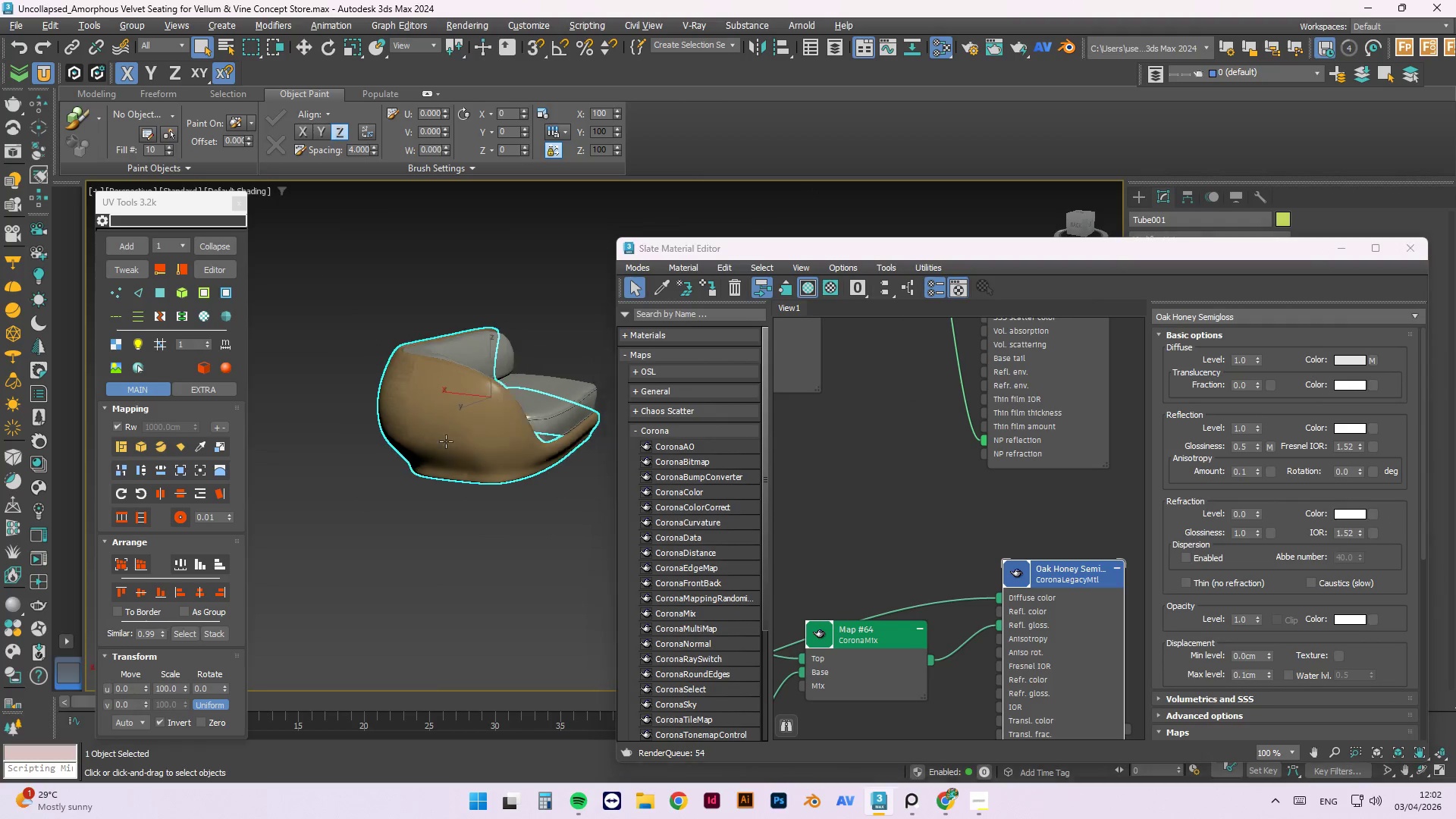 
hold_key(key=AltLeft, duration=1.5)
 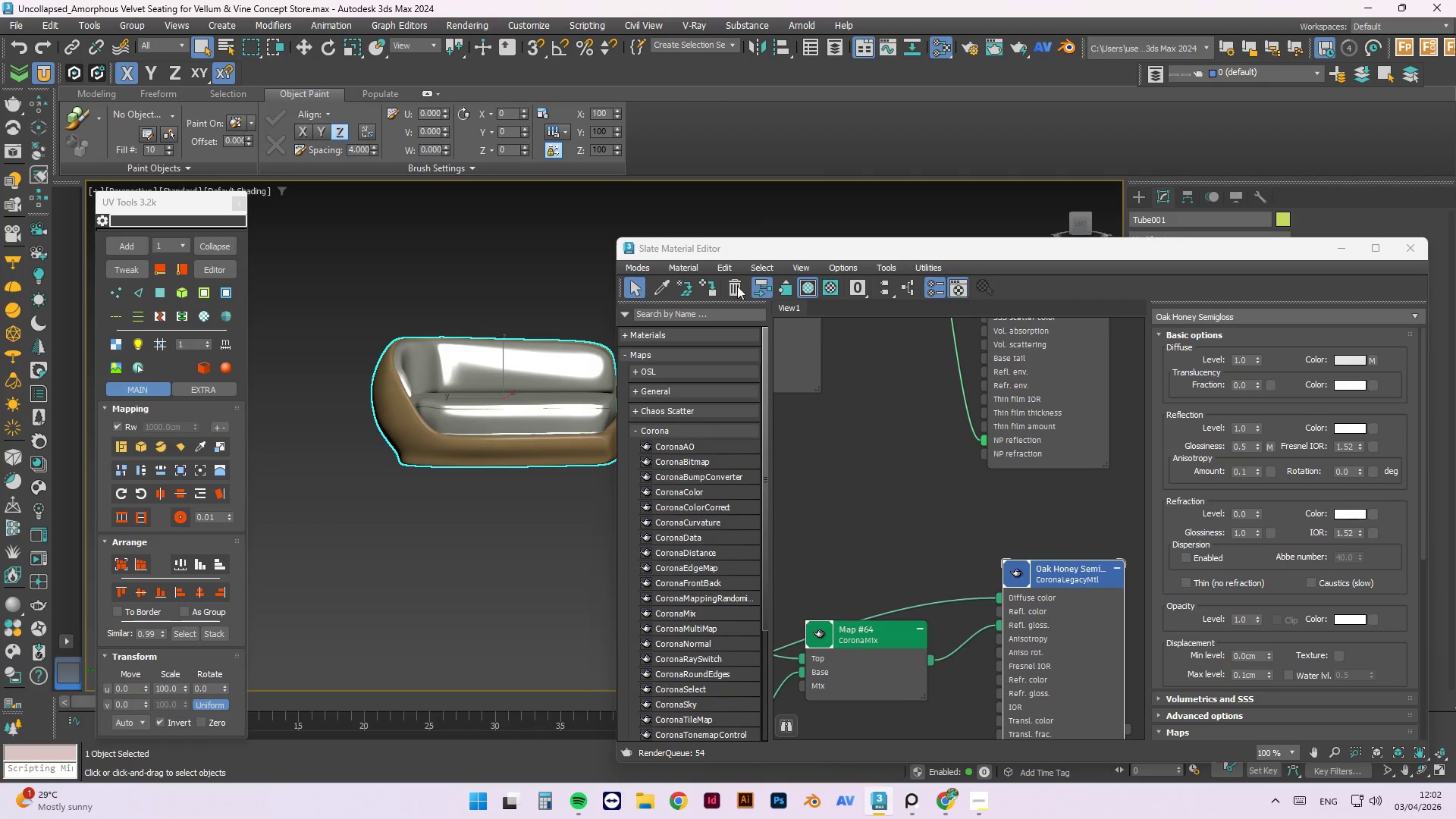 
hold_key(key=AltLeft, duration=0.41)
 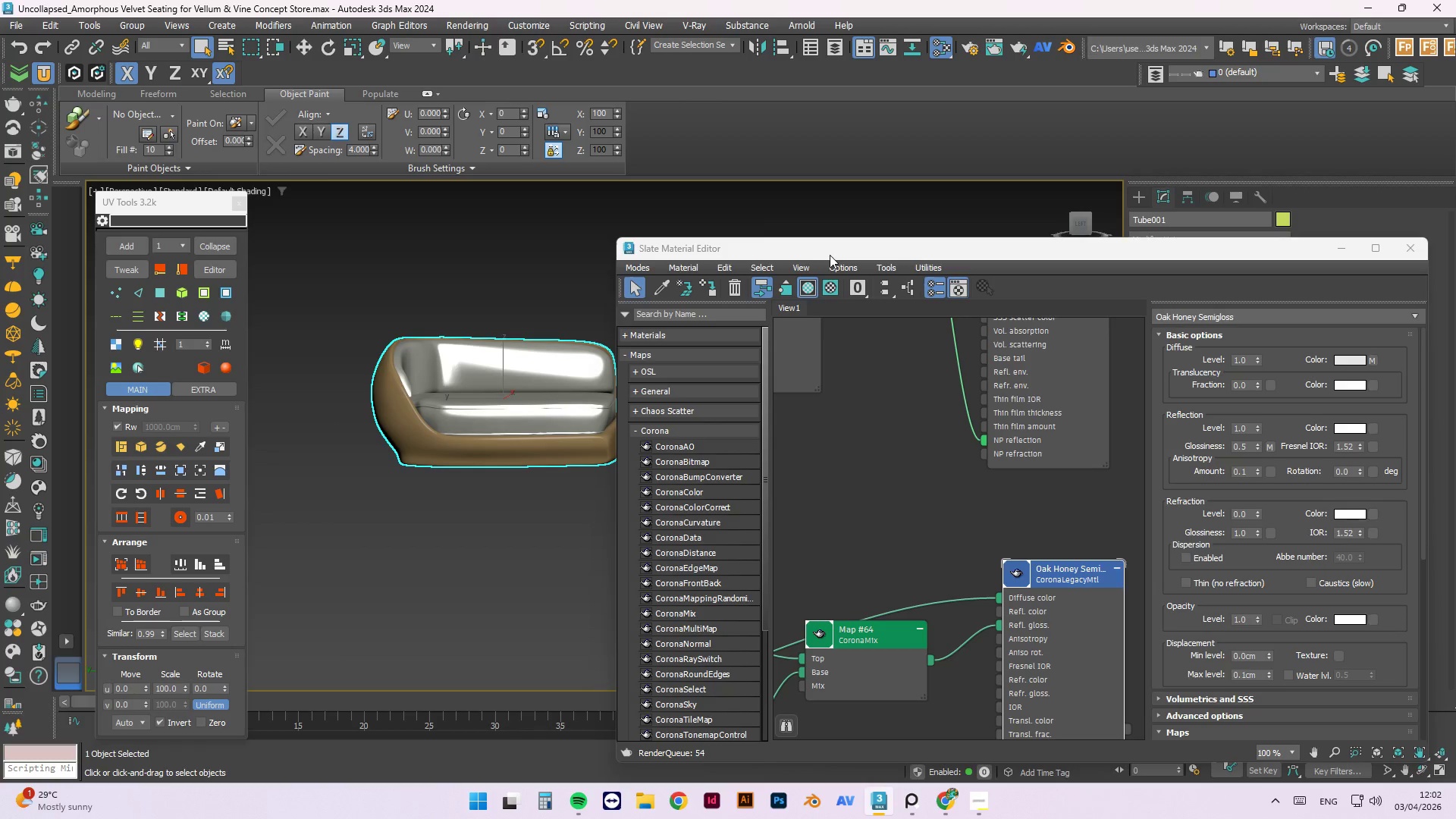 
left_click_drag(start_coordinate=[830, 255], to_coordinate=[370, 648])
 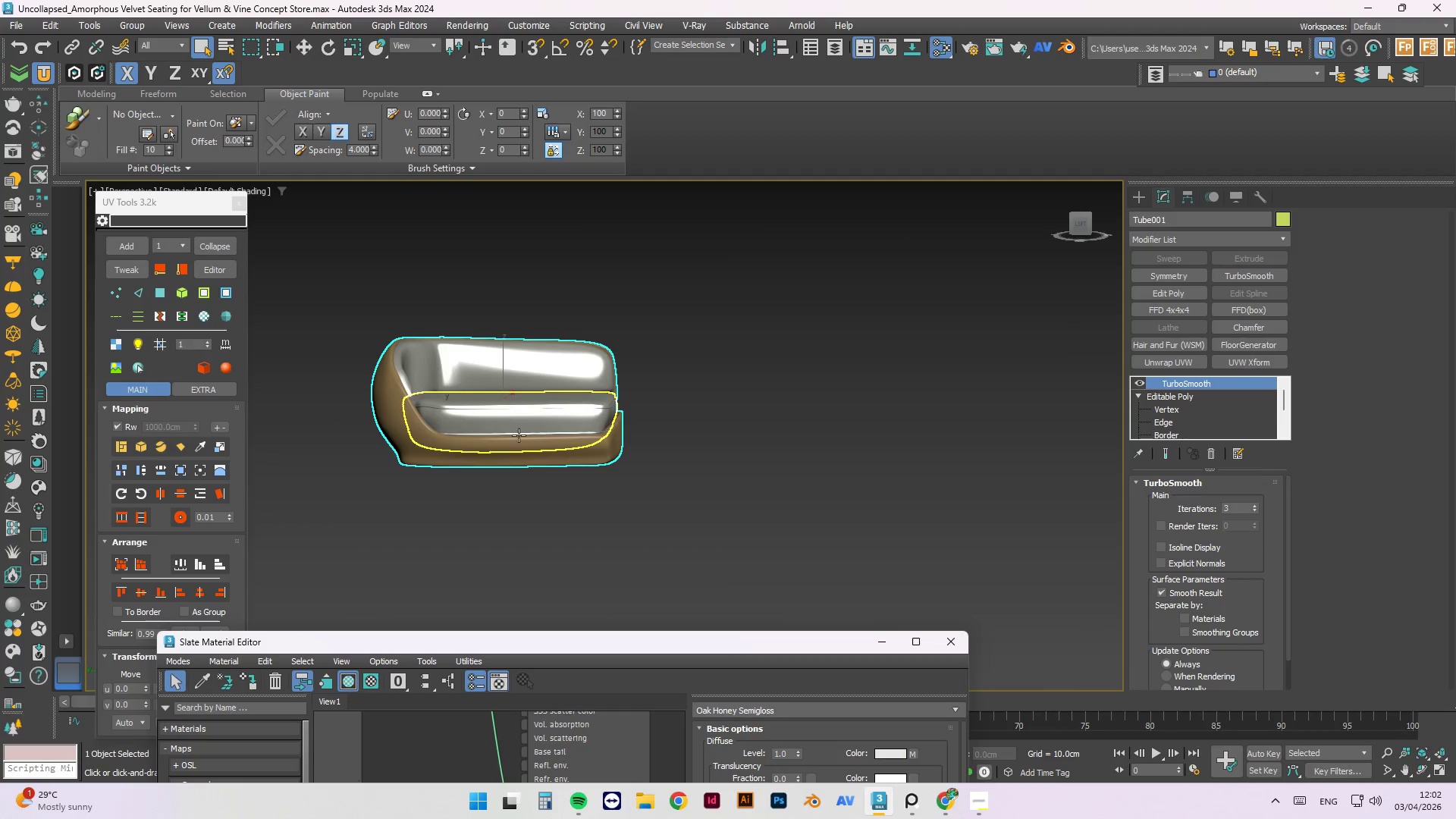 
scroll: coordinate [651, 468], scroll_direction: up, amount: 6.0
 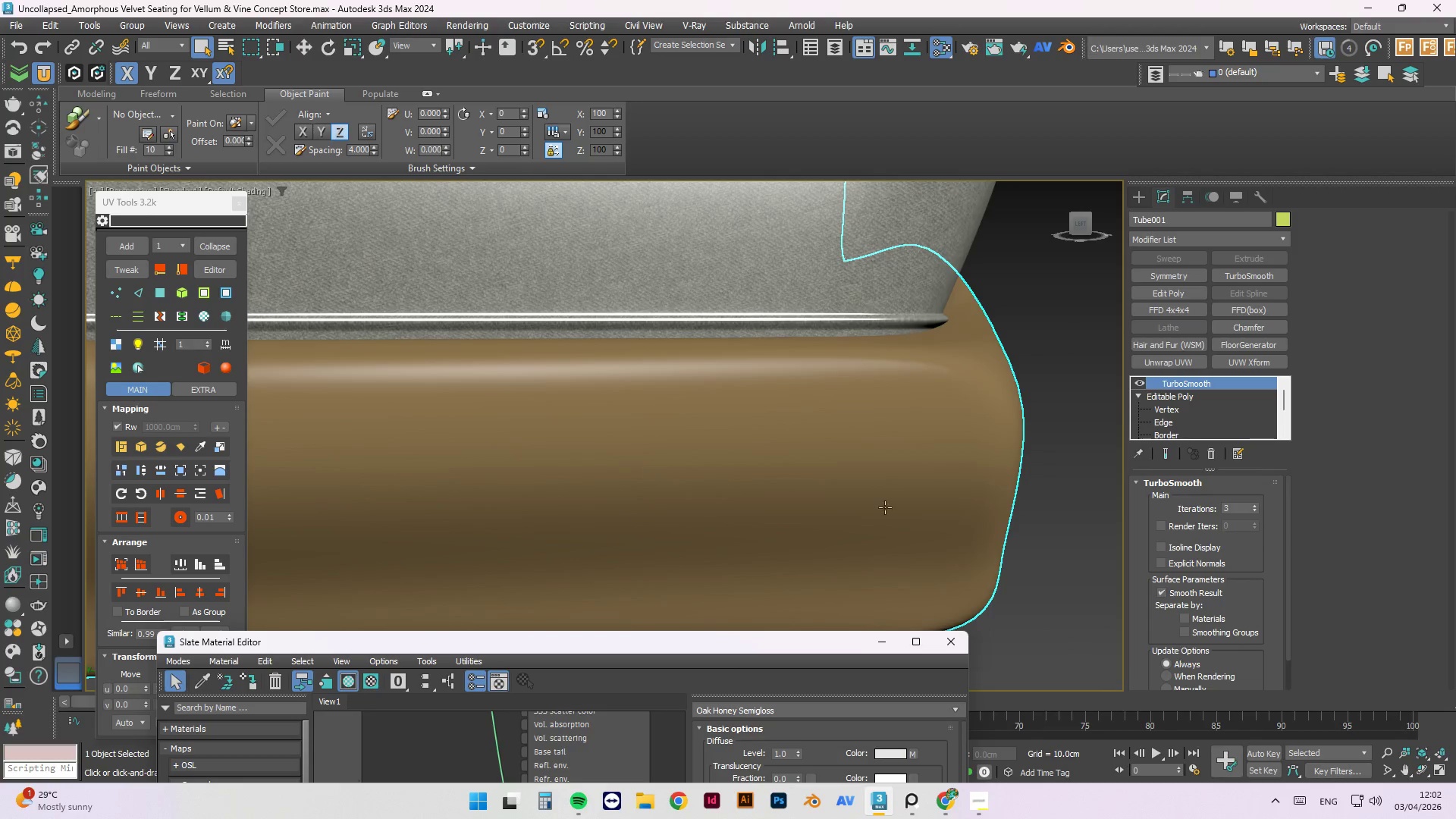 
key(Alt+AltLeft)
 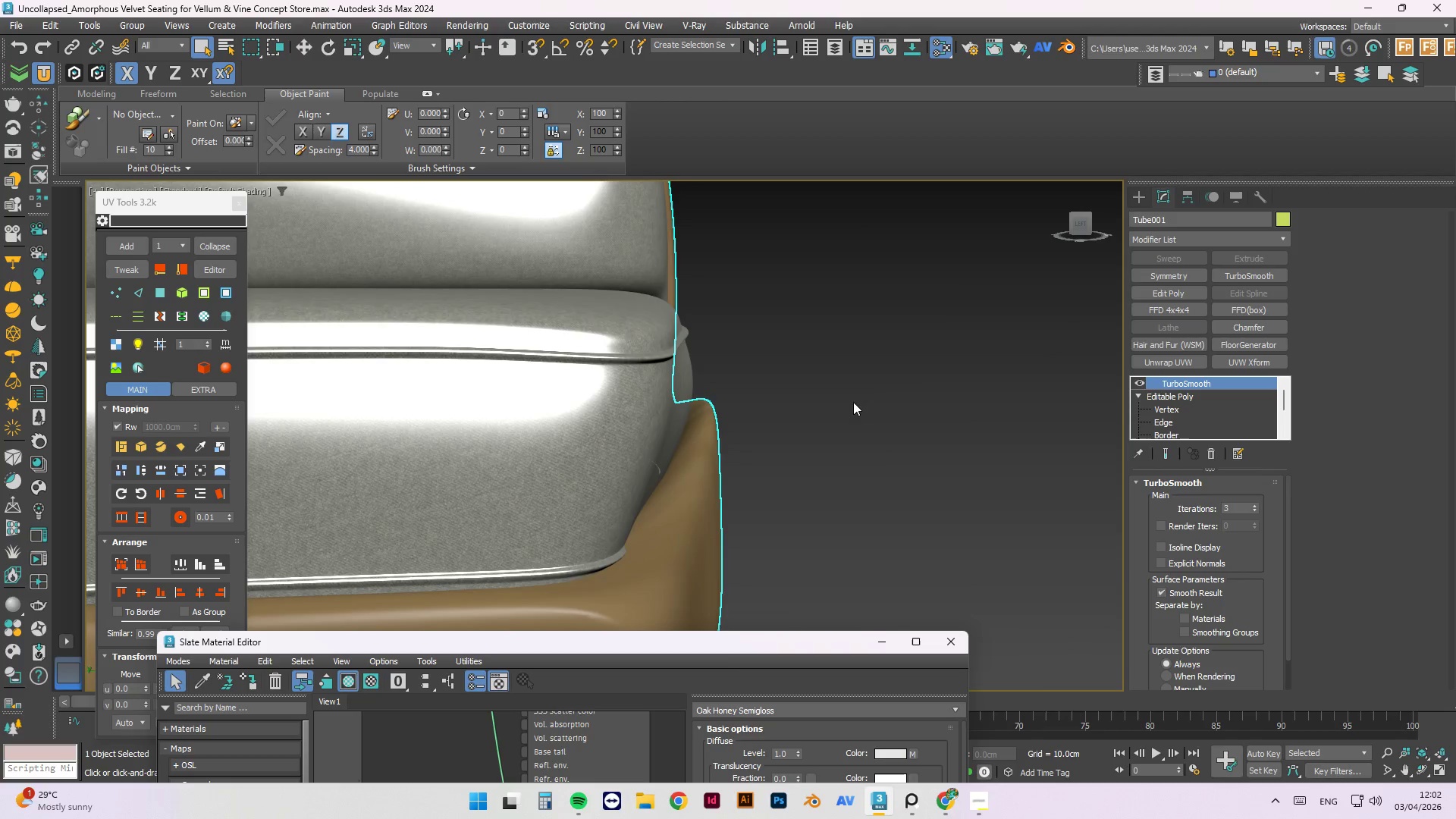 
scroll: coordinate [977, 463], scroll_direction: down, amount: 2.0
 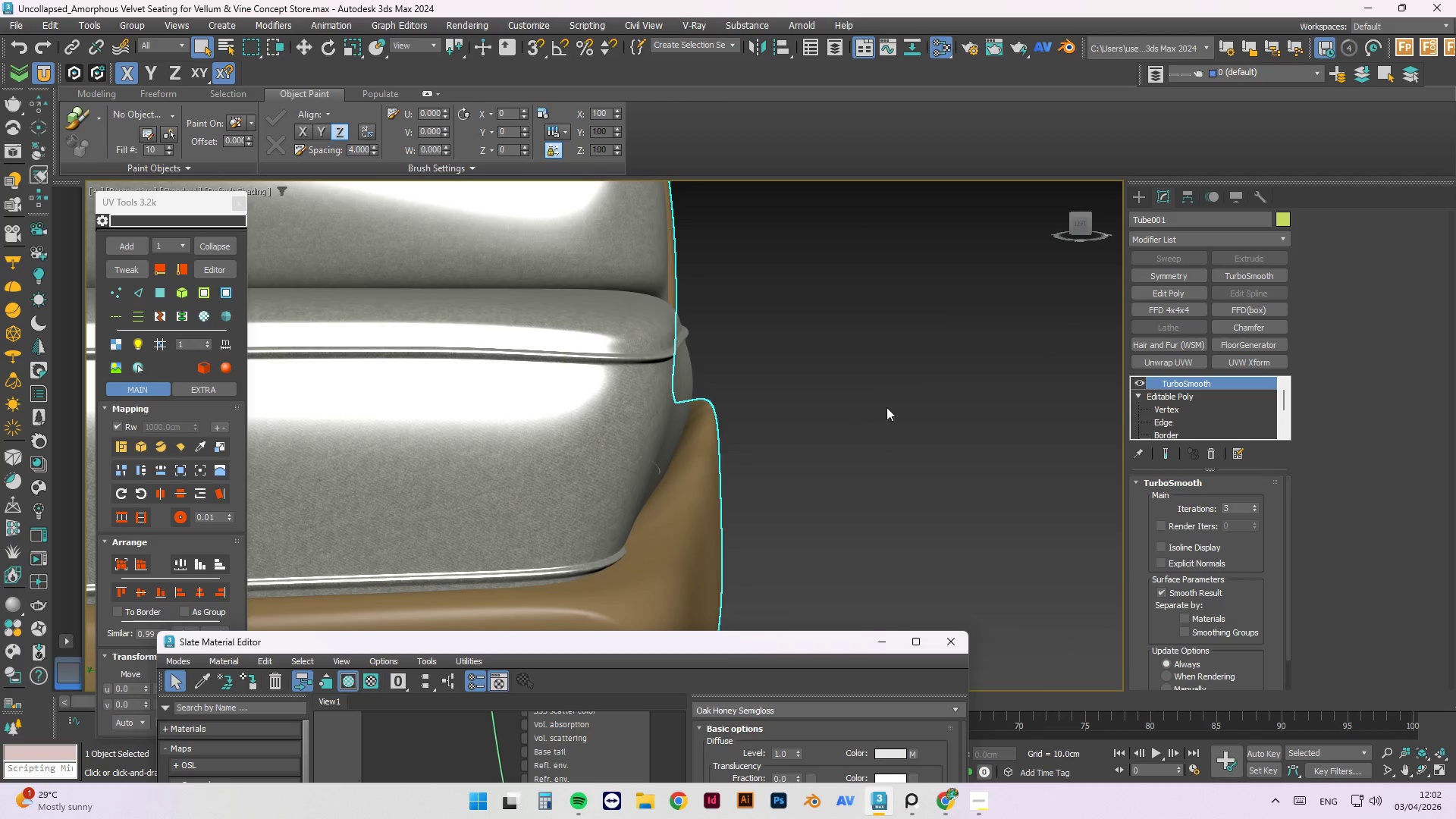 
hold_key(key=AltLeft, duration=1.5)
 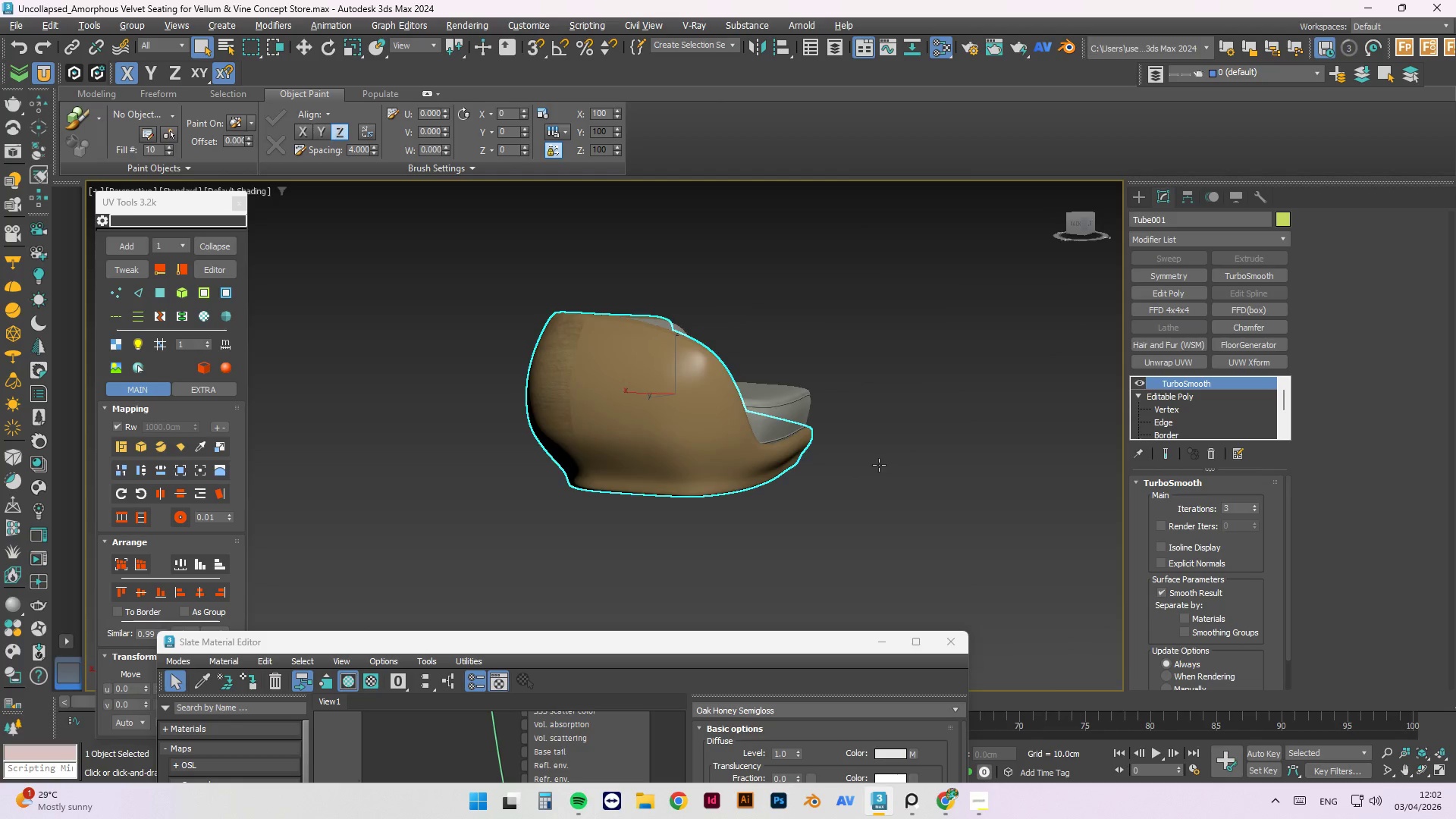 
scroll: coordinate [890, 420], scroll_direction: down, amount: 3.0
 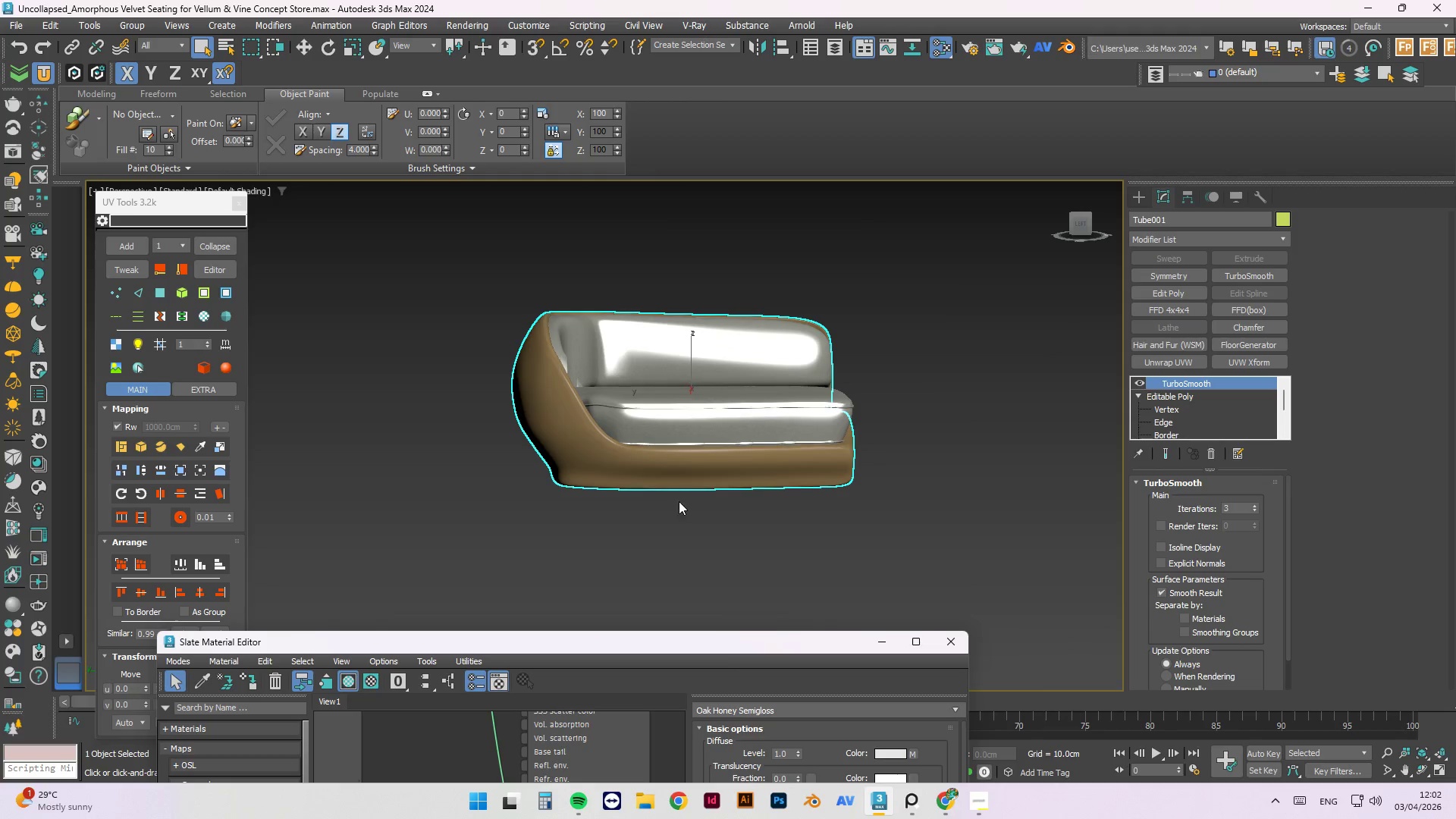 
hold_key(key=AltLeft, duration=0.92)
 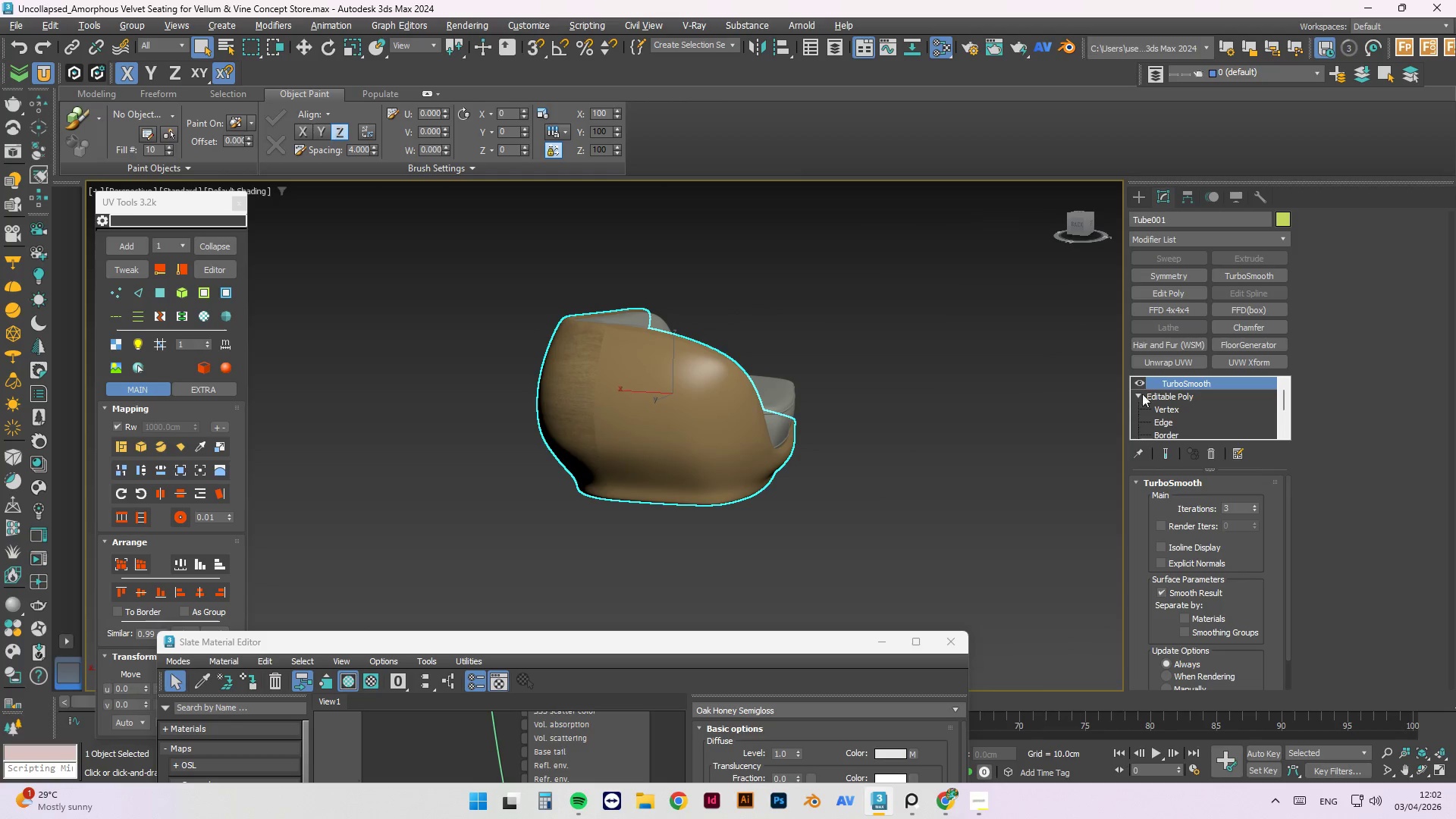 
hold_key(key=AltLeft, duration=2.84)
left_click([1191, 362])
 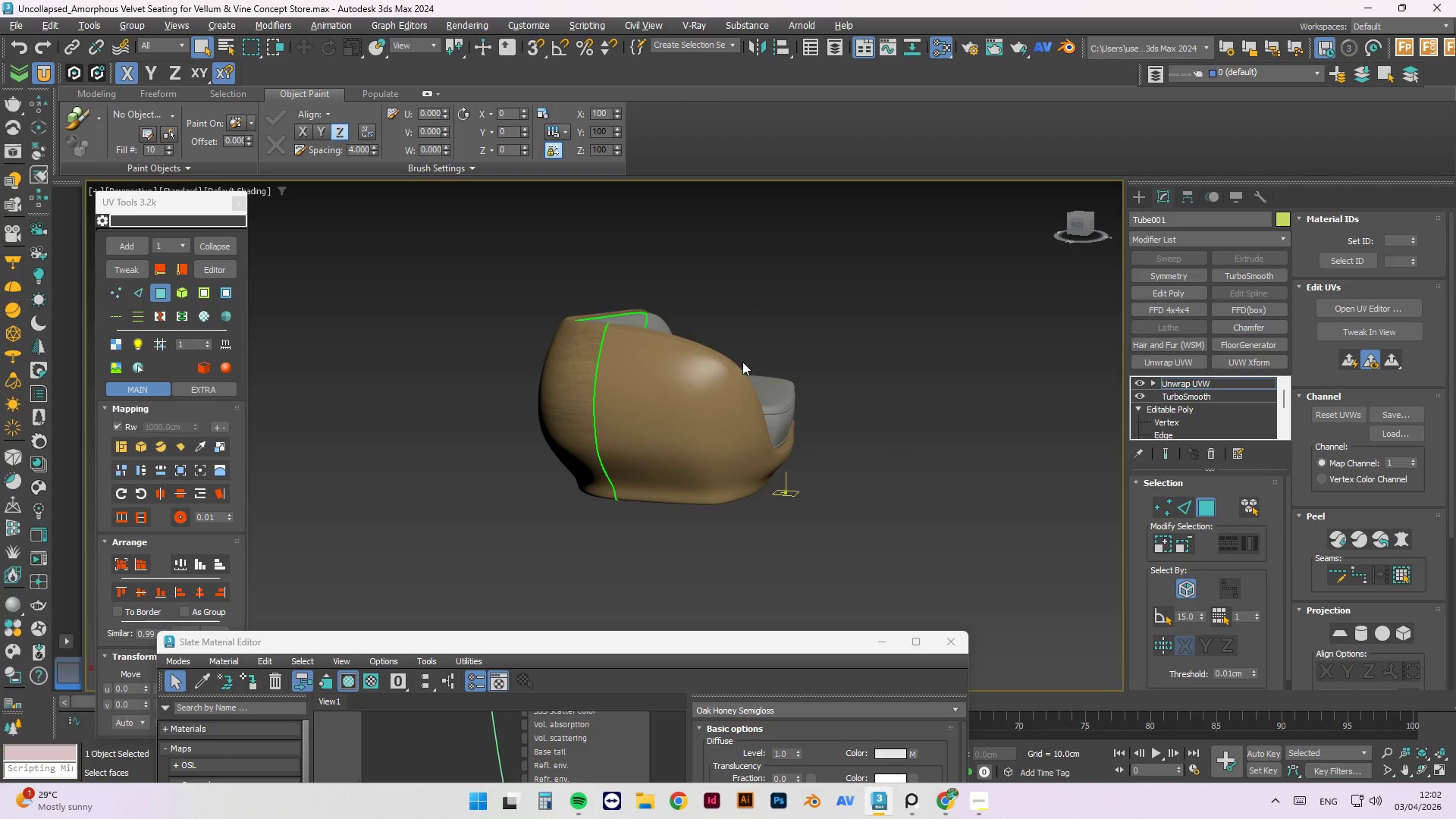 
hold_key(key=AltLeft, duration=0.83)
 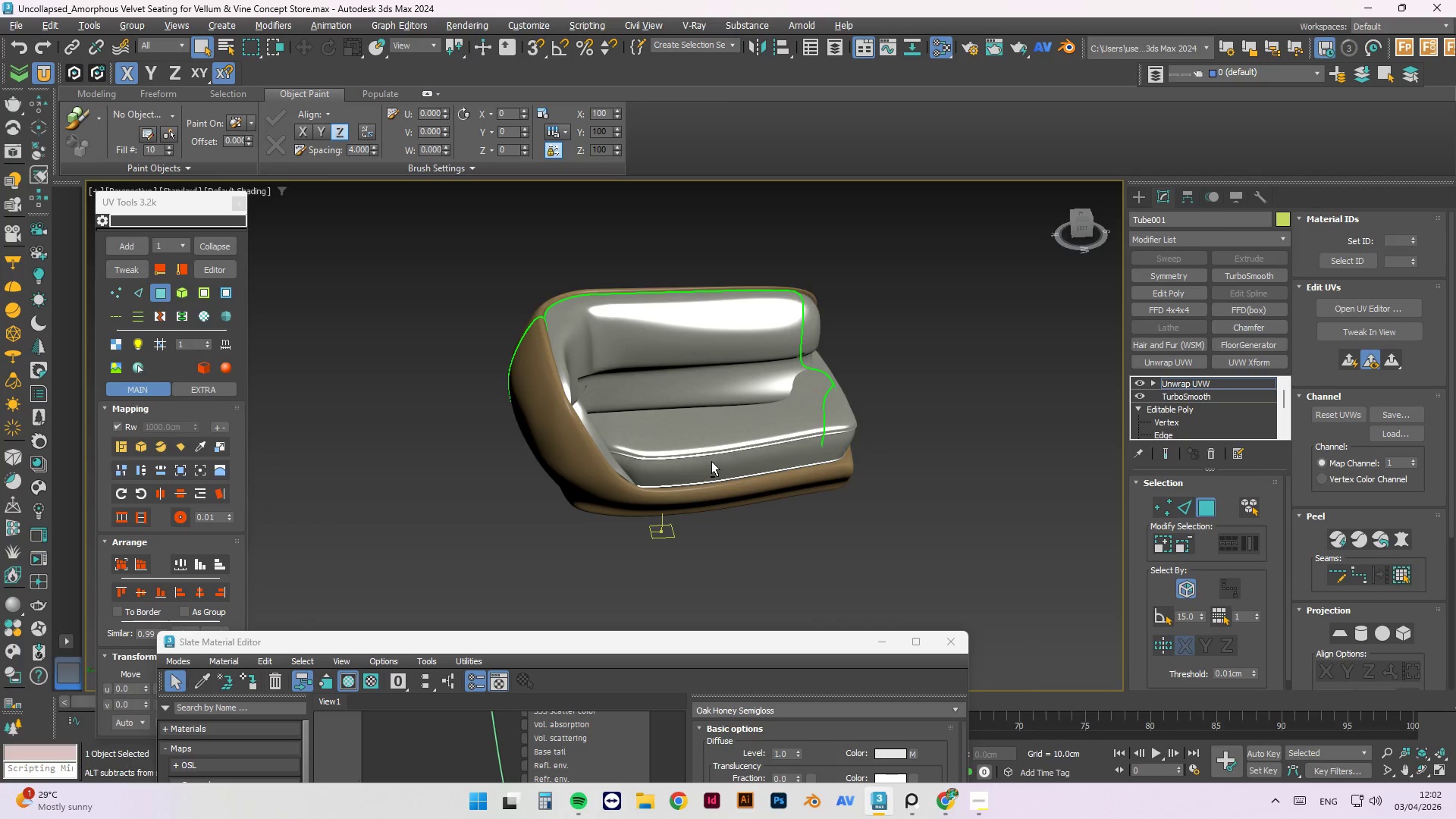 
key(Alt+Q)
 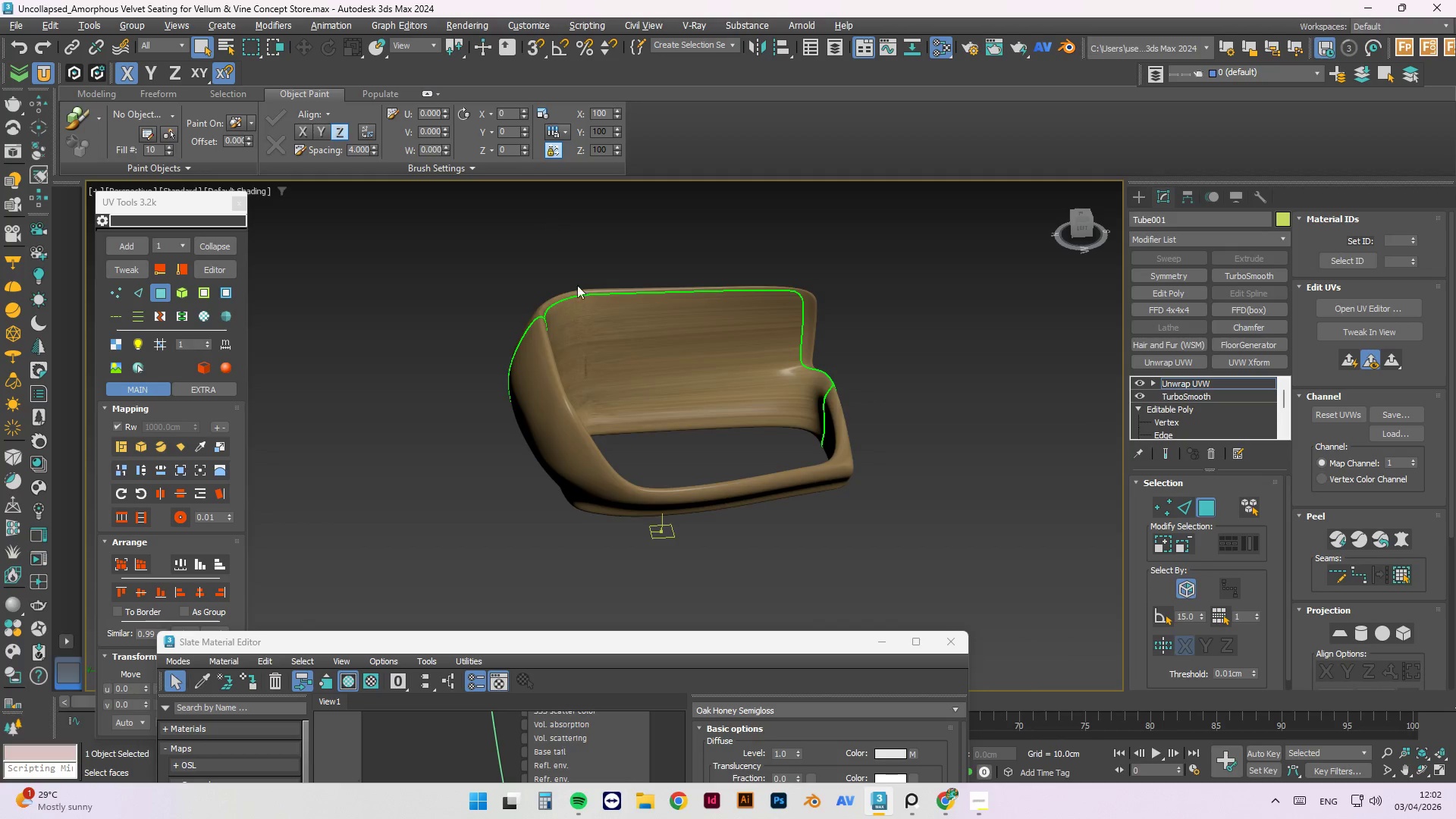 
hold_key(key=AltLeft, duration=0.55)
 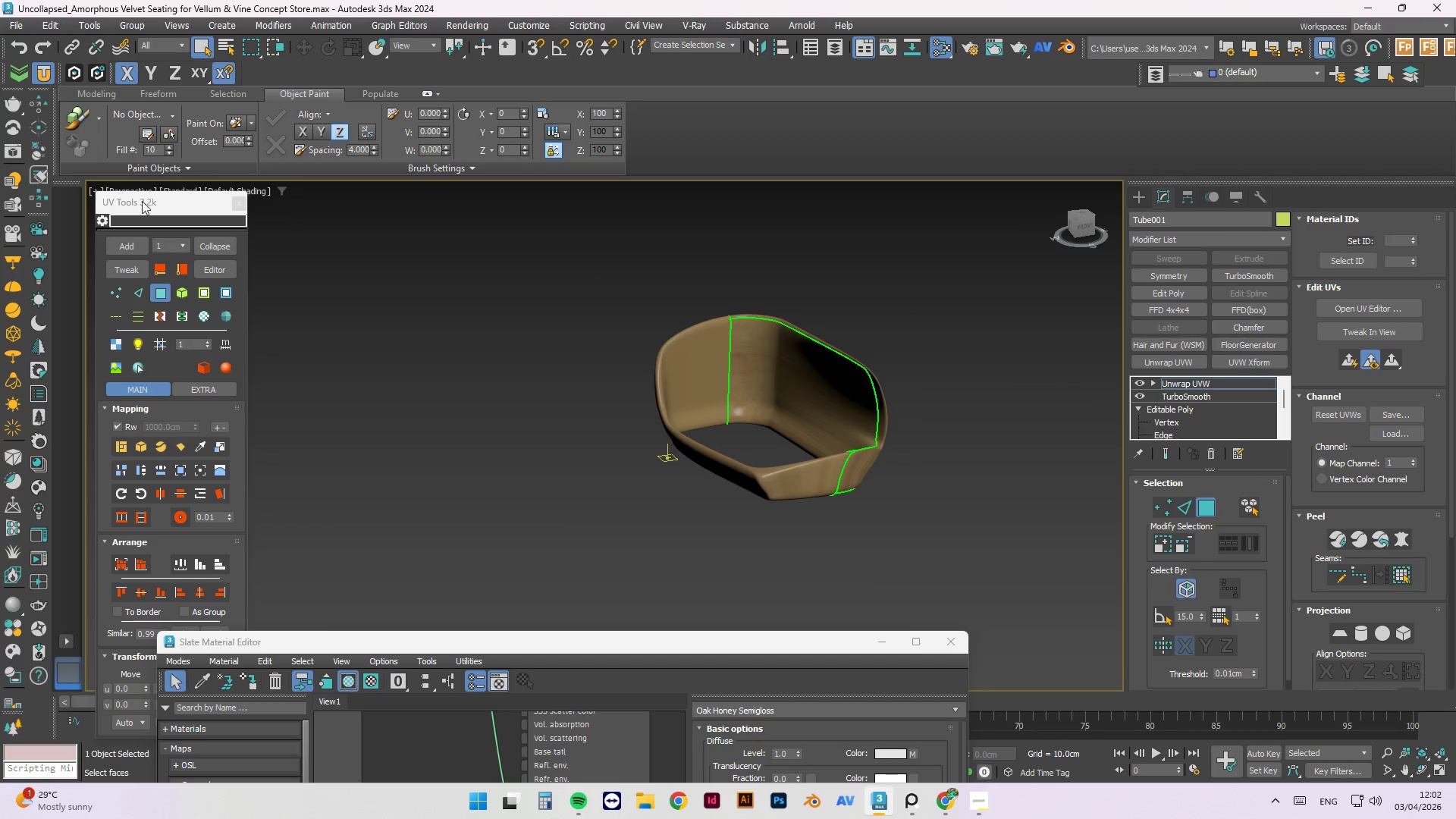 
scroll: coordinate [580, 292], scroll_direction: up, amount: 2.0
 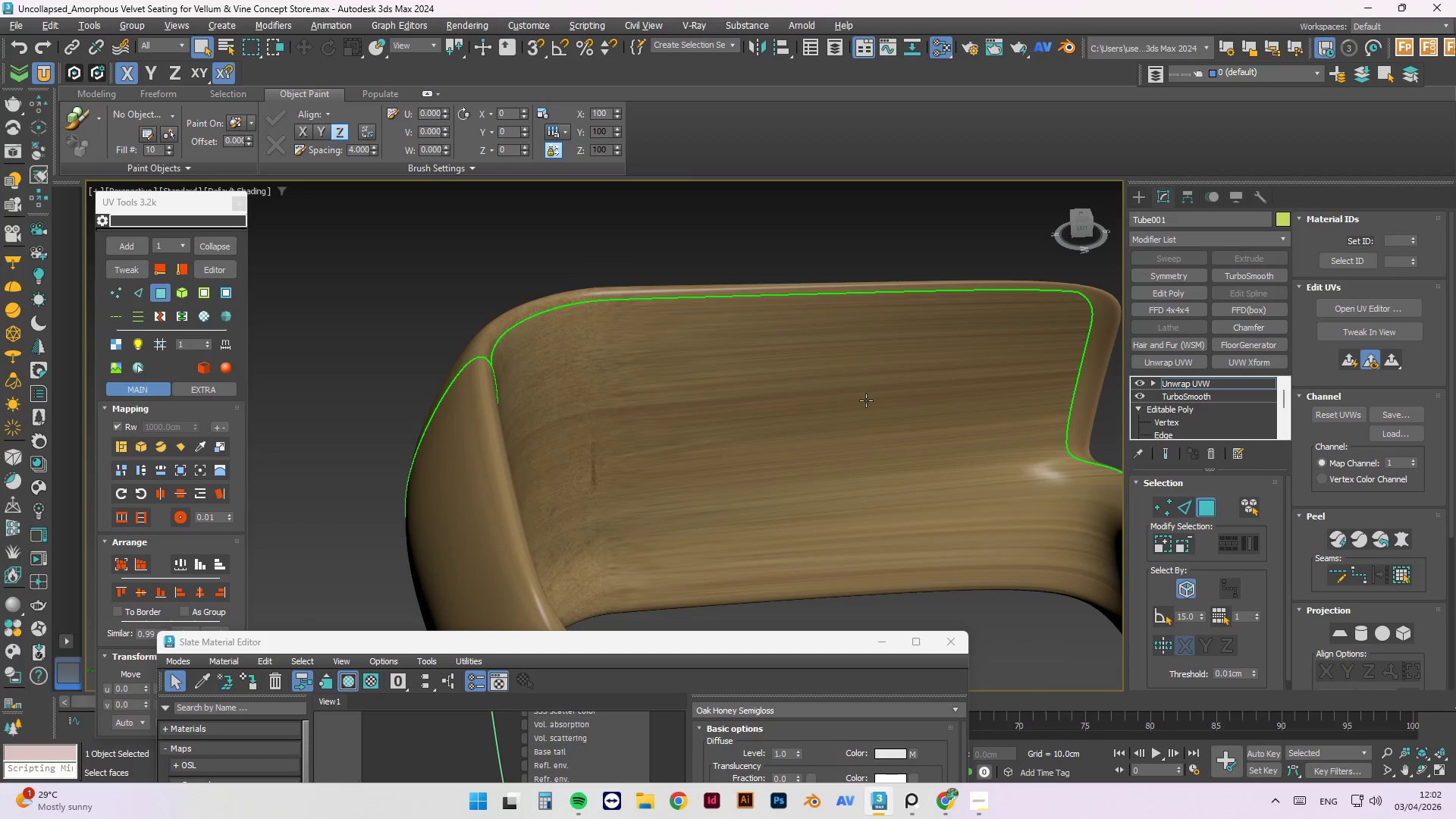 
scroll: coordinate [725, 337], scroll_direction: down, amount: 2.0
 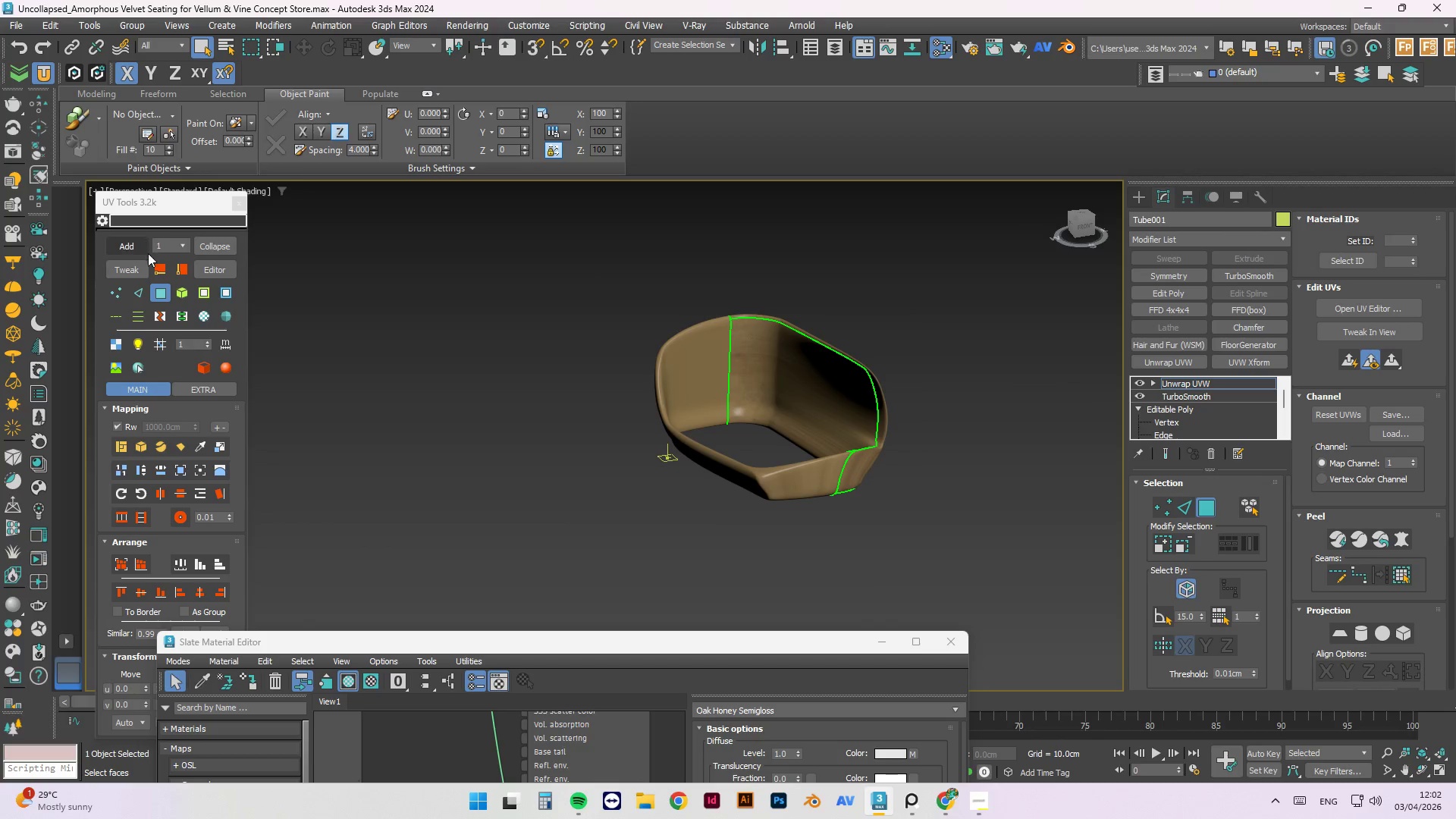 
left_click([145, 268])
 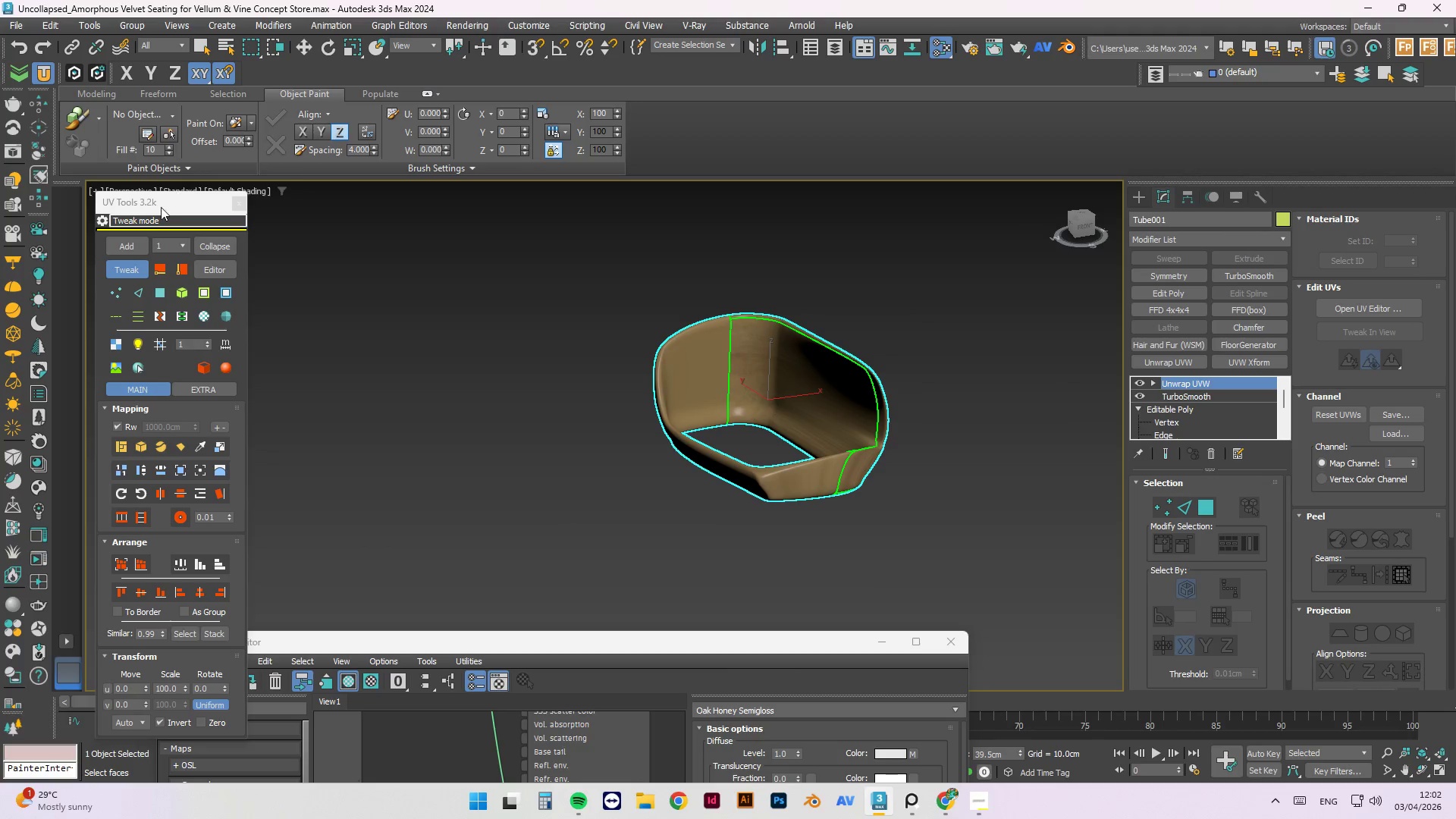 
left_click_drag(start_coordinate=[164, 209], to_coordinate=[205, 129])
 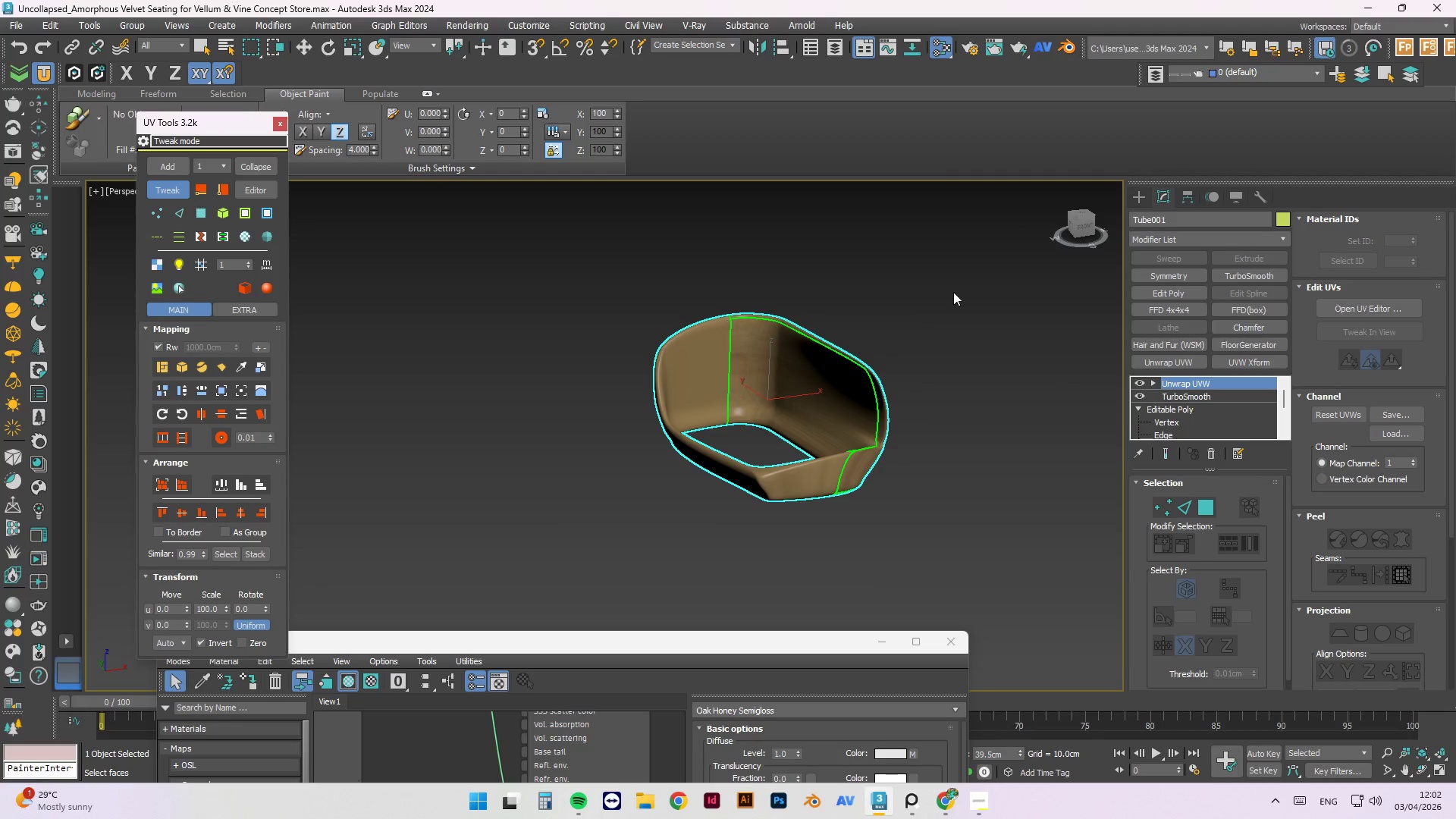 
left_click_drag(start_coordinate=[953, 271], to_coordinate=[510, 598])
 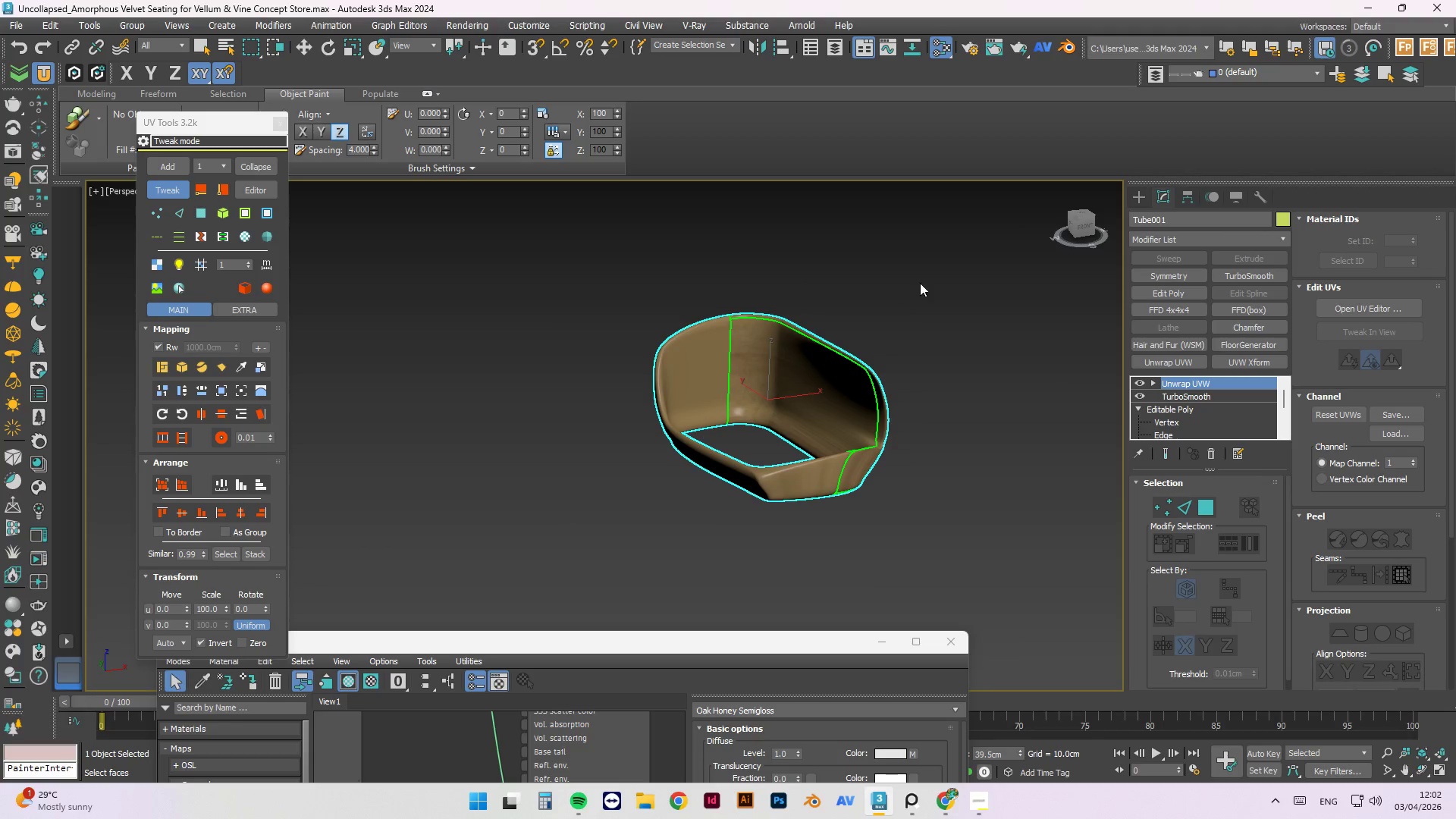 
left_click_drag(start_coordinate=[937, 268], to_coordinate=[625, 530])
 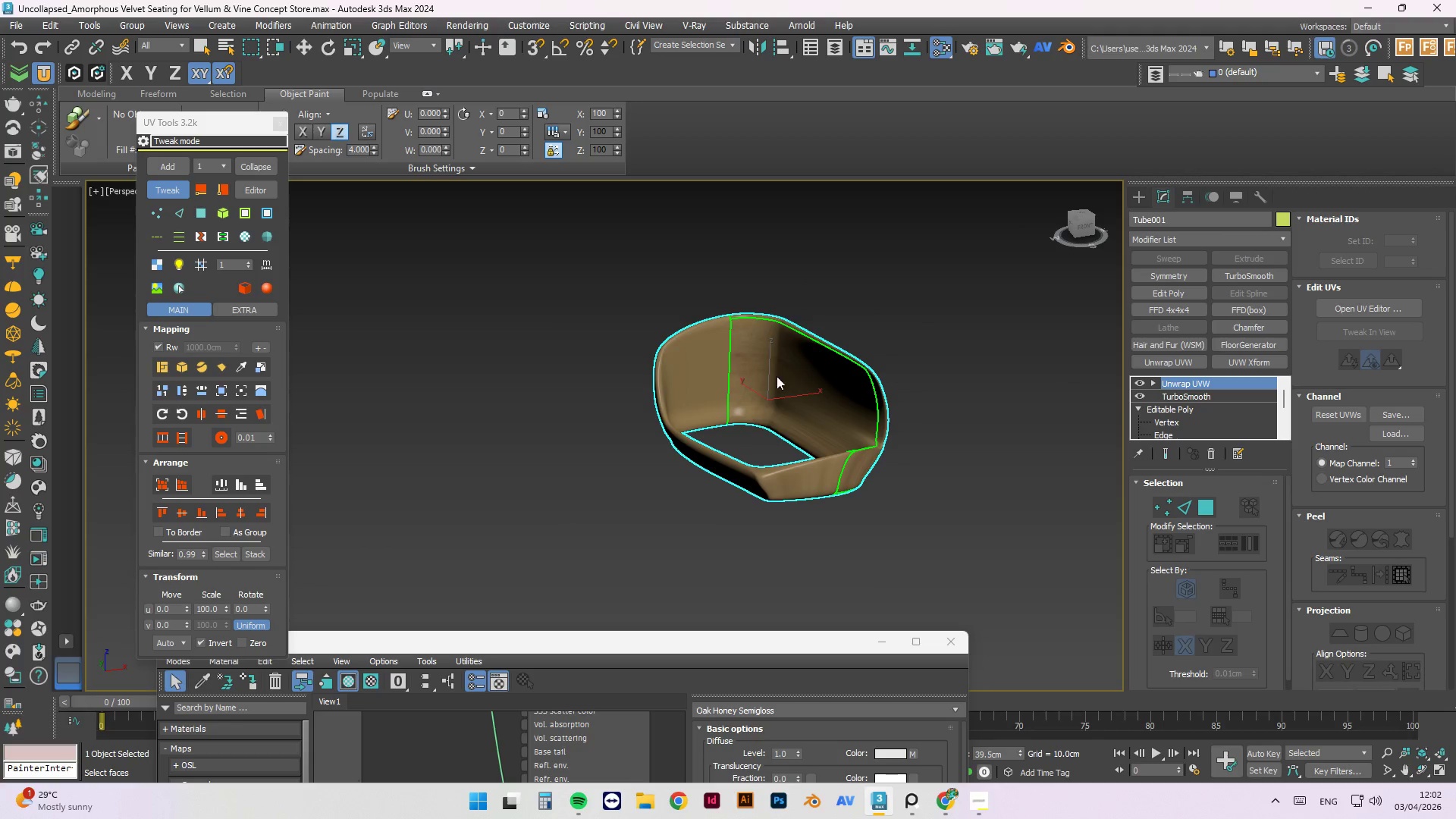 
scroll: coordinate [591, 368], scroll_direction: up, amount: 1.0
 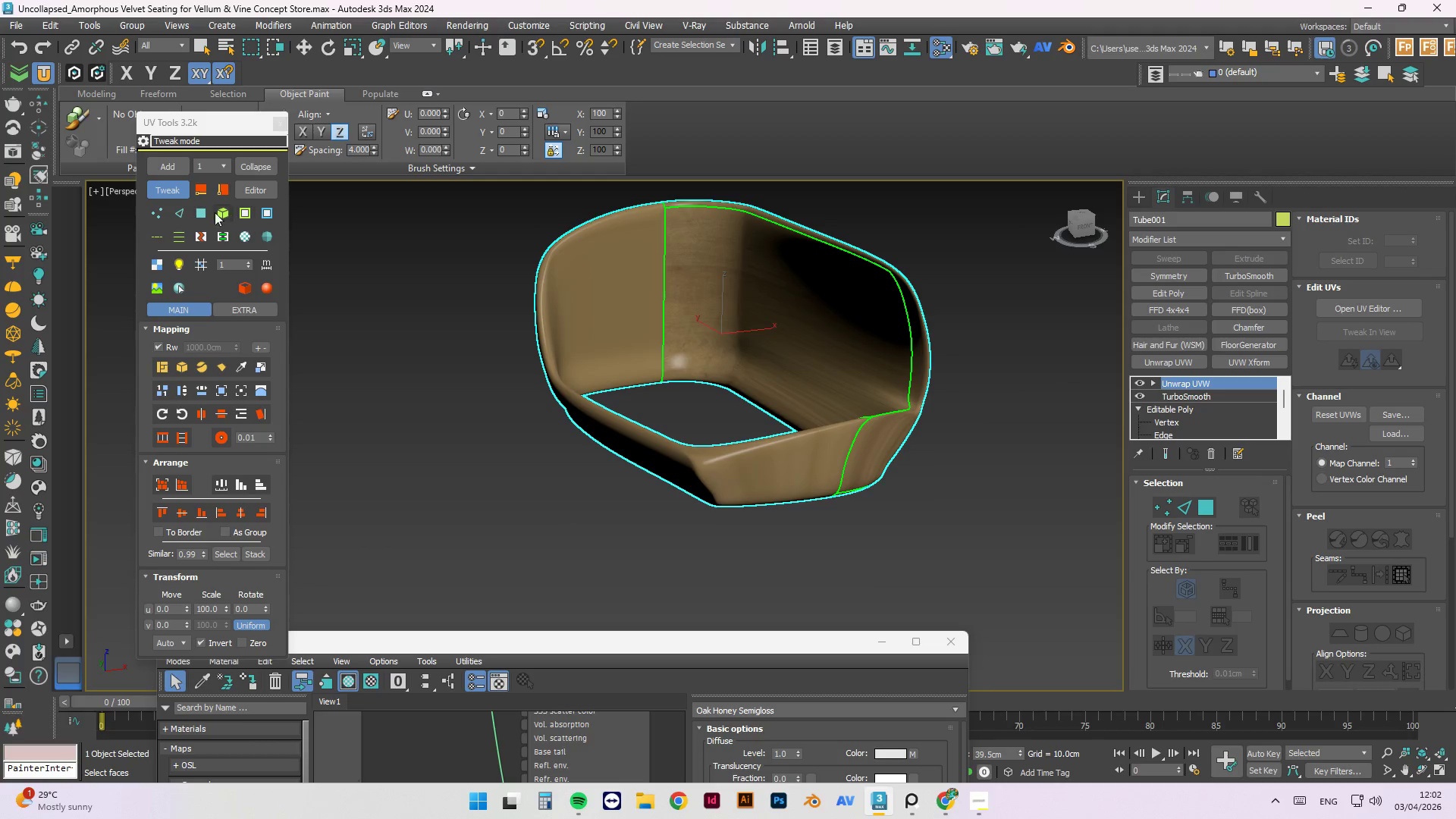 
left_click([199, 209])
 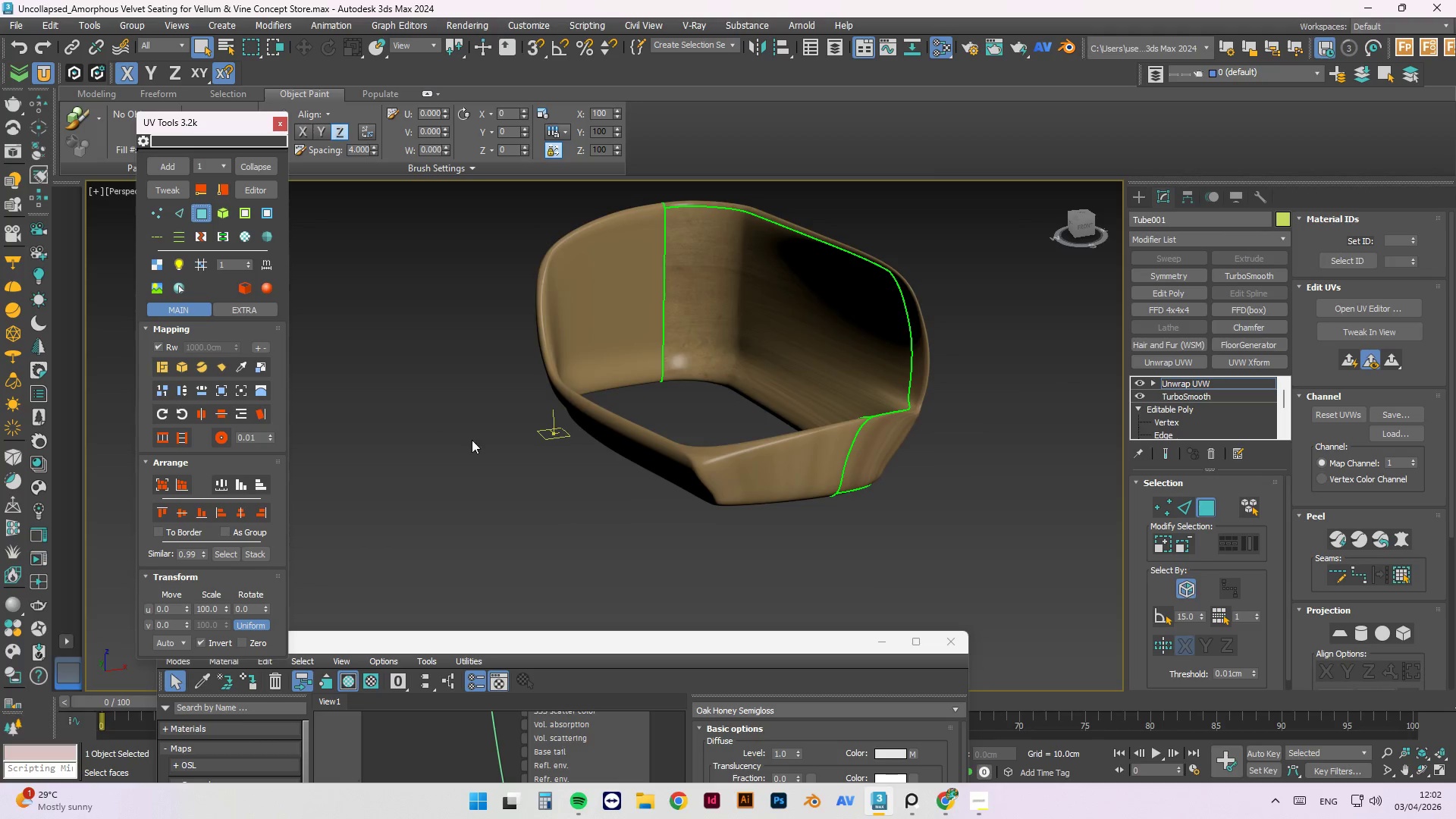 
scroll: coordinate [482, 446], scroll_direction: down, amount: 3.0
 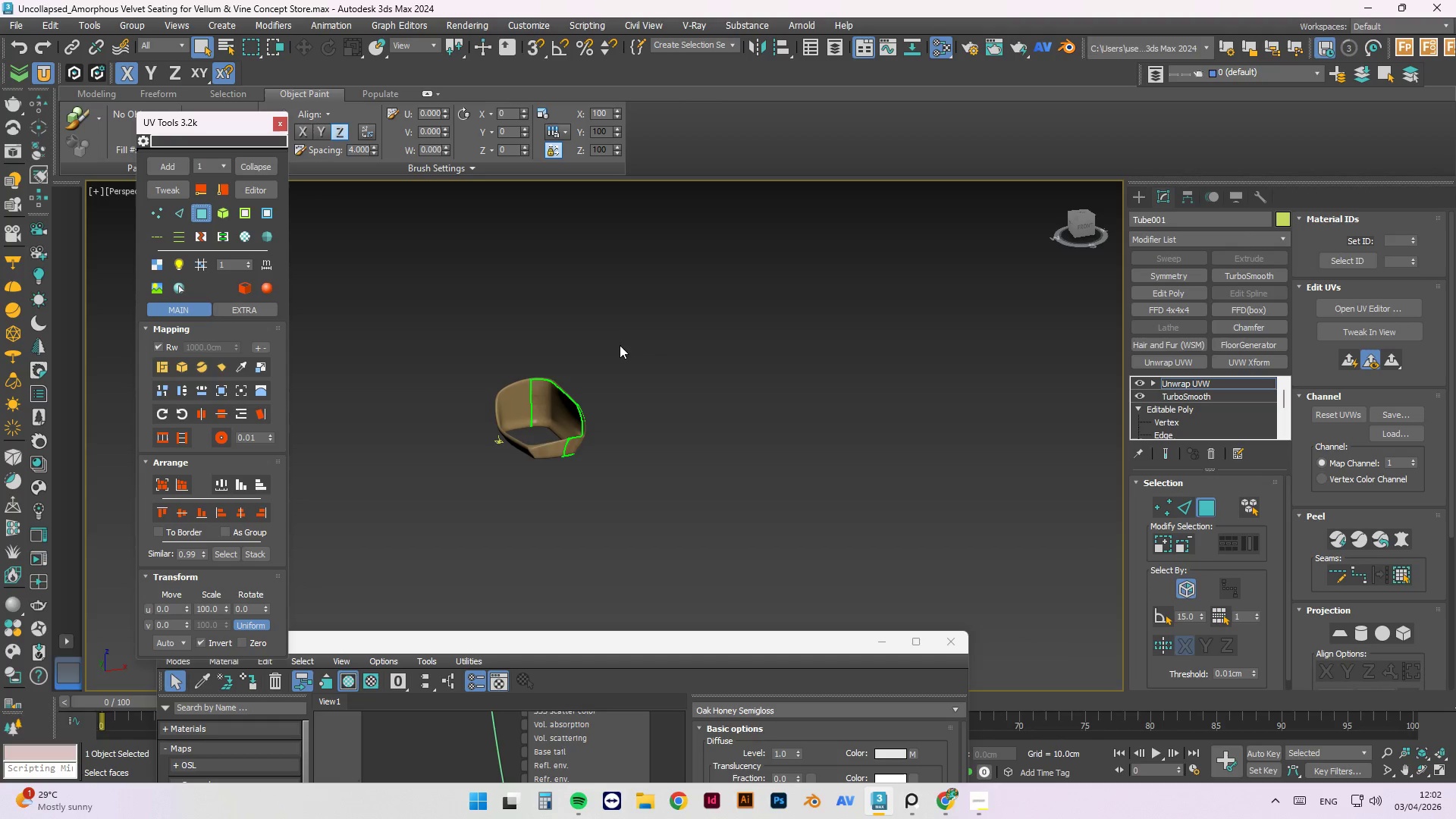 
left_click_drag(start_coordinate=[618, 344], to_coordinate=[453, 488])
 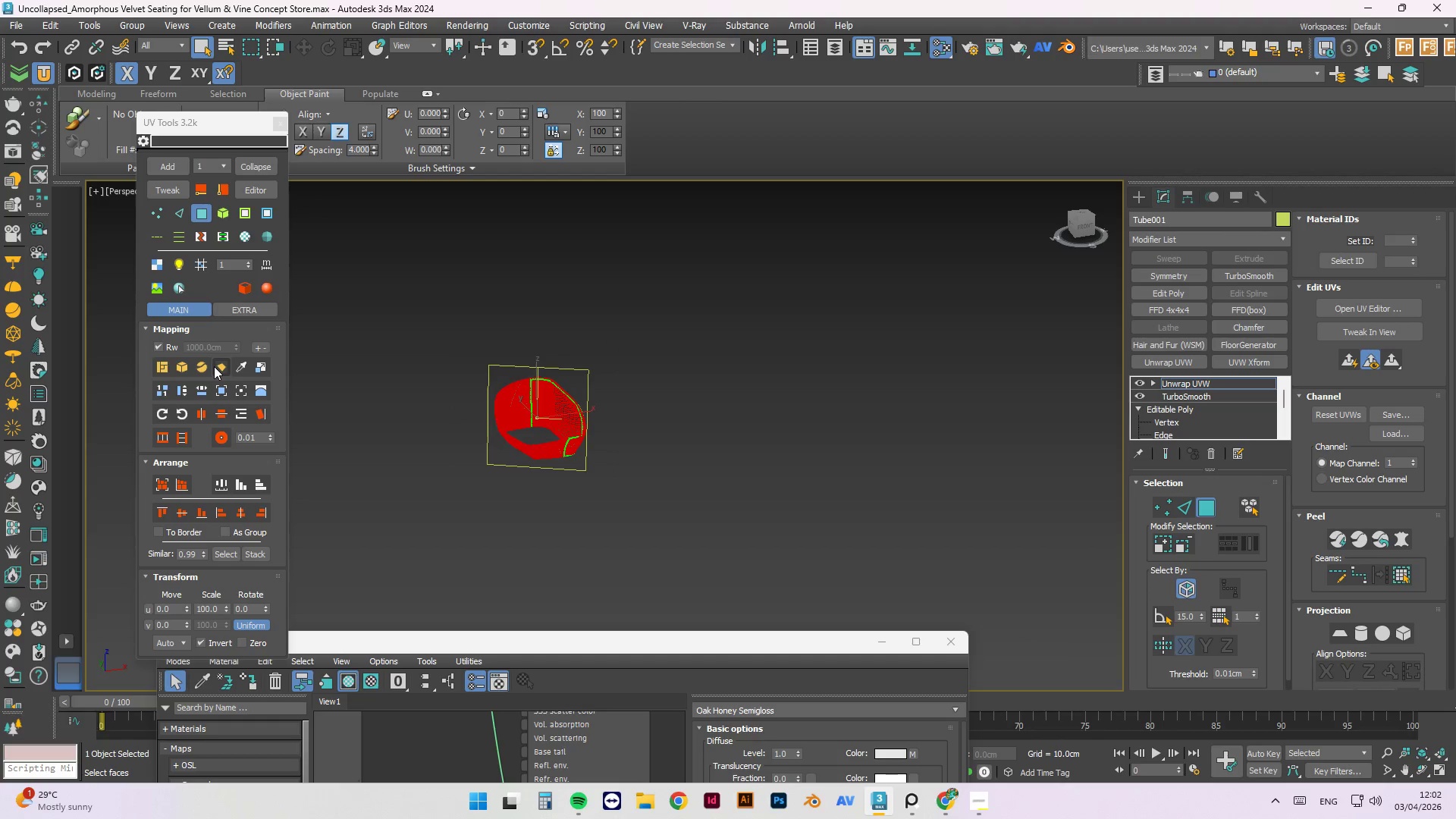 
left_click([202, 368])
 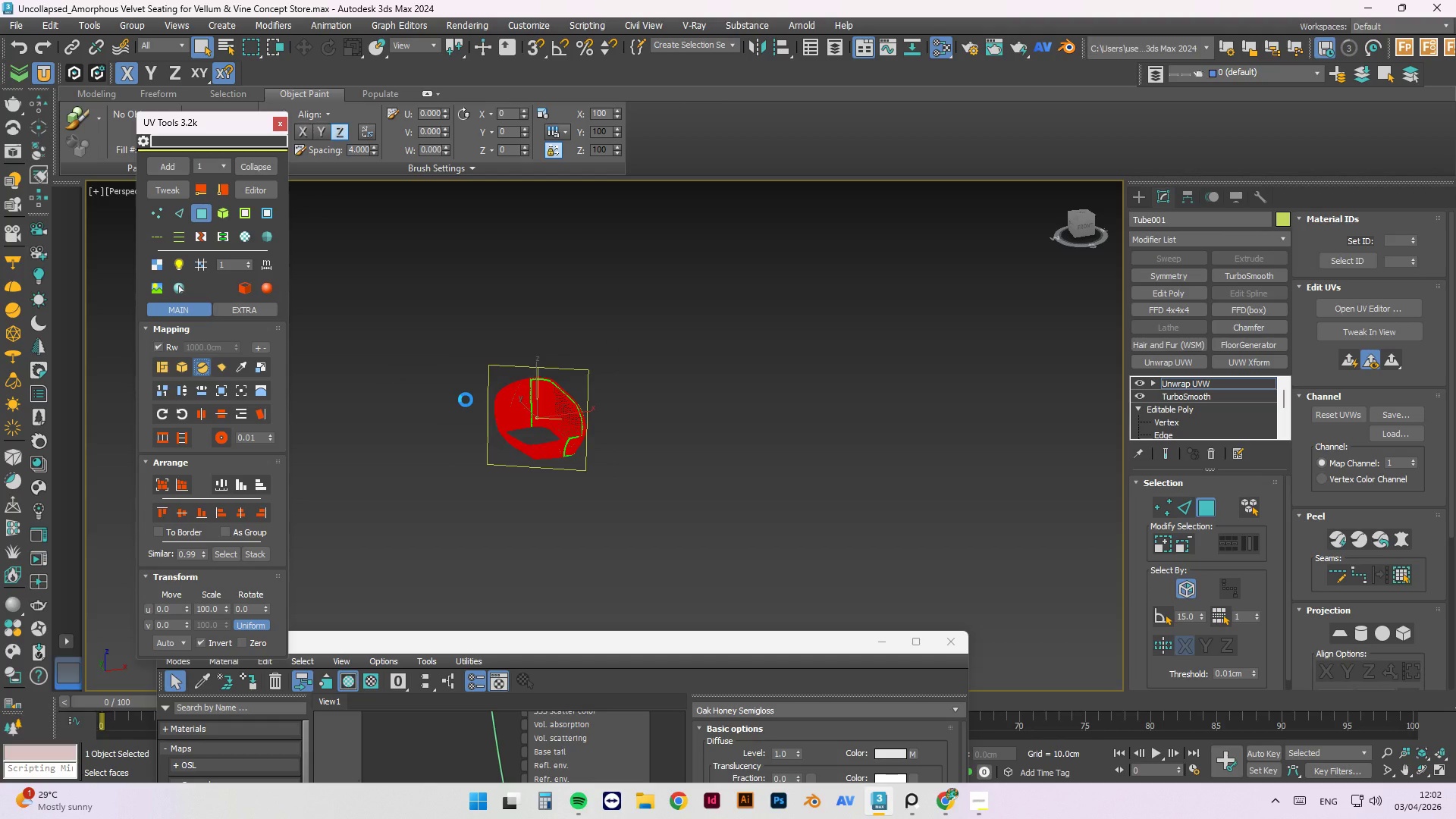 
wait(7.75)
 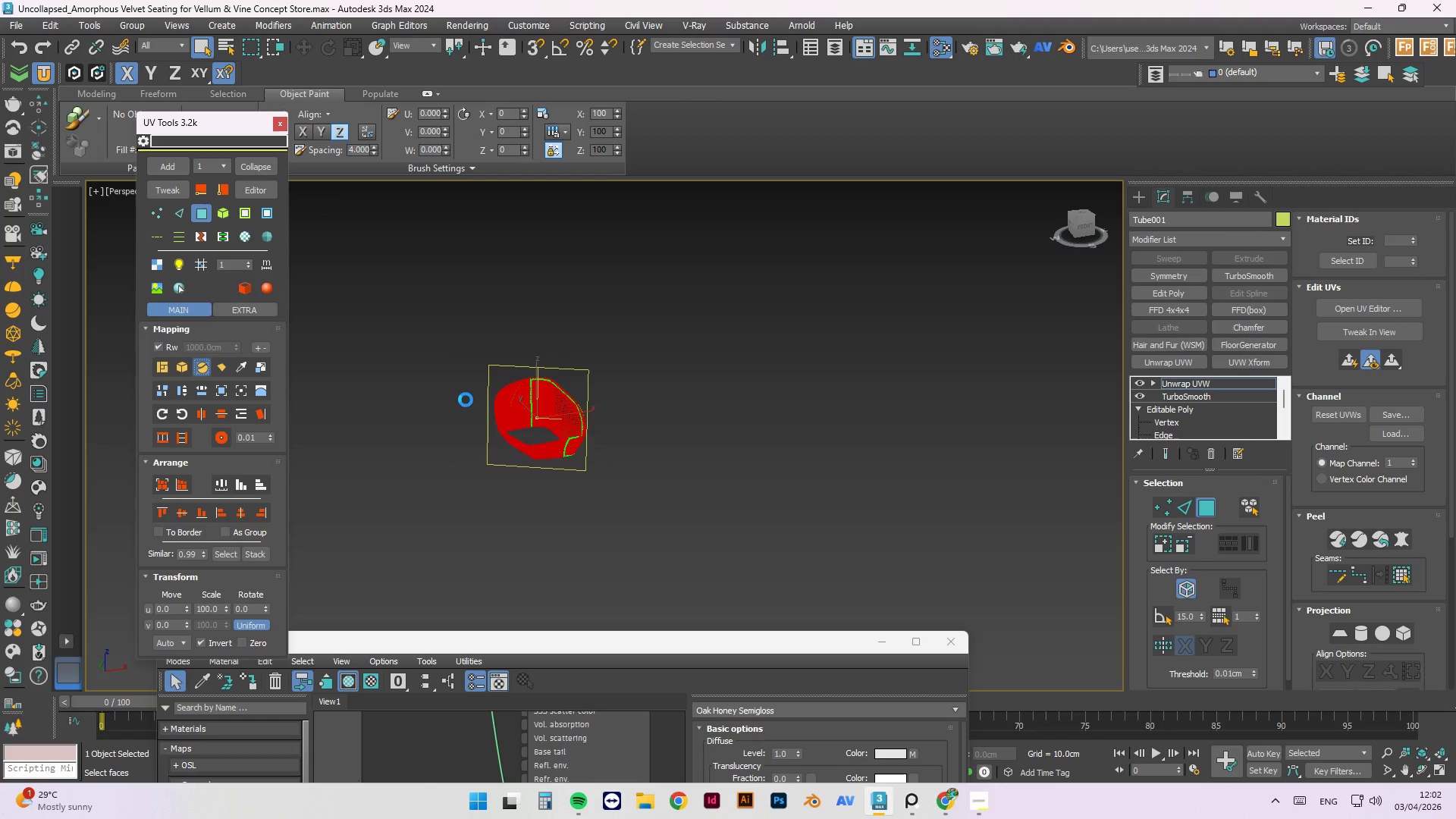 
scroll: coordinate [553, 411], scroll_direction: up, amount: 4.0
 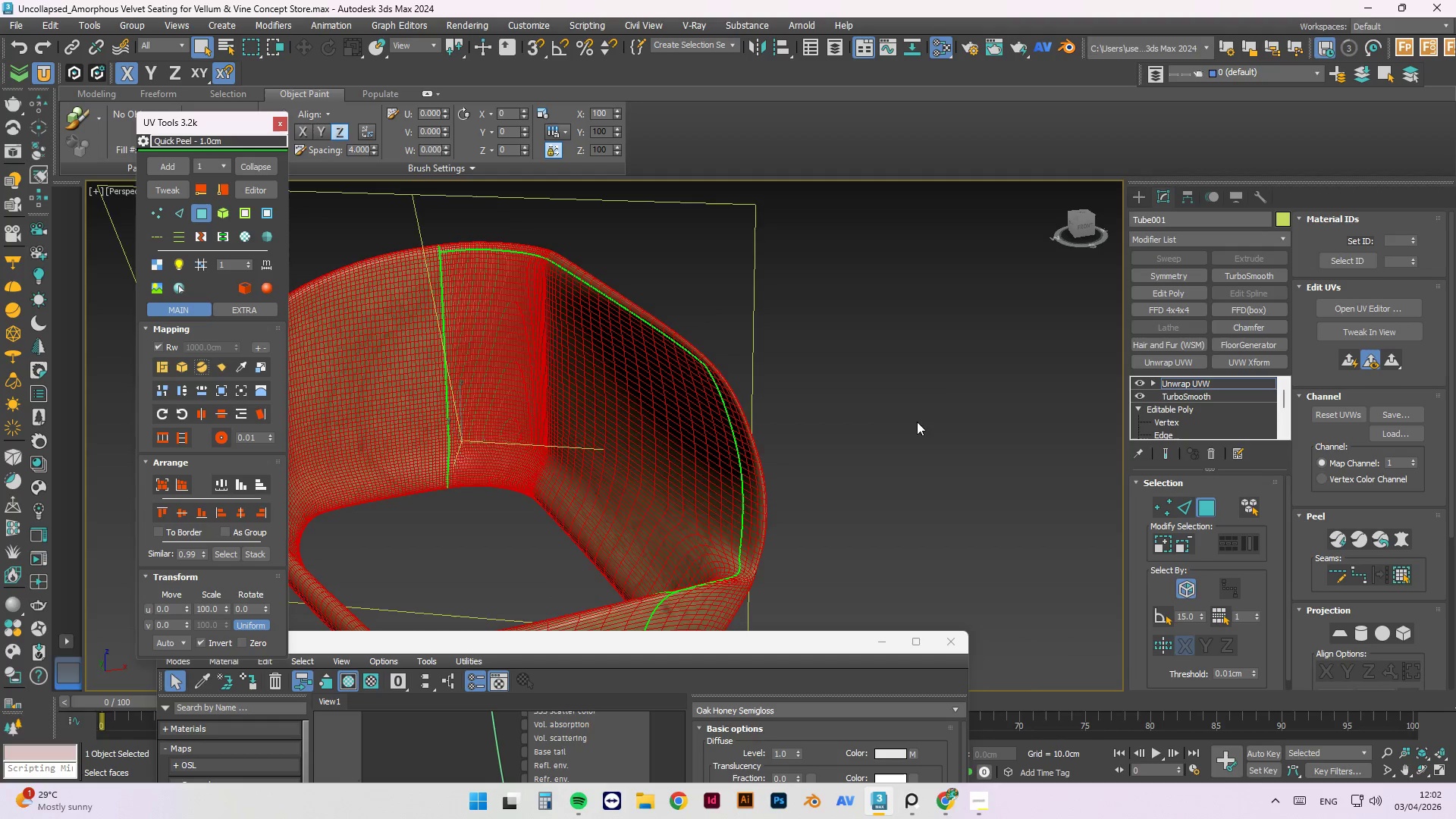 
scroll: coordinate [939, 396], scroll_direction: down, amount: 2.0
 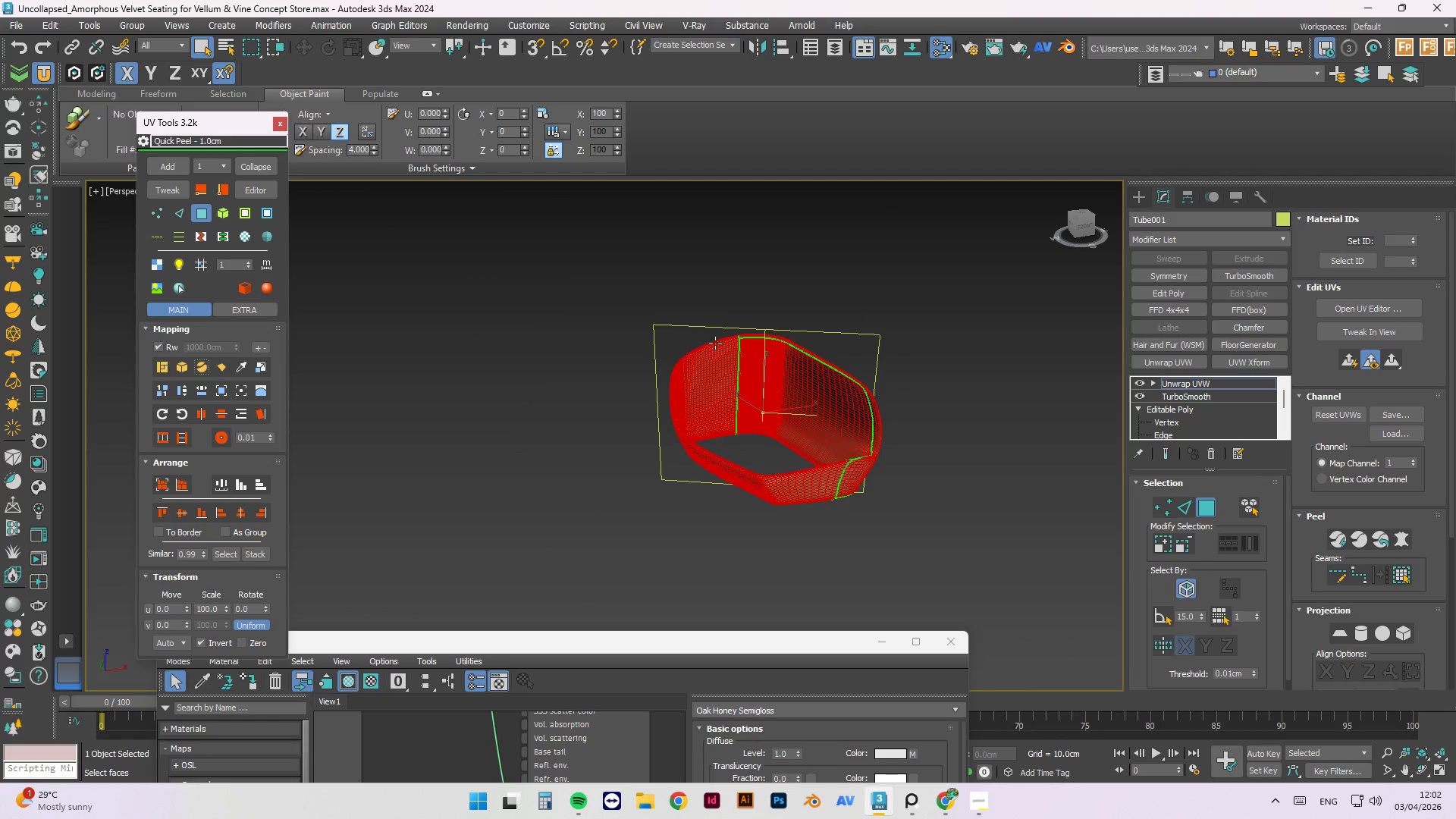 
hold_key(key=AltLeft, duration=1.41)
 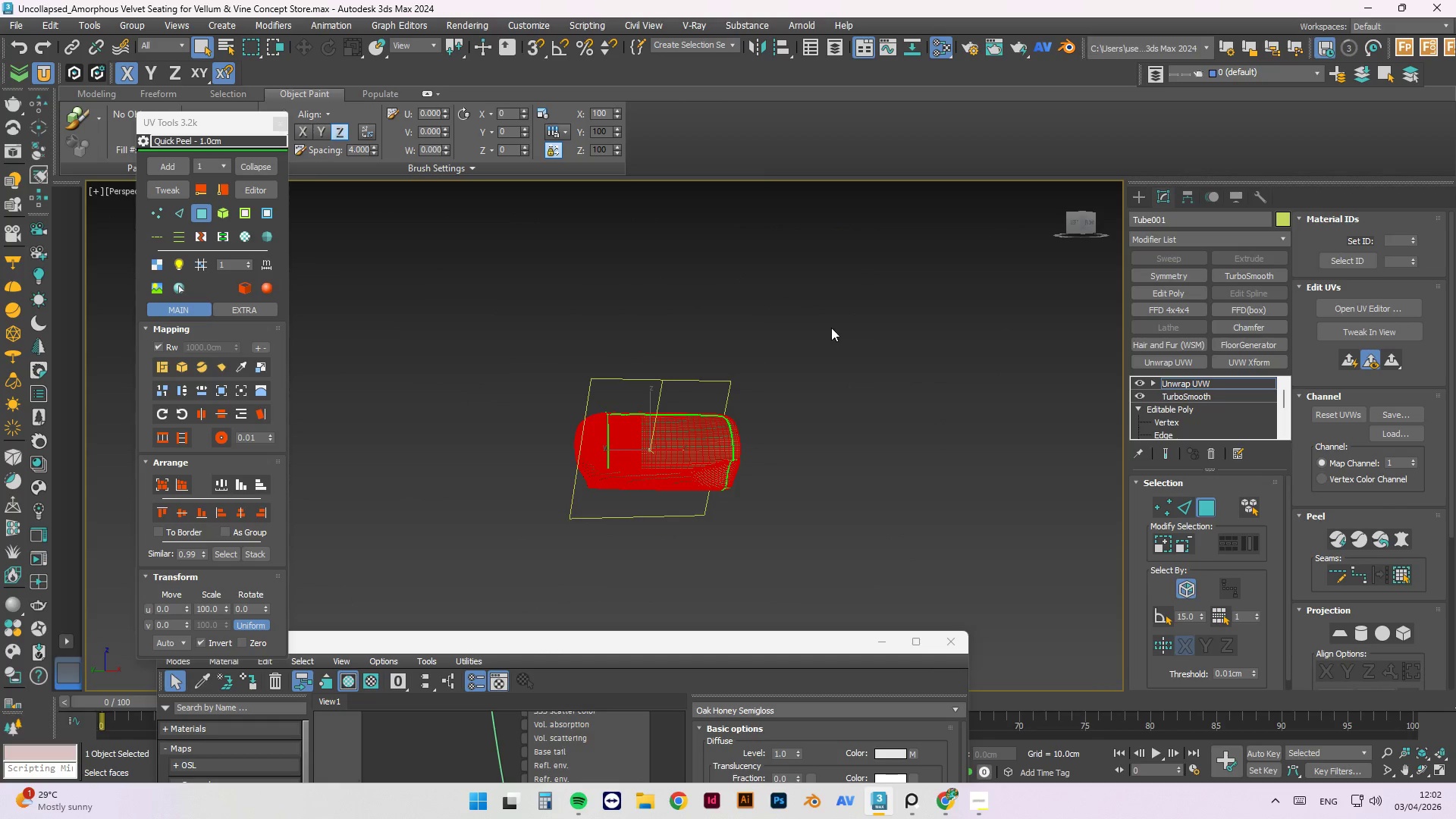 
scroll: coordinate [572, 430], scroll_direction: up, amount: 1.0
 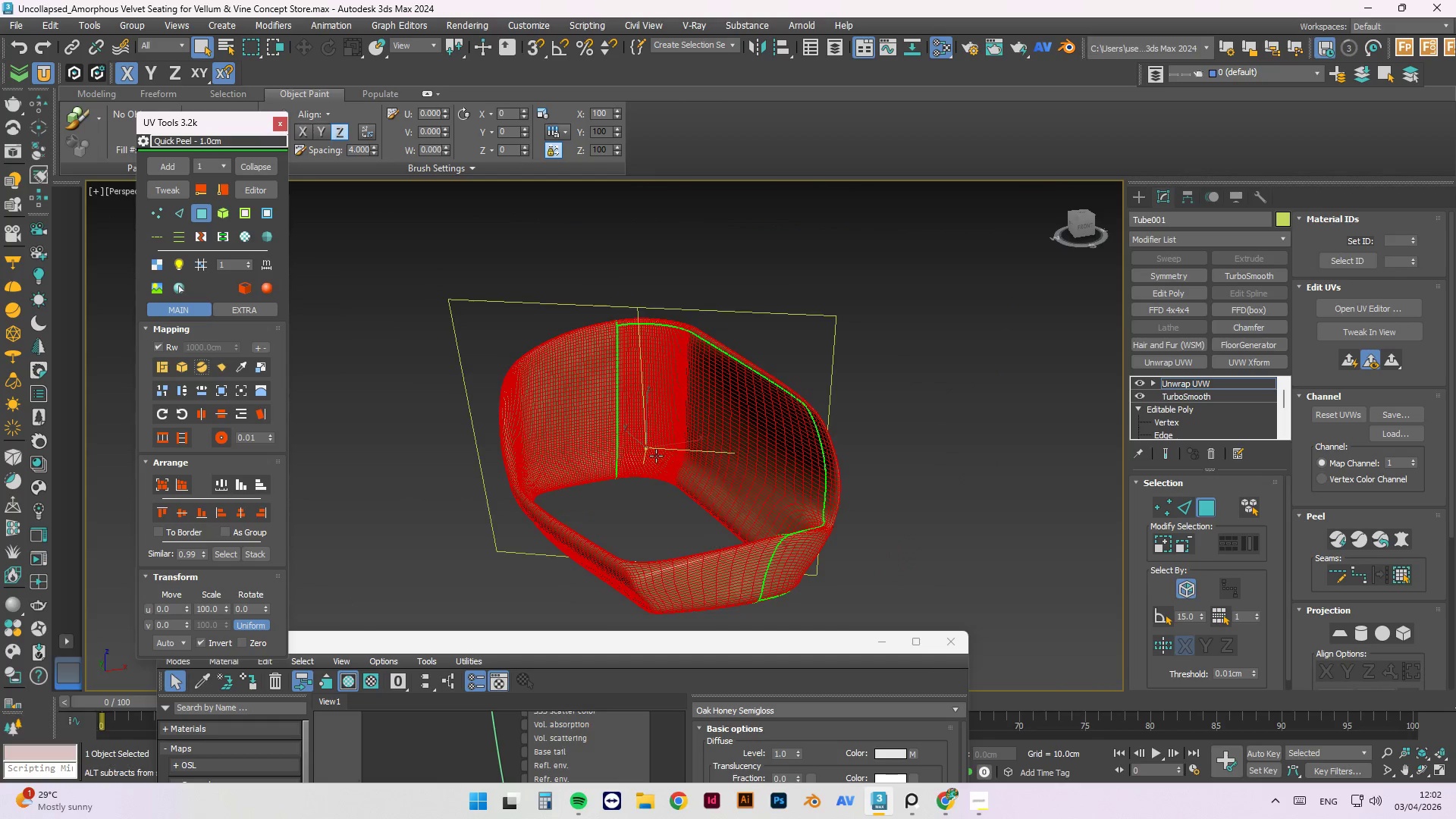 
hold_key(key=AltLeft, duration=5.39)
left_click_drag(start_coordinate=[831, 328], to_coordinate=[477, 548])
 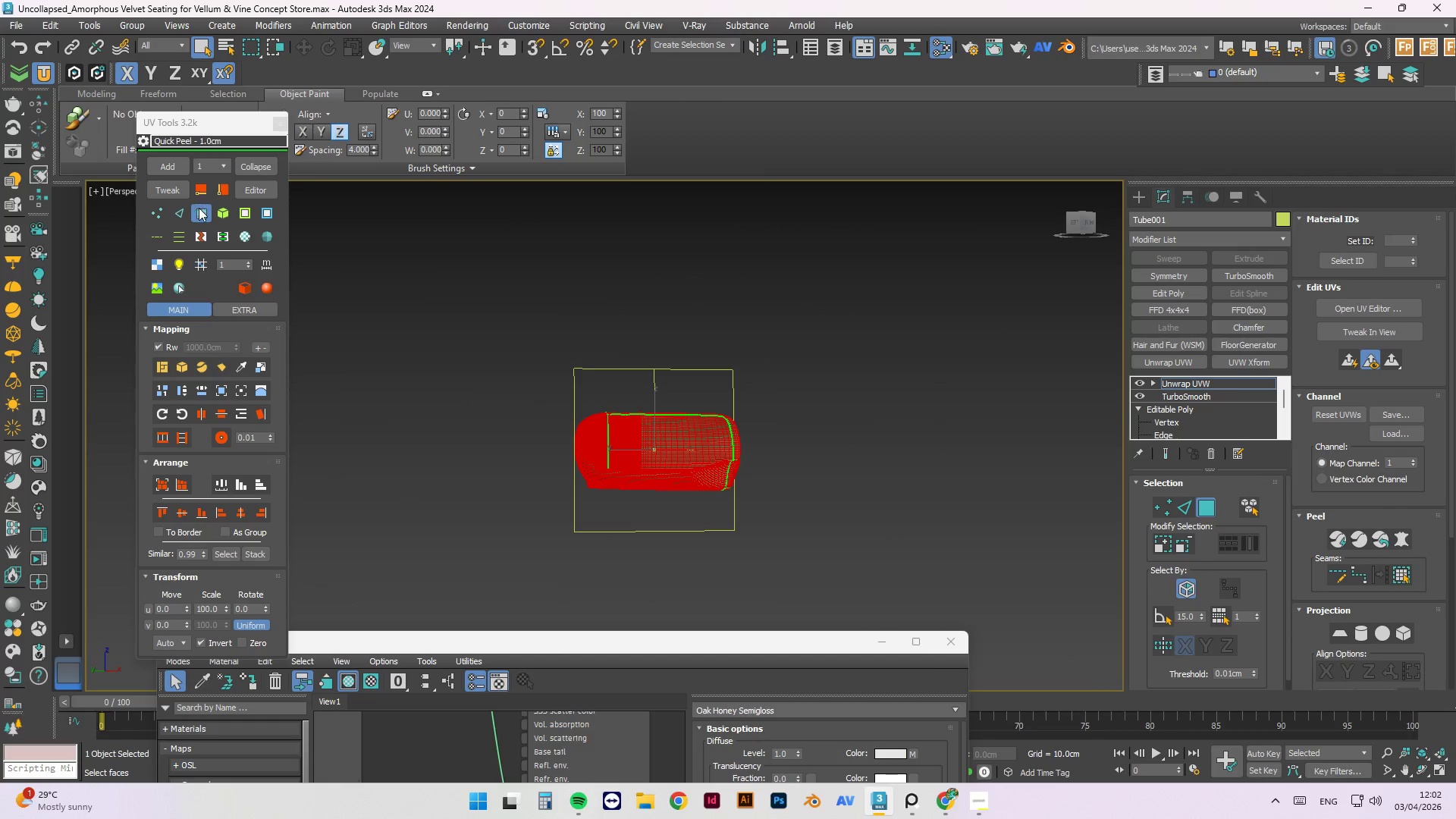 
scroll: coordinate [653, 452], scroll_direction: down, amount: 2.0
 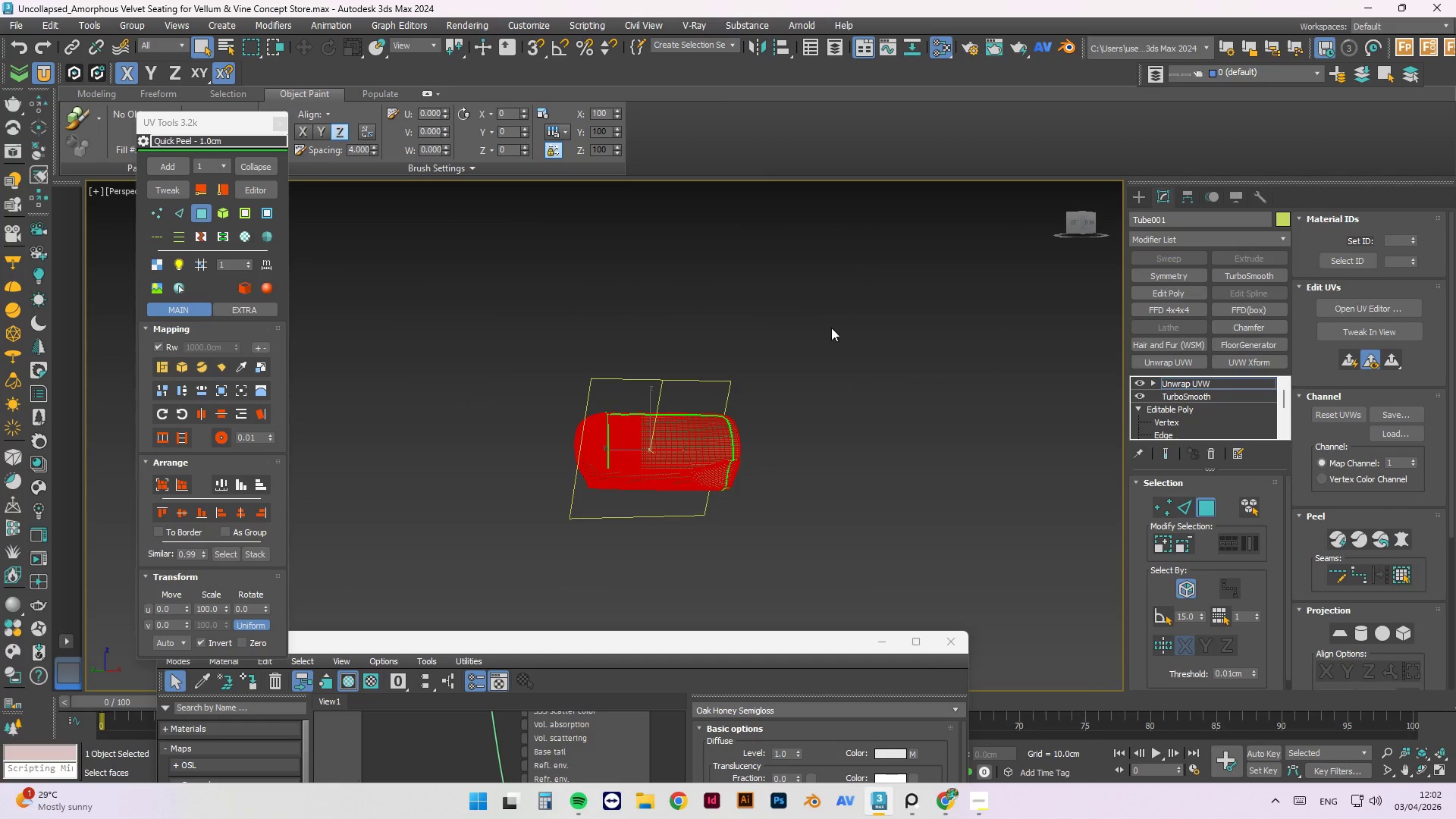 
left_click([225, 234])
 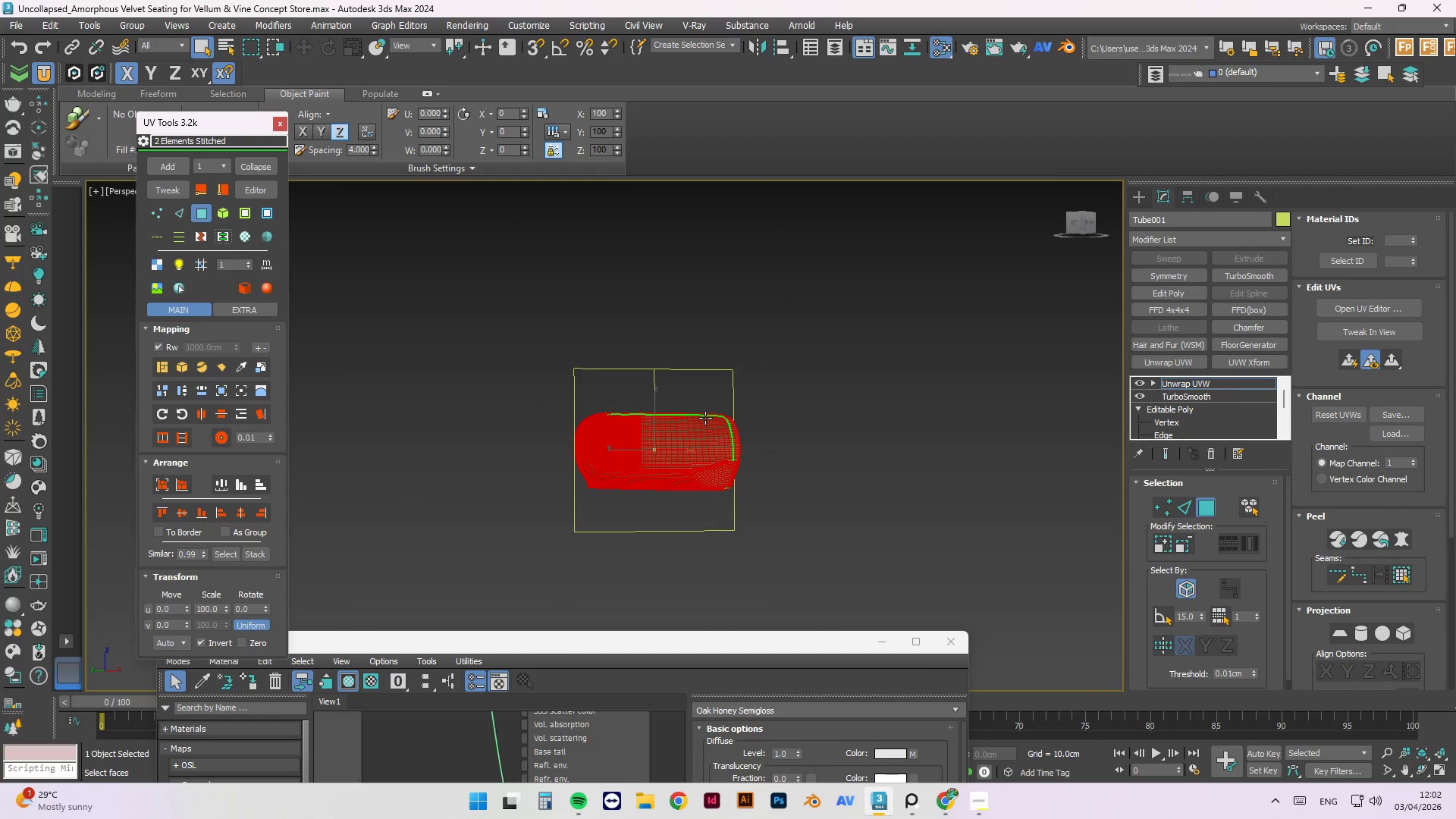 
hold_key(key=AltLeft, duration=1.31)
 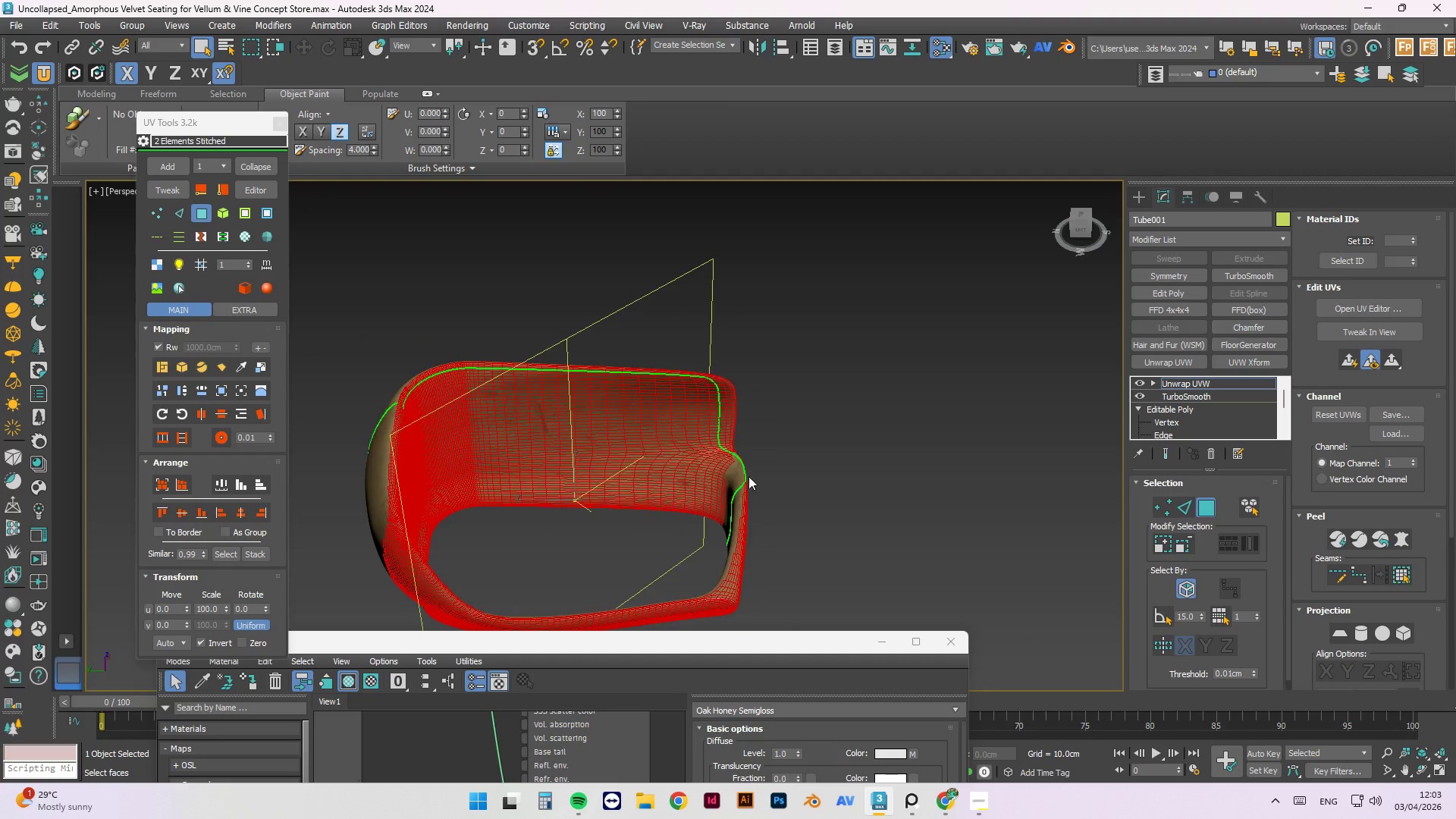 
scroll: coordinate [742, 478], scroll_direction: up, amount: 5.0
 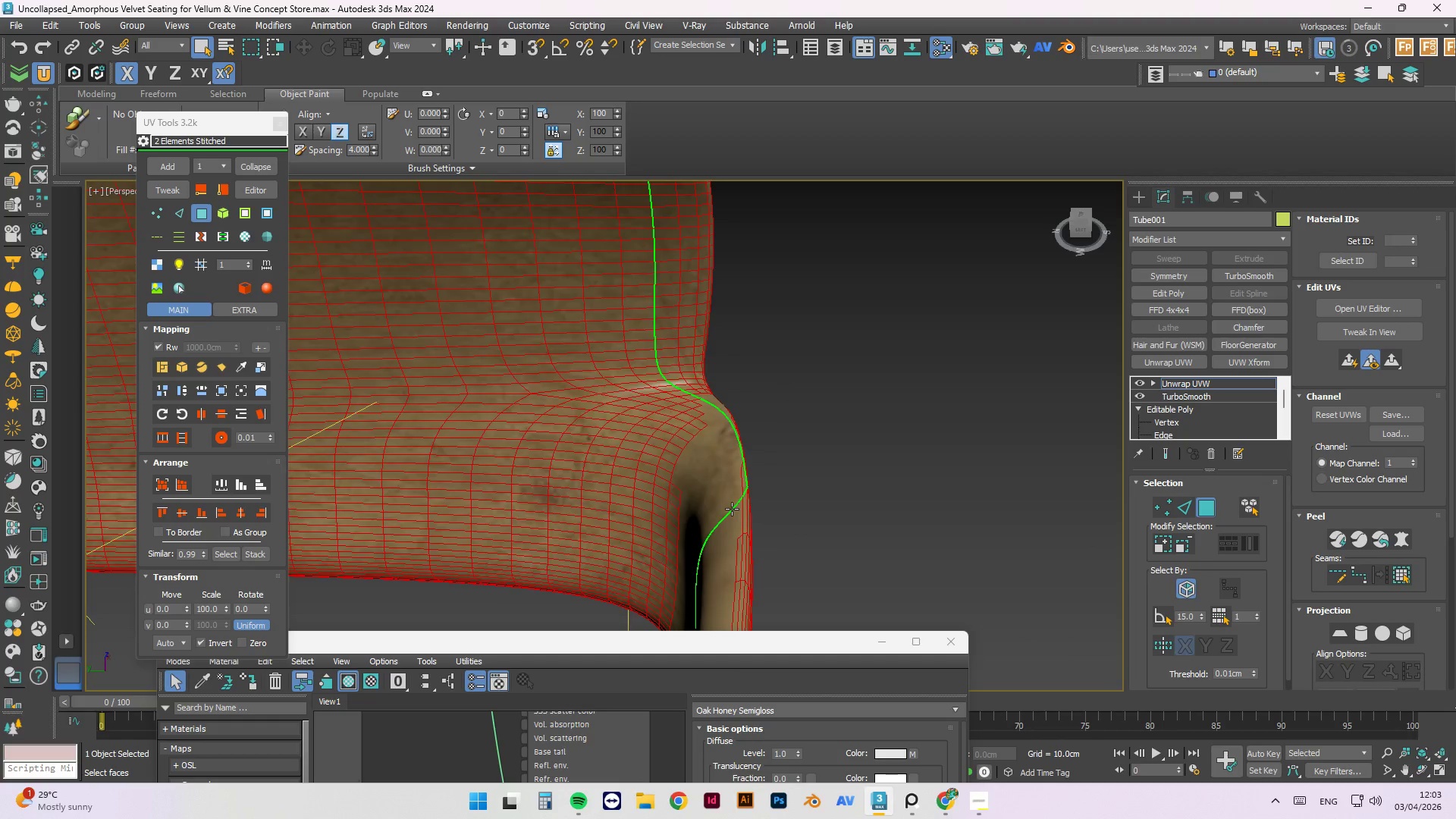 
double_click([732, 509])
 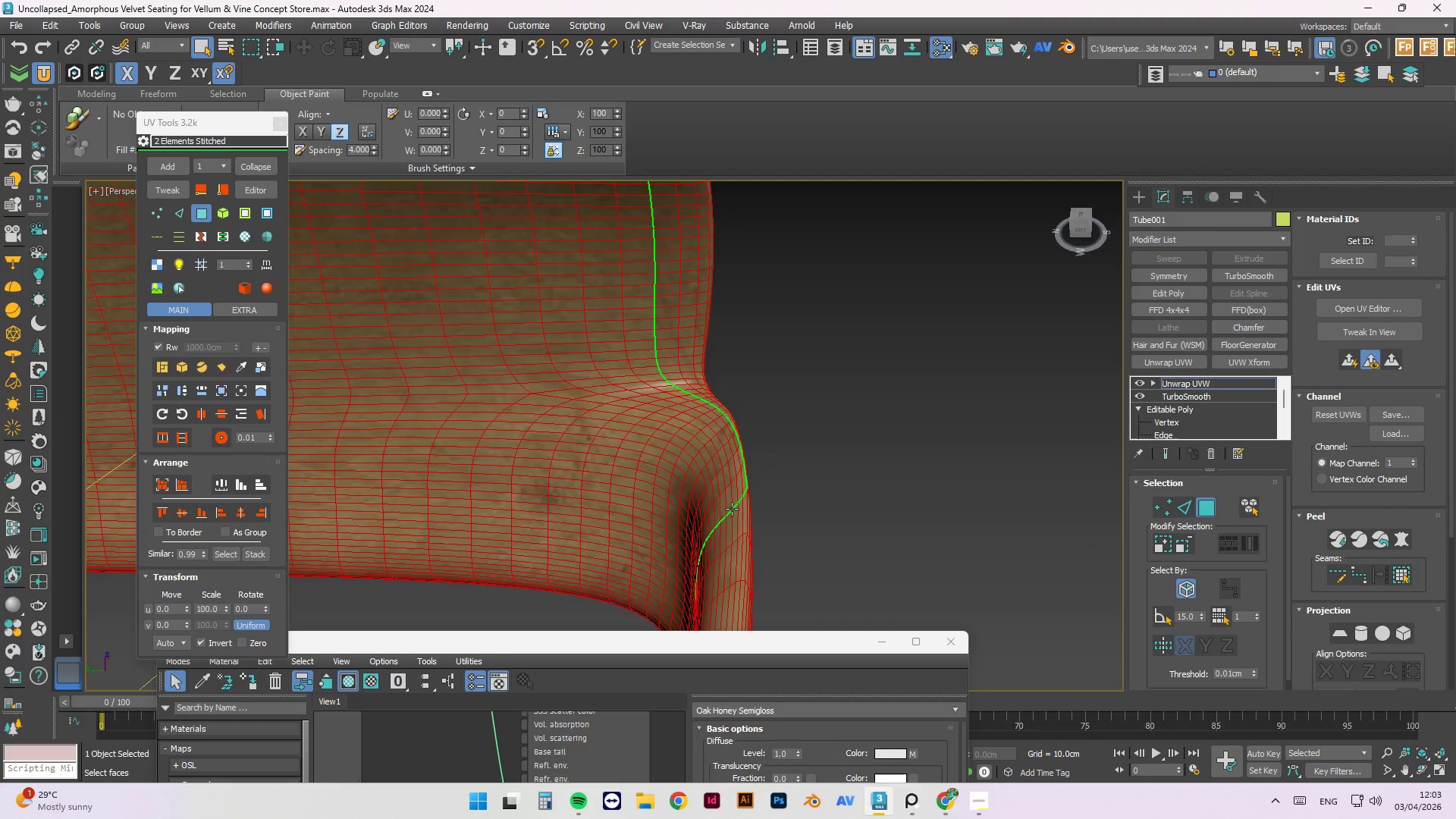 
scroll: coordinate [739, 504], scroll_direction: down, amount: 3.0
 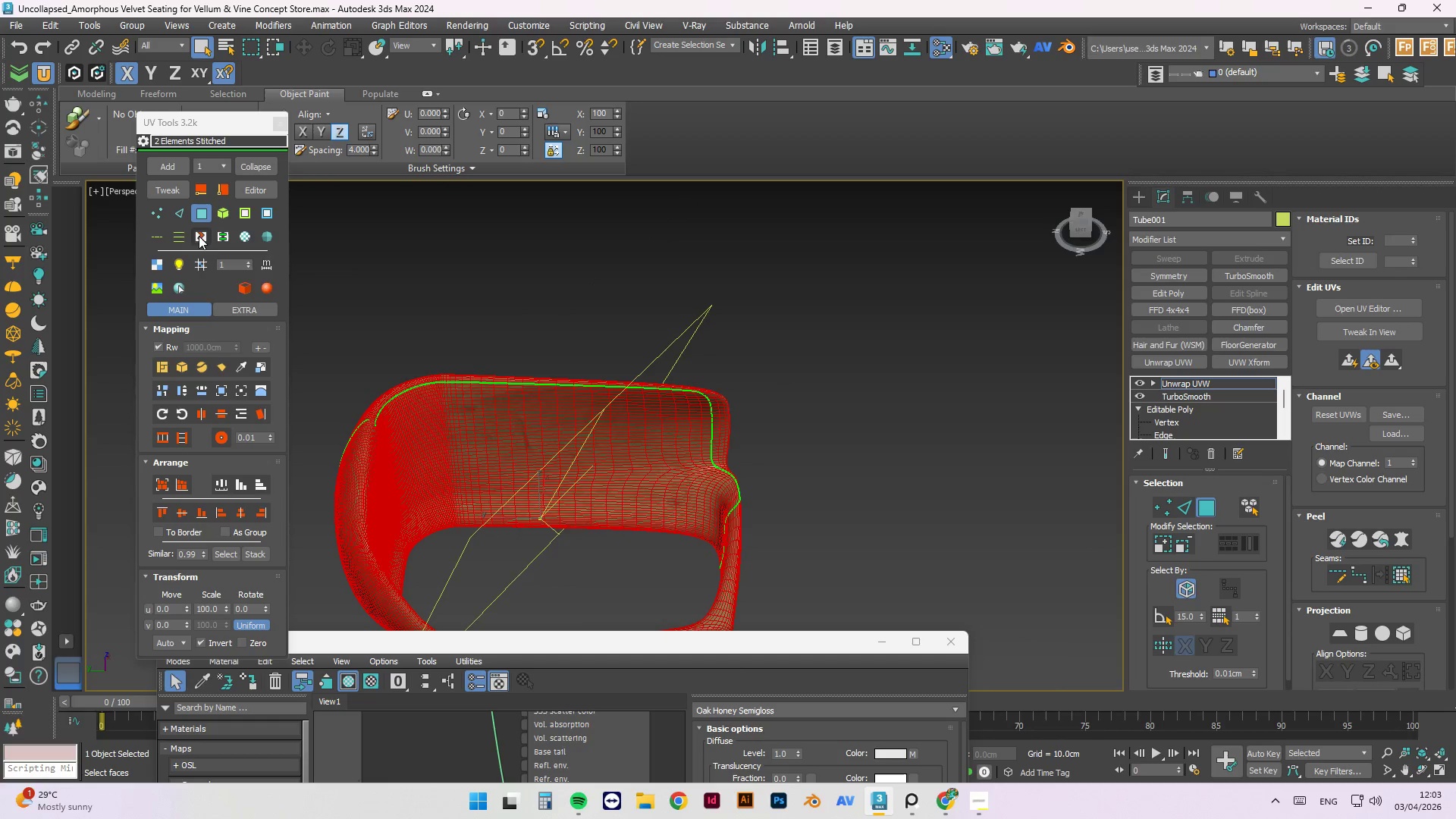 
left_click([202, 237])
 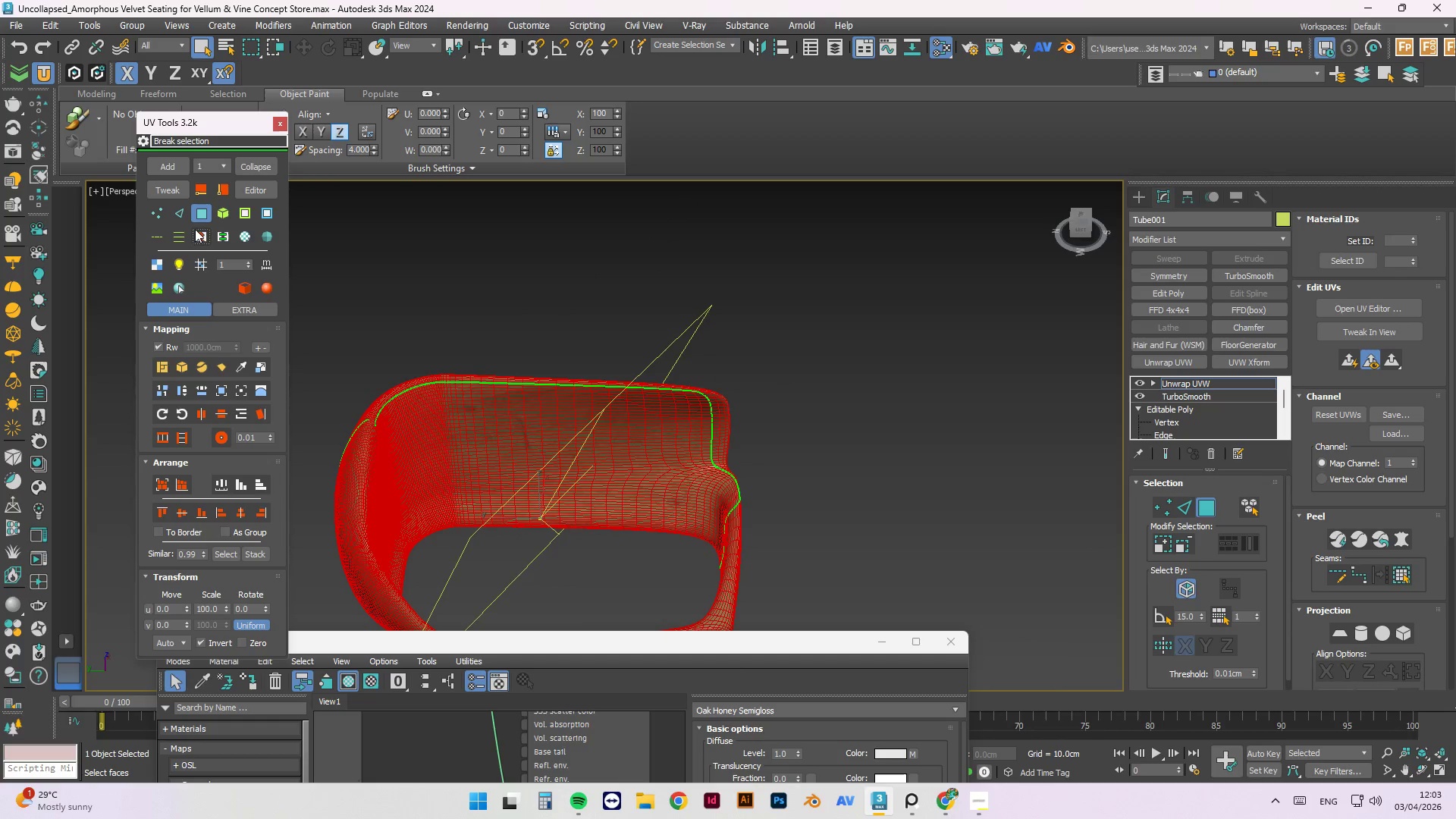 
left_click([849, 433])
 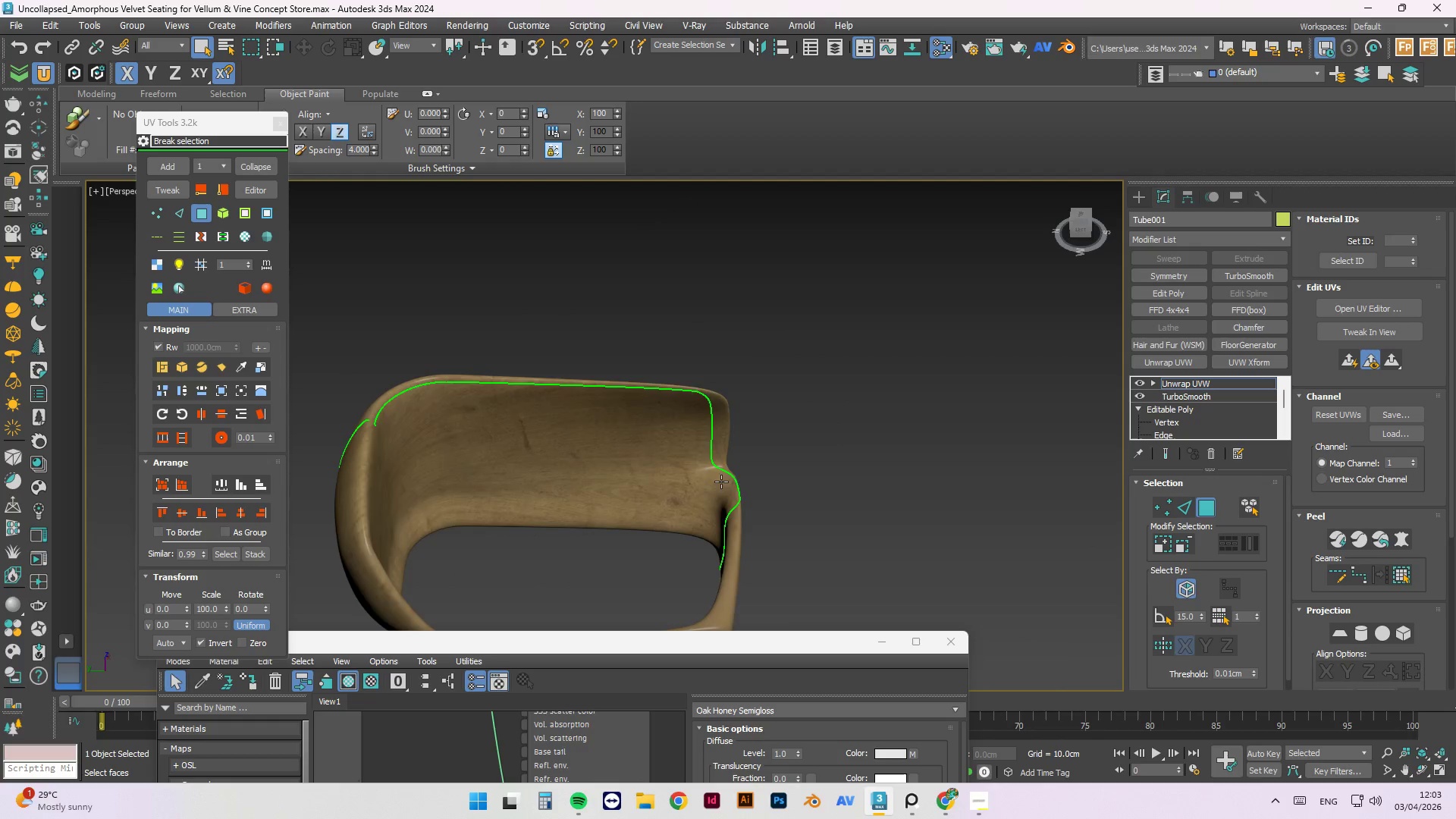 
scroll: coordinate [717, 464], scroll_direction: up, amount: 5.0
 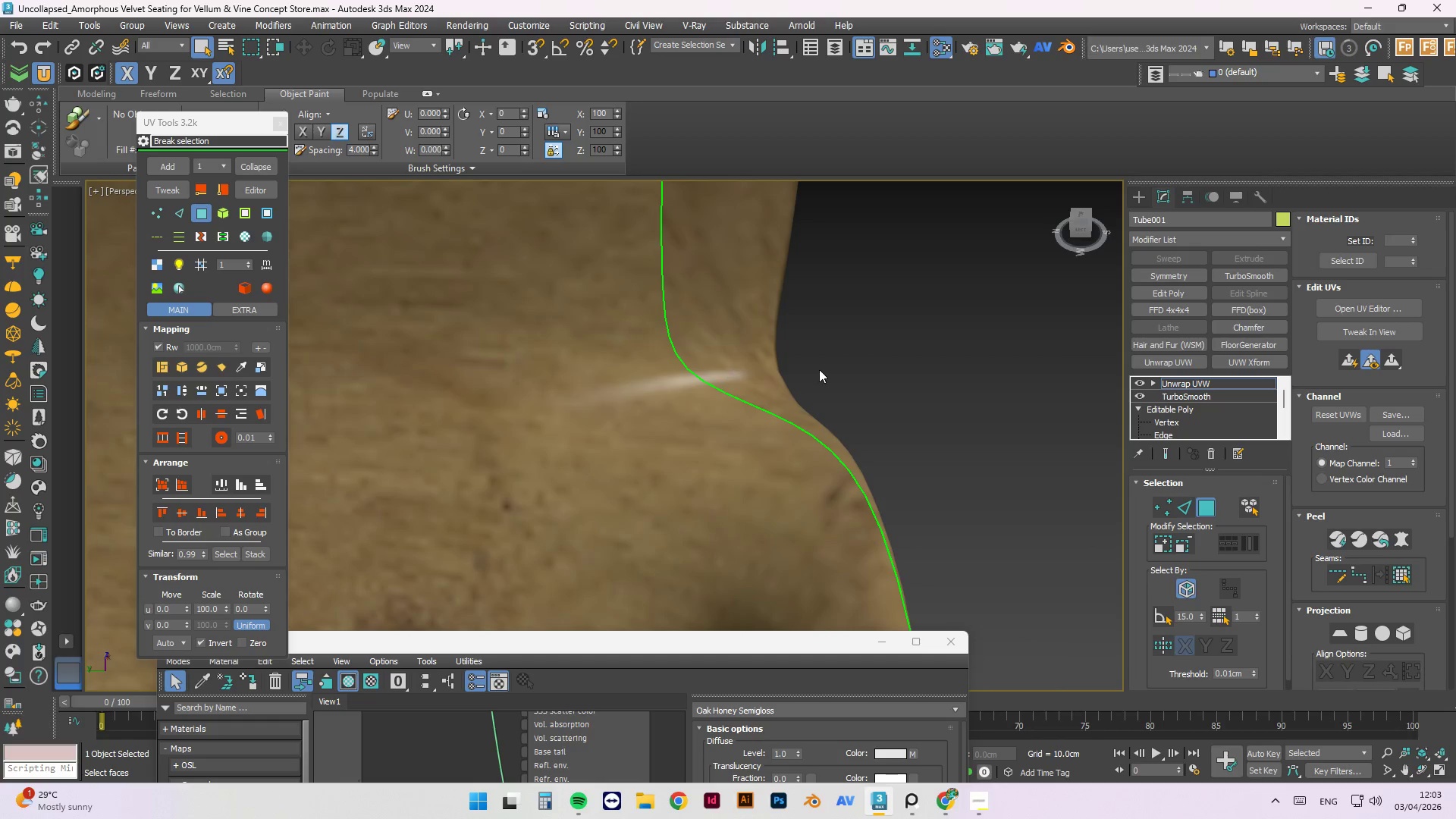 
key(Control+Z)
 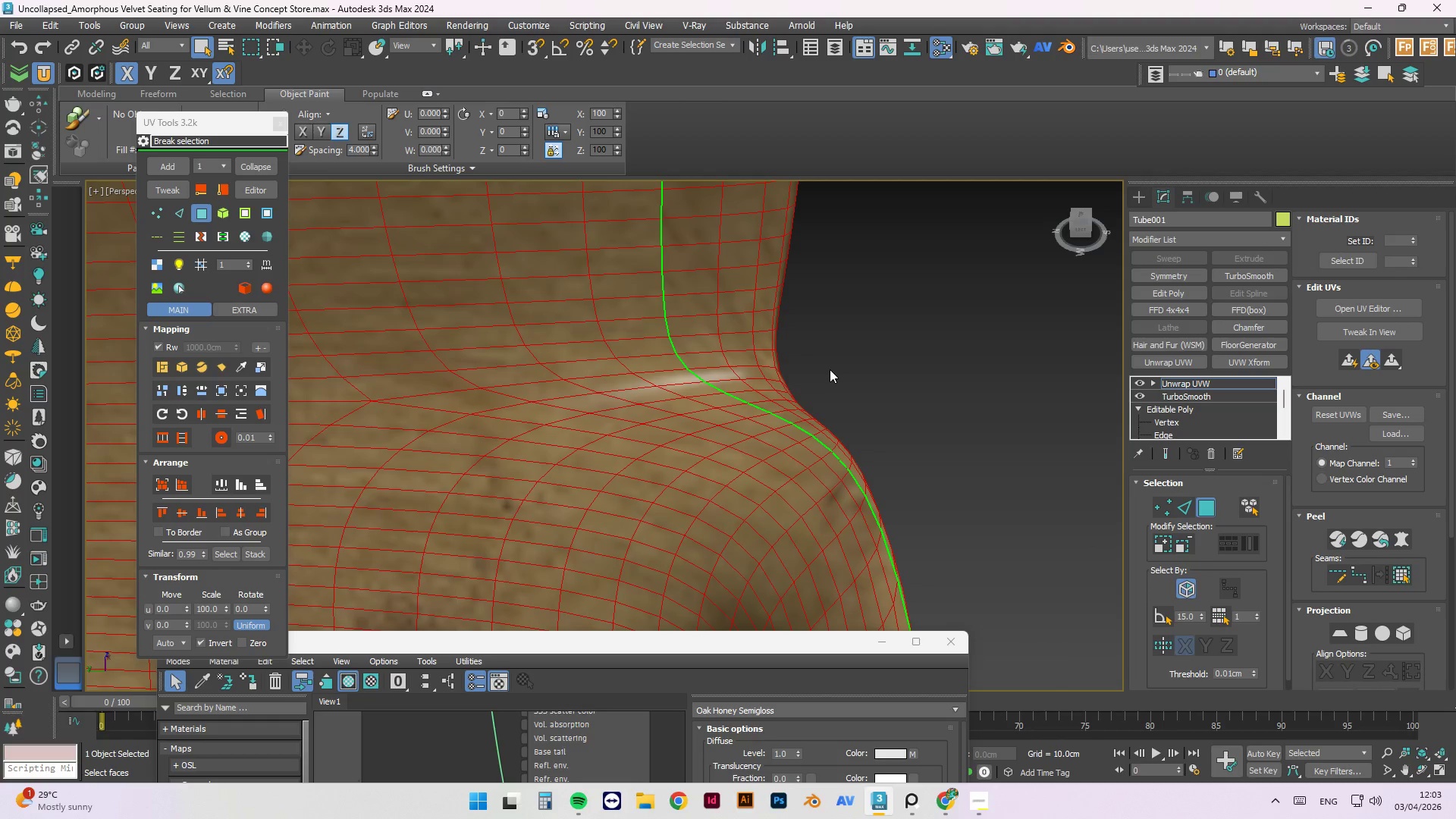 
left_click([864, 369])
 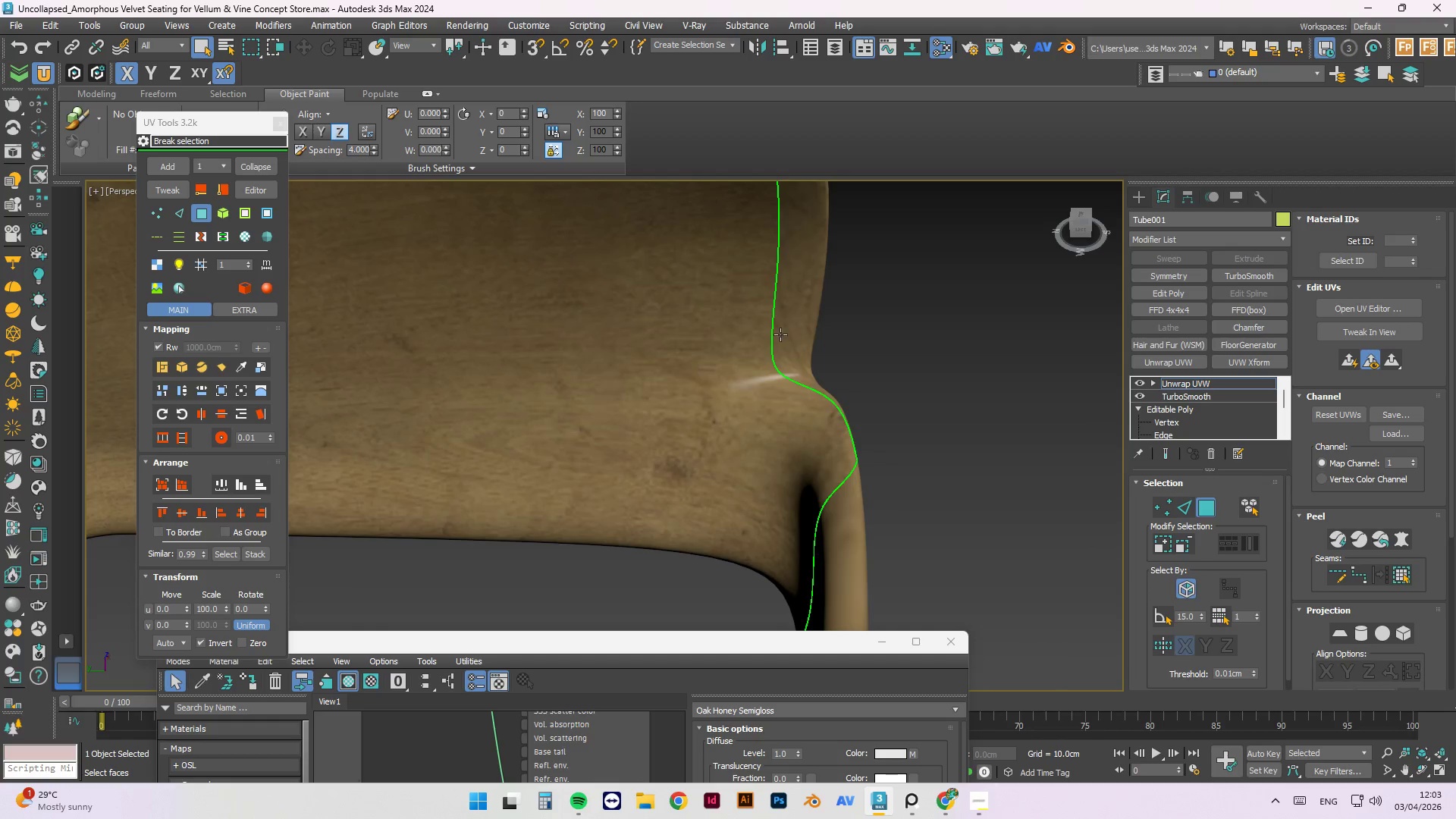 
scroll: coordinate [832, 377], scroll_direction: down, amount: 2.0
 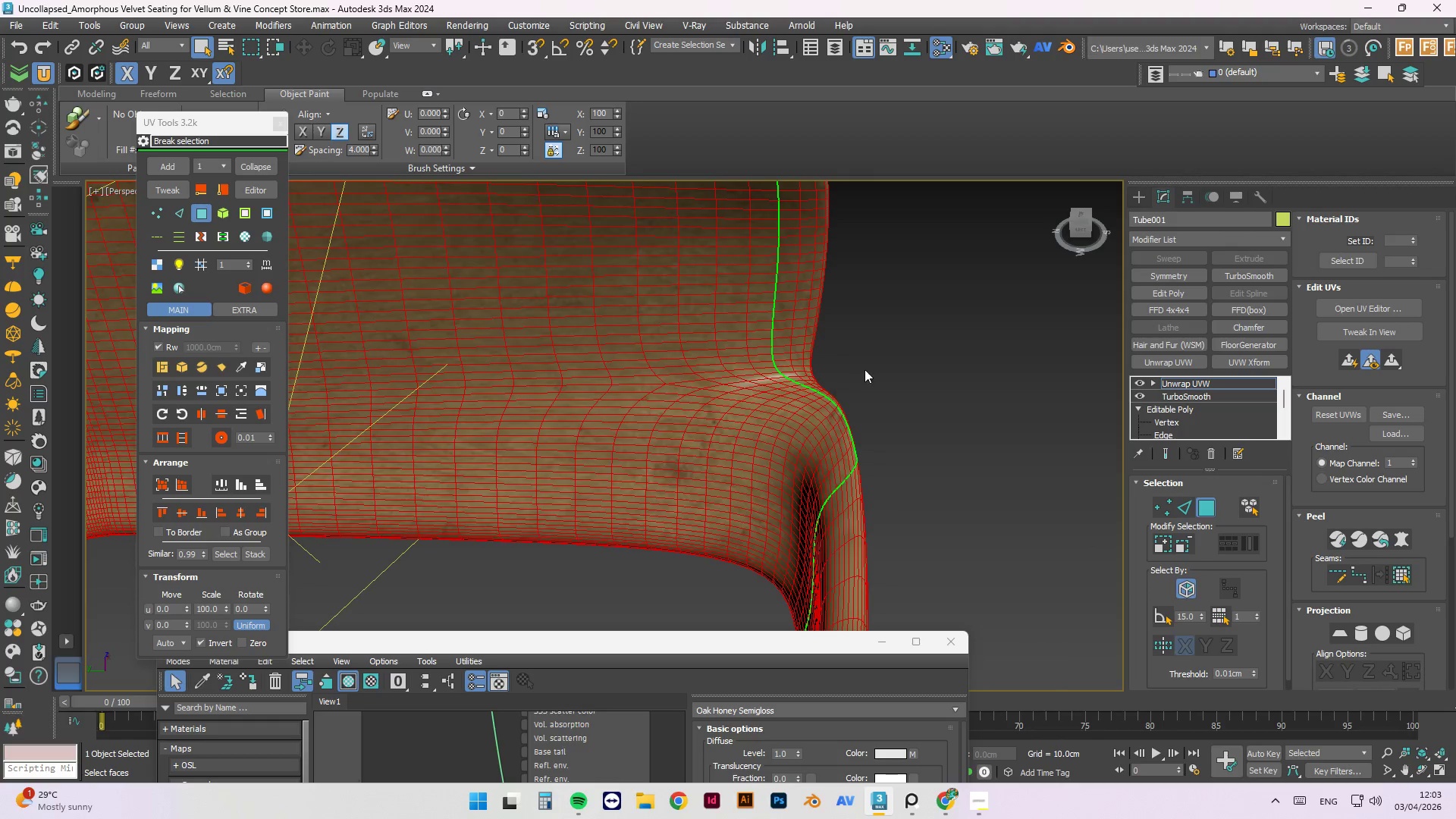 
scroll: coordinate [780, 334], scroll_direction: up, amount: 2.0
 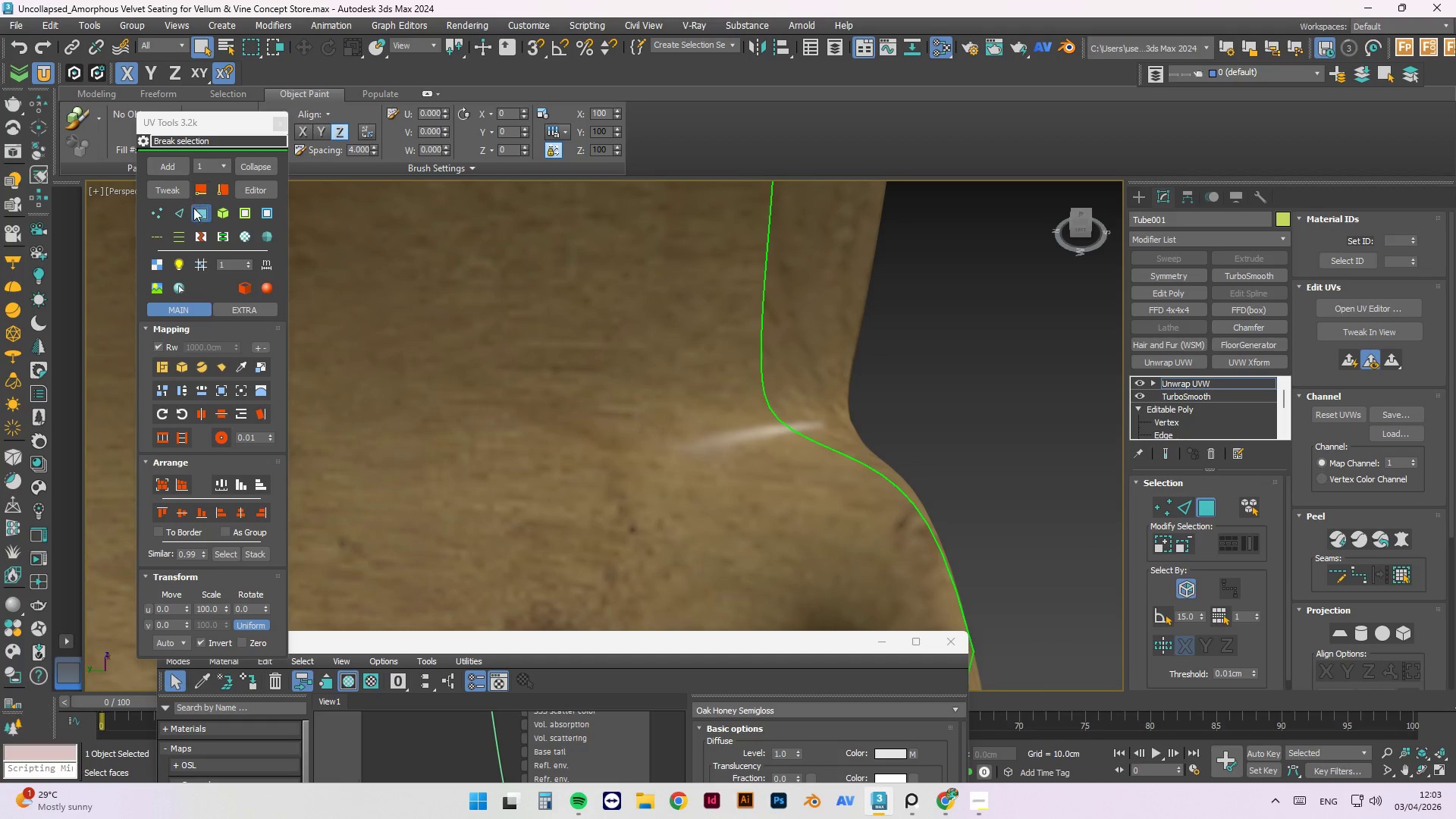 
left_click([189, 211])
 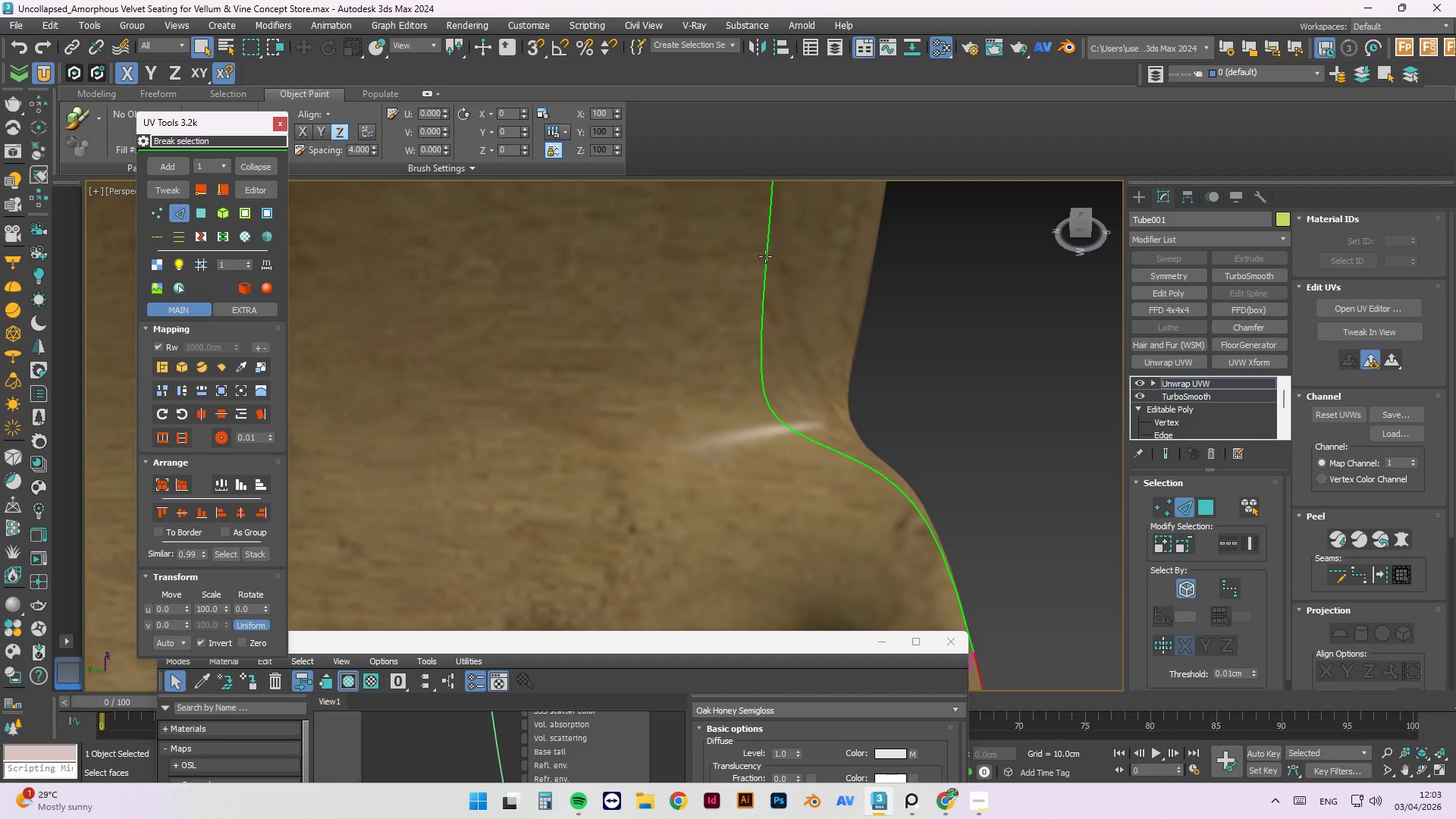 
hold_key(key=AltLeft, duration=1.5)
 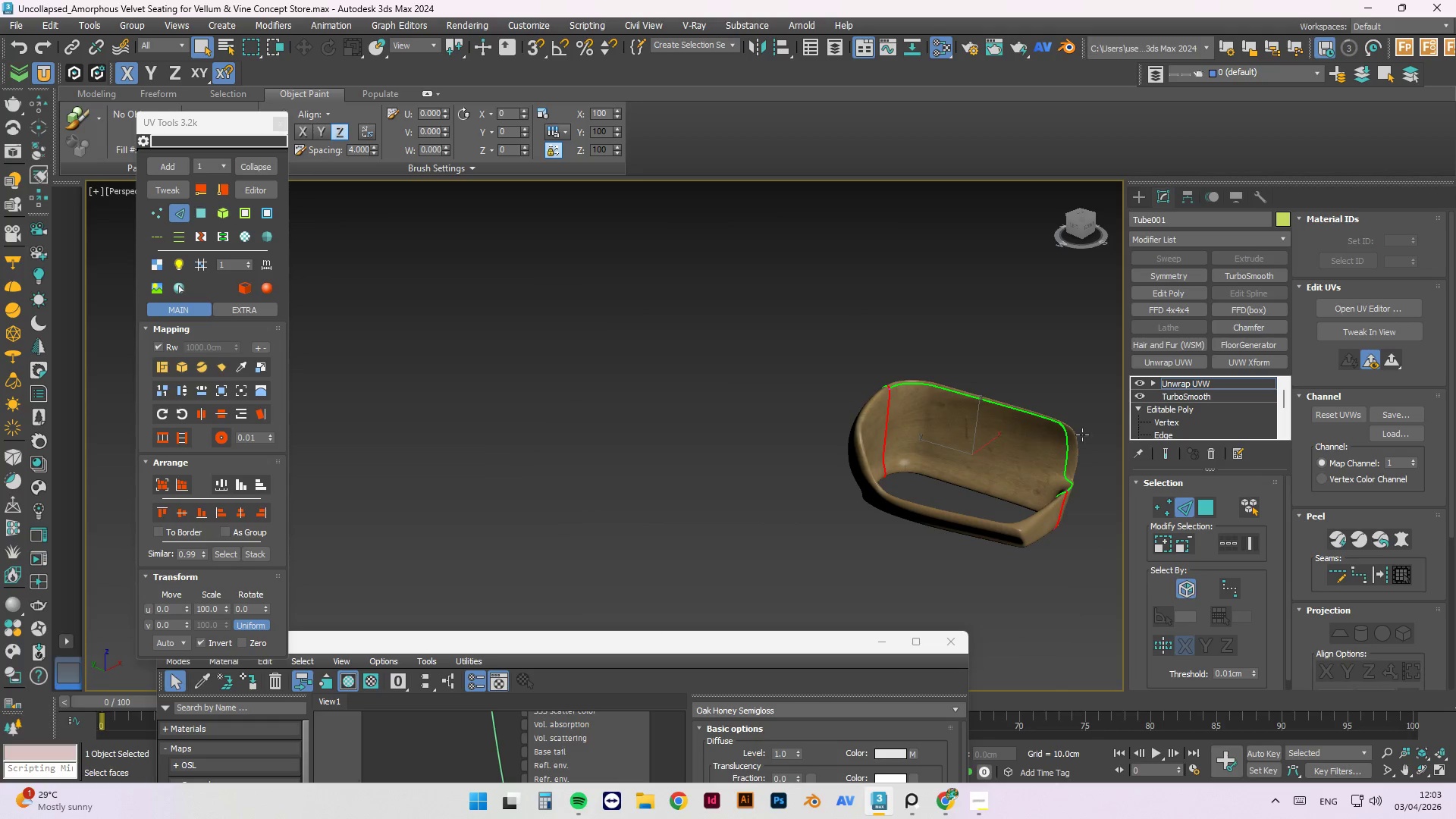 
scroll: coordinate [1064, 447], scroll_direction: down, amount: 5.0
 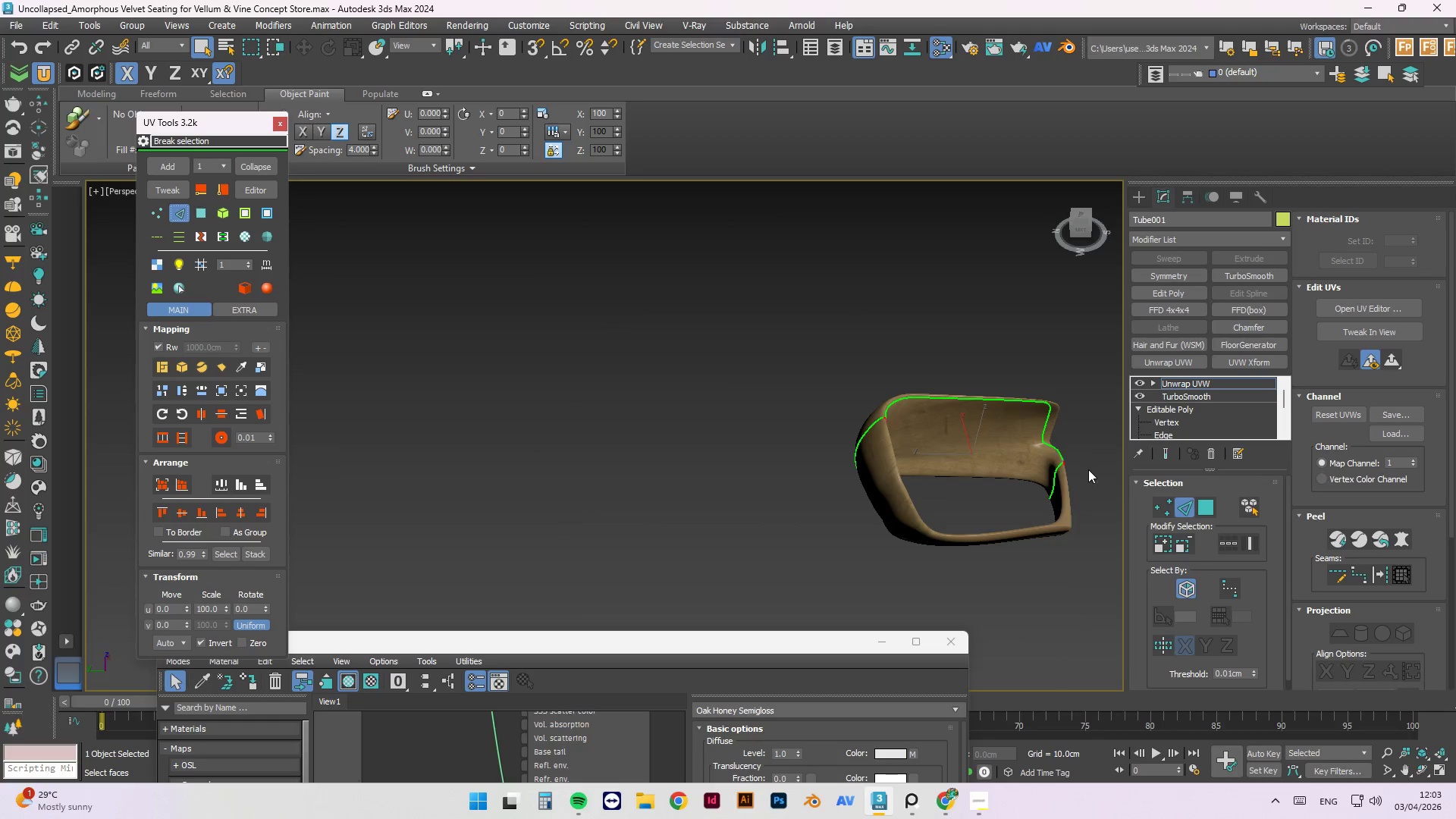 
hold_key(key=AltLeft, duration=0.45)
 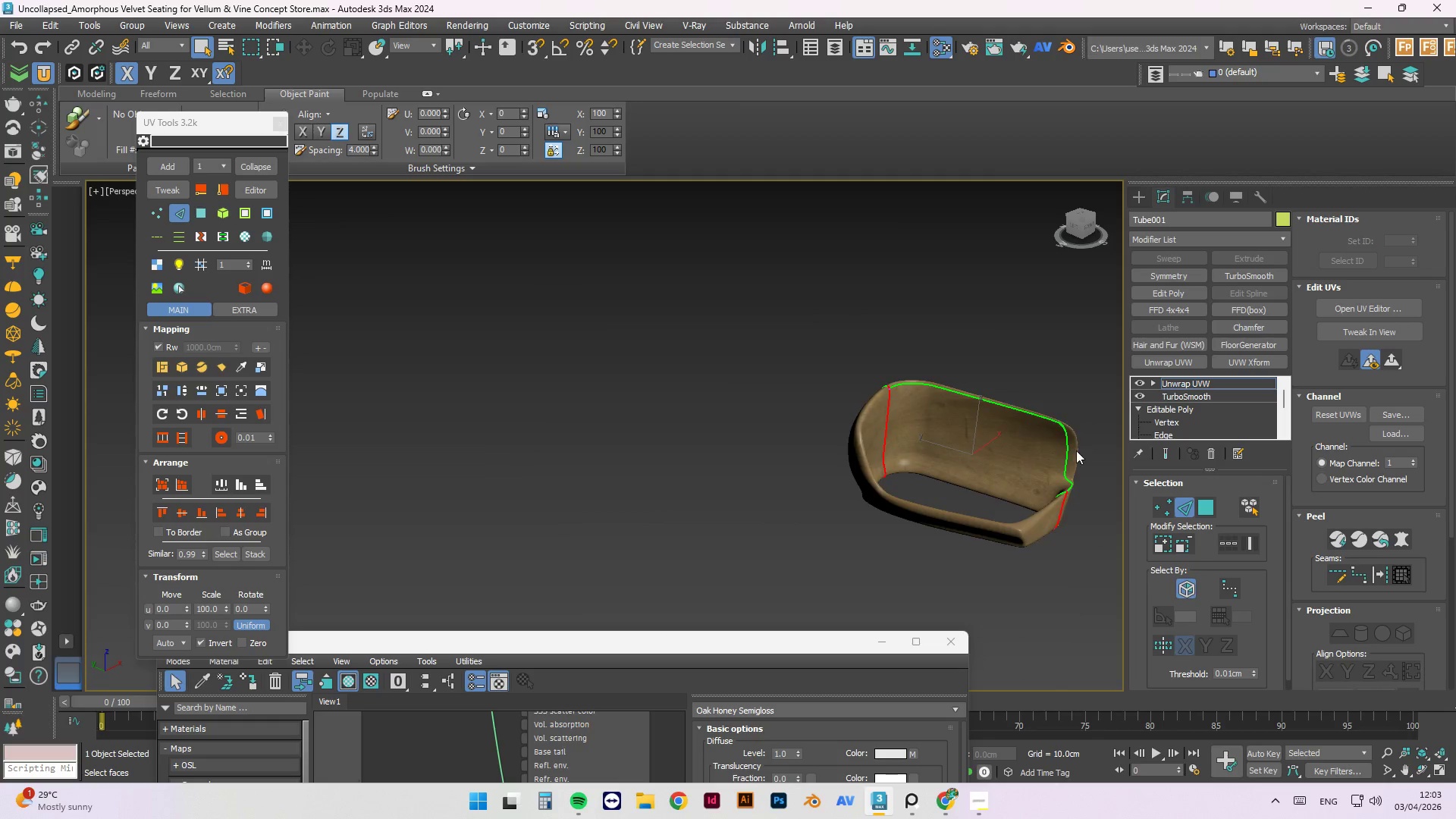 
hold_key(key=ControlLeft, duration=1.14)
 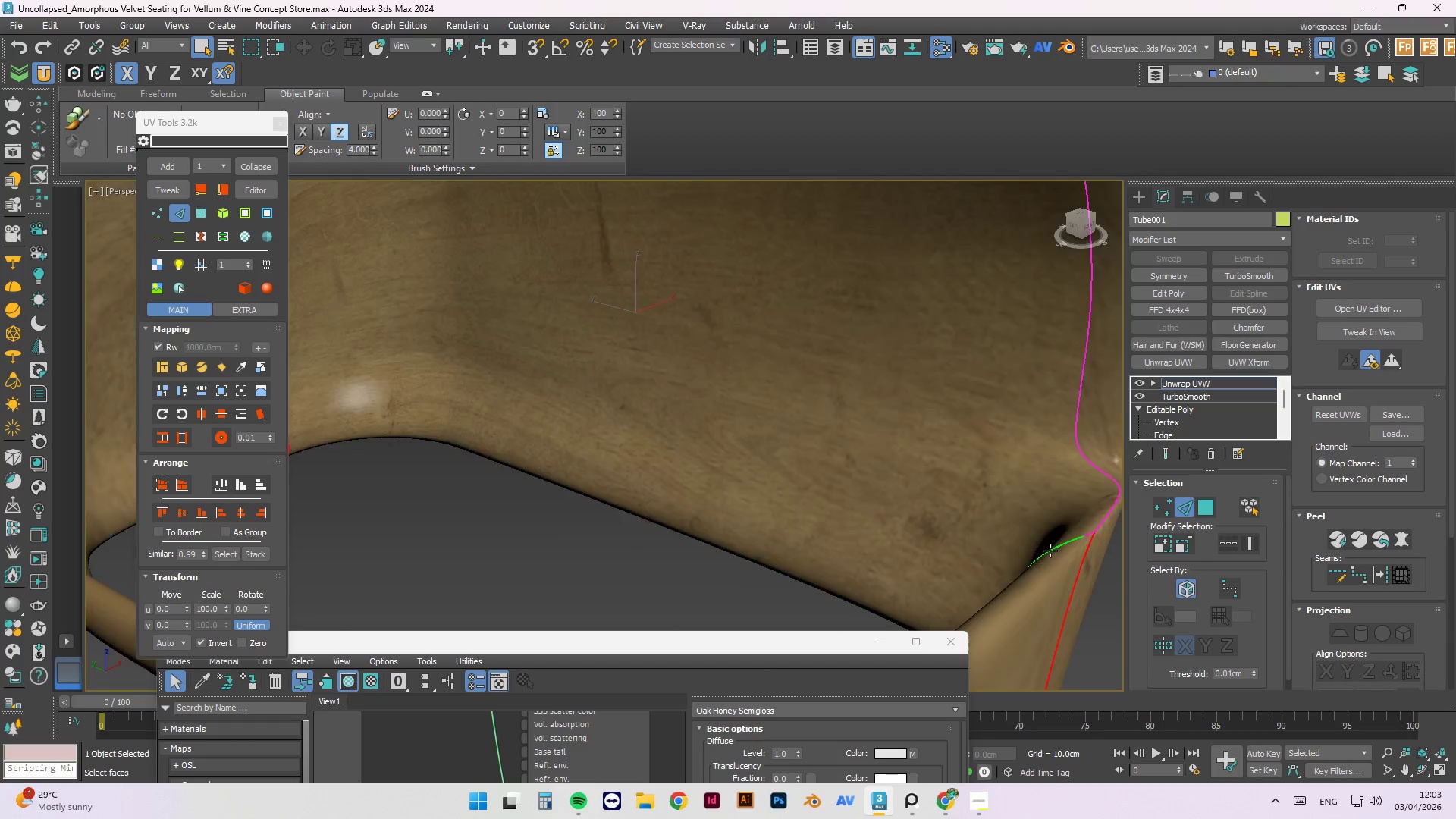 
scroll: coordinate [1068, 526], scroll_direction: up, amount: 5.0
 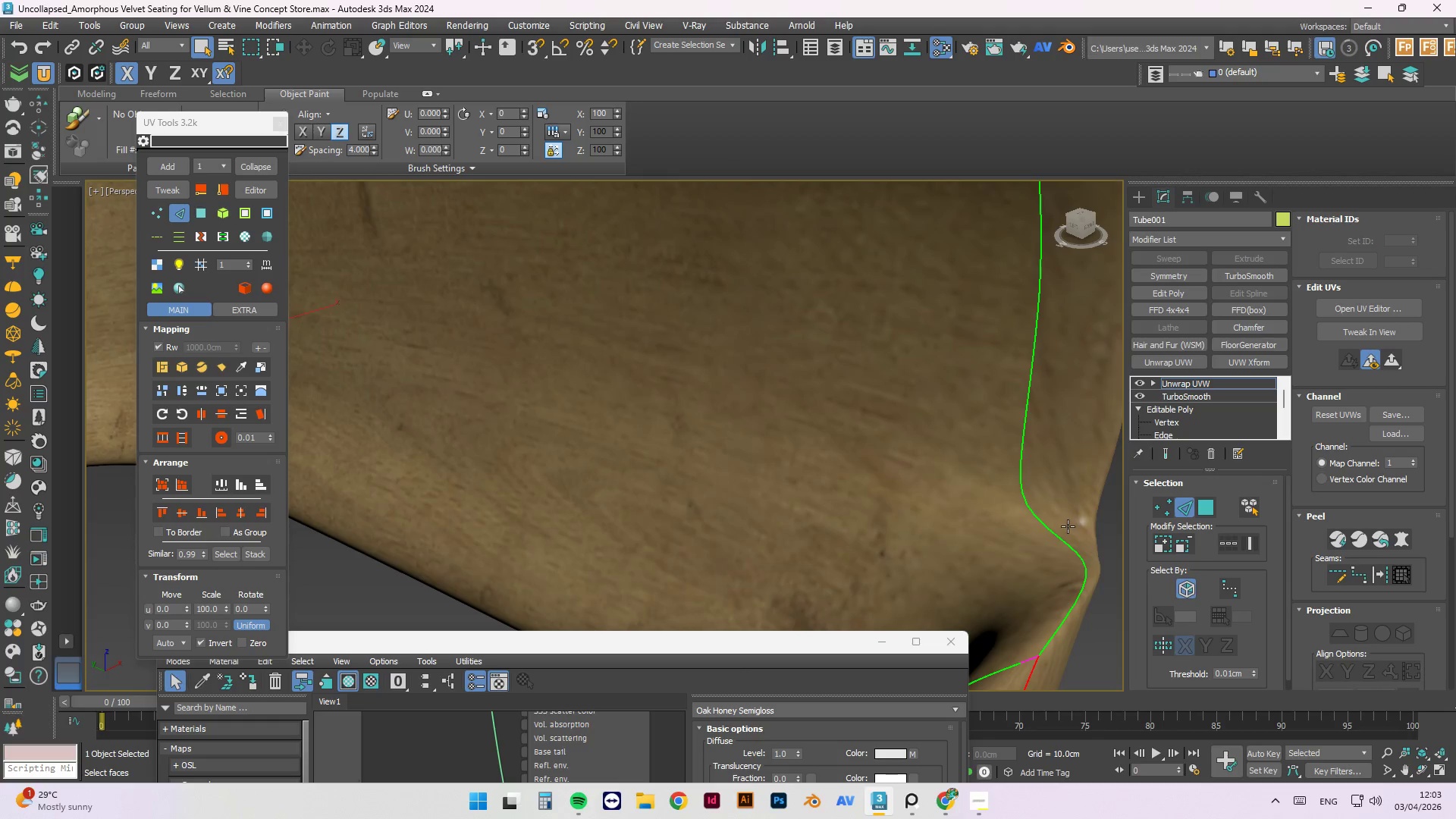 
left_click([1056, 533])
 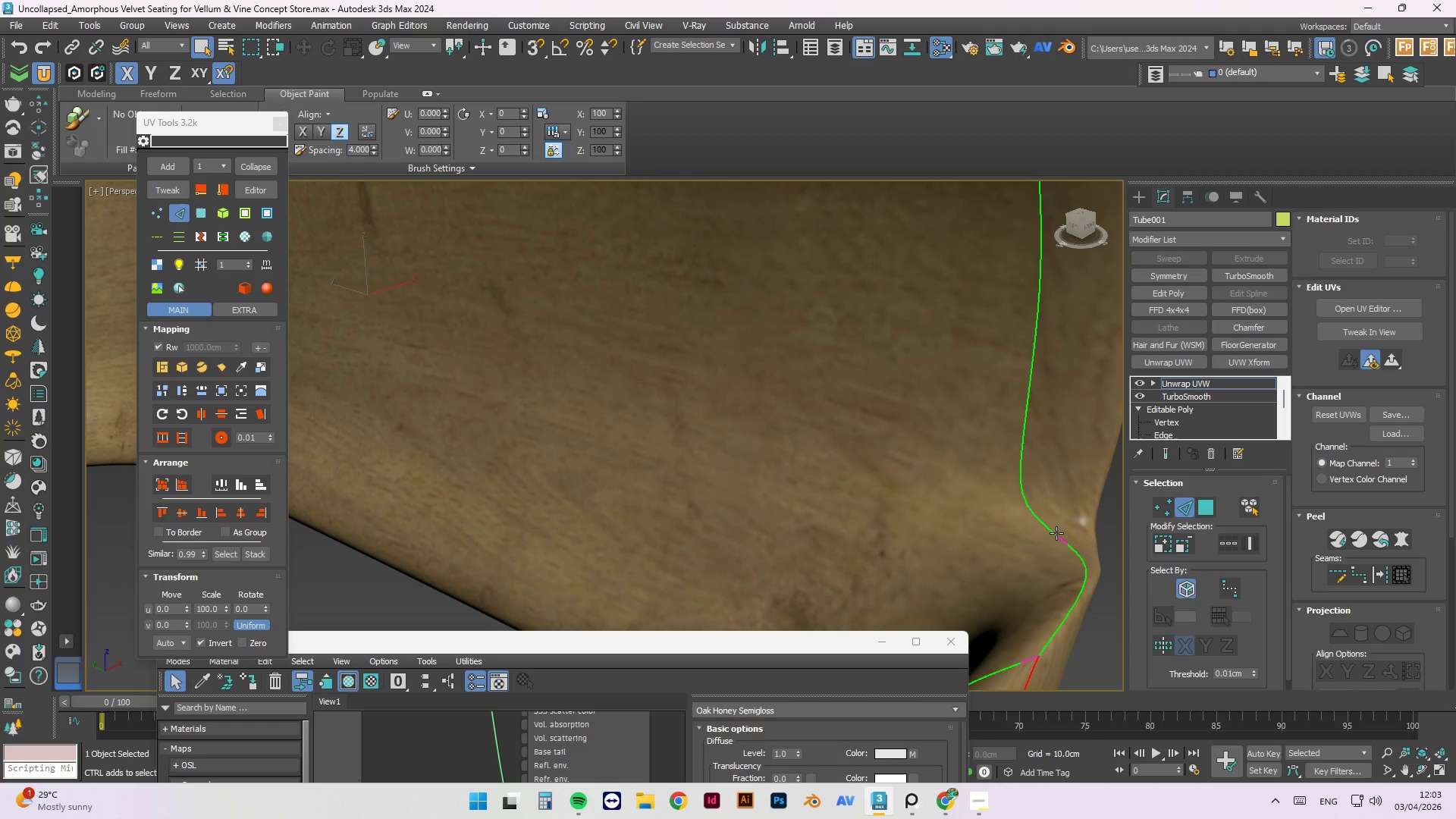 
double_click([1056, 533])
 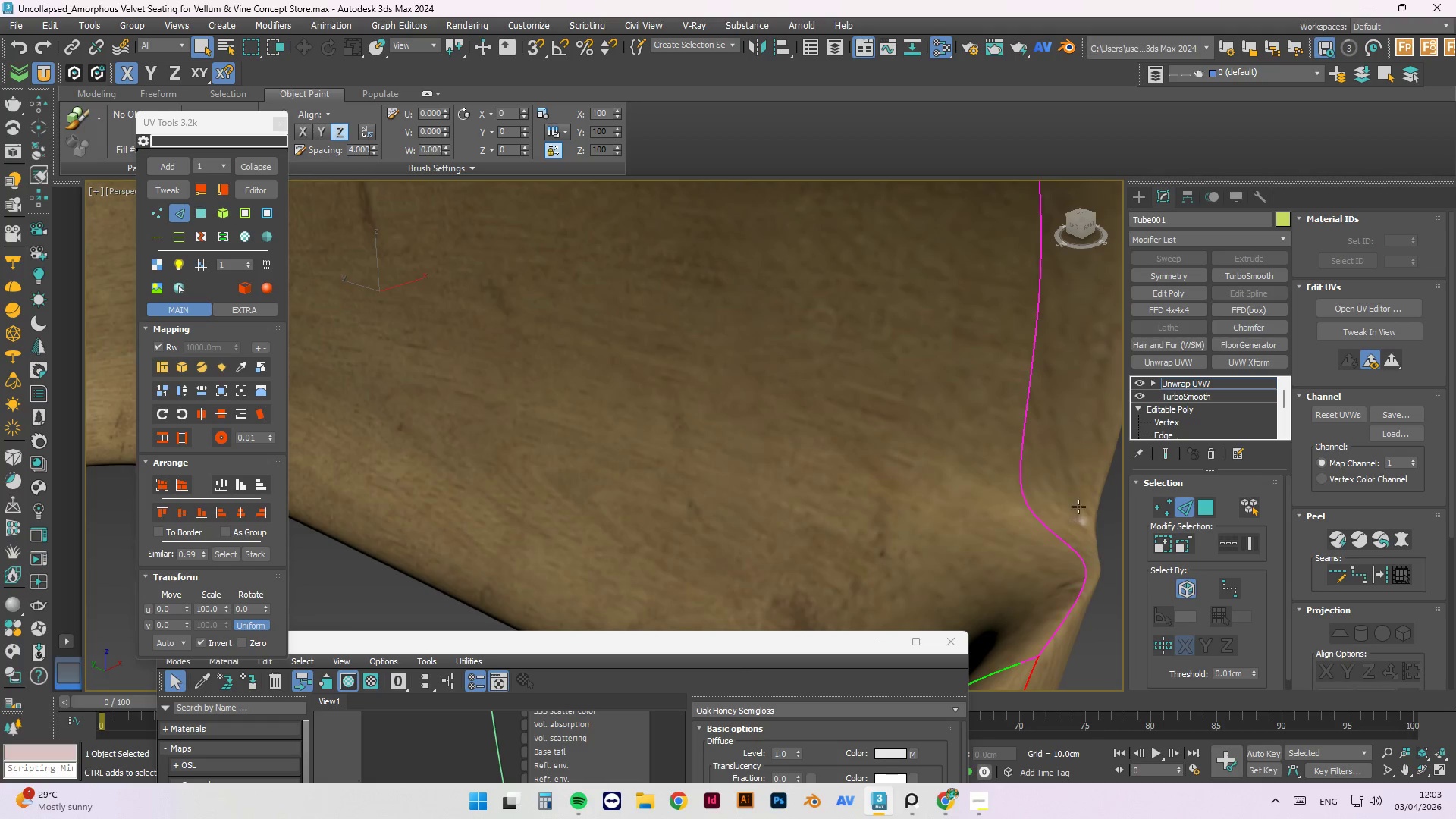 
scroll: coordinate [1078, 507], scroll_direction: down, amount: 1.0
 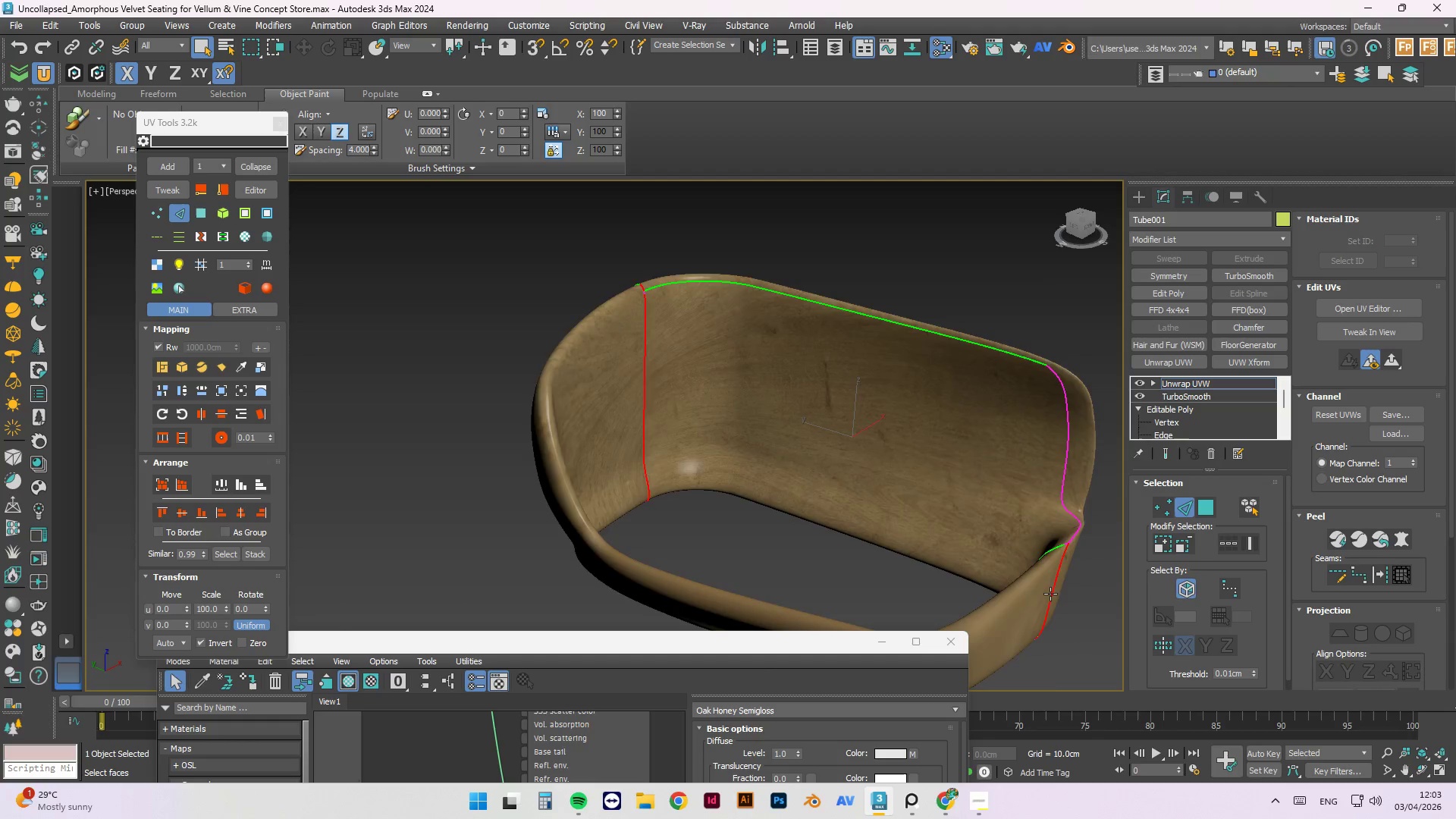 
hold_key(key=ControlLeft, duration=1.12)
 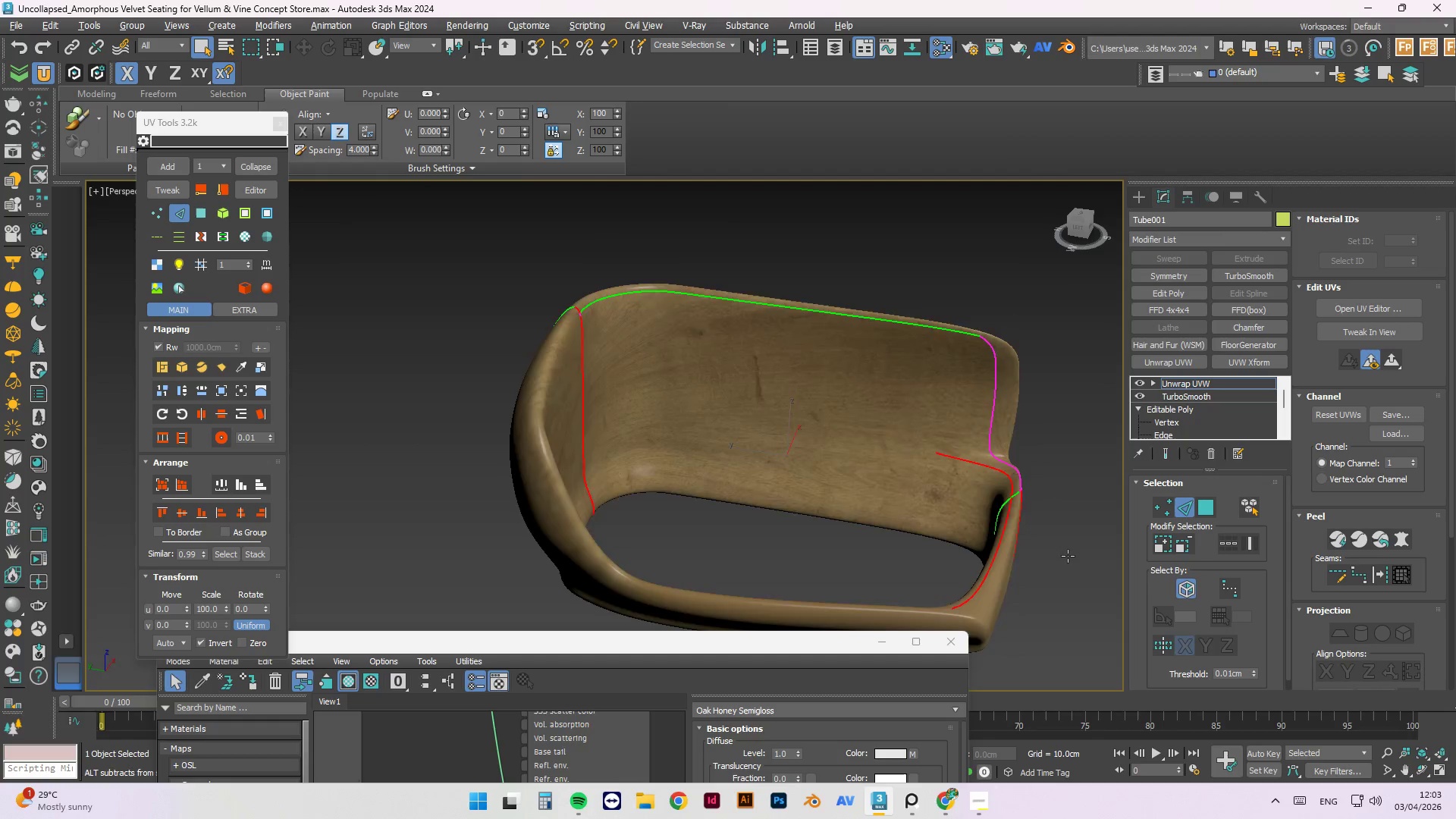 
scroll: coordinate [1050, 551], scroll_direction: up, amount: 2.0
 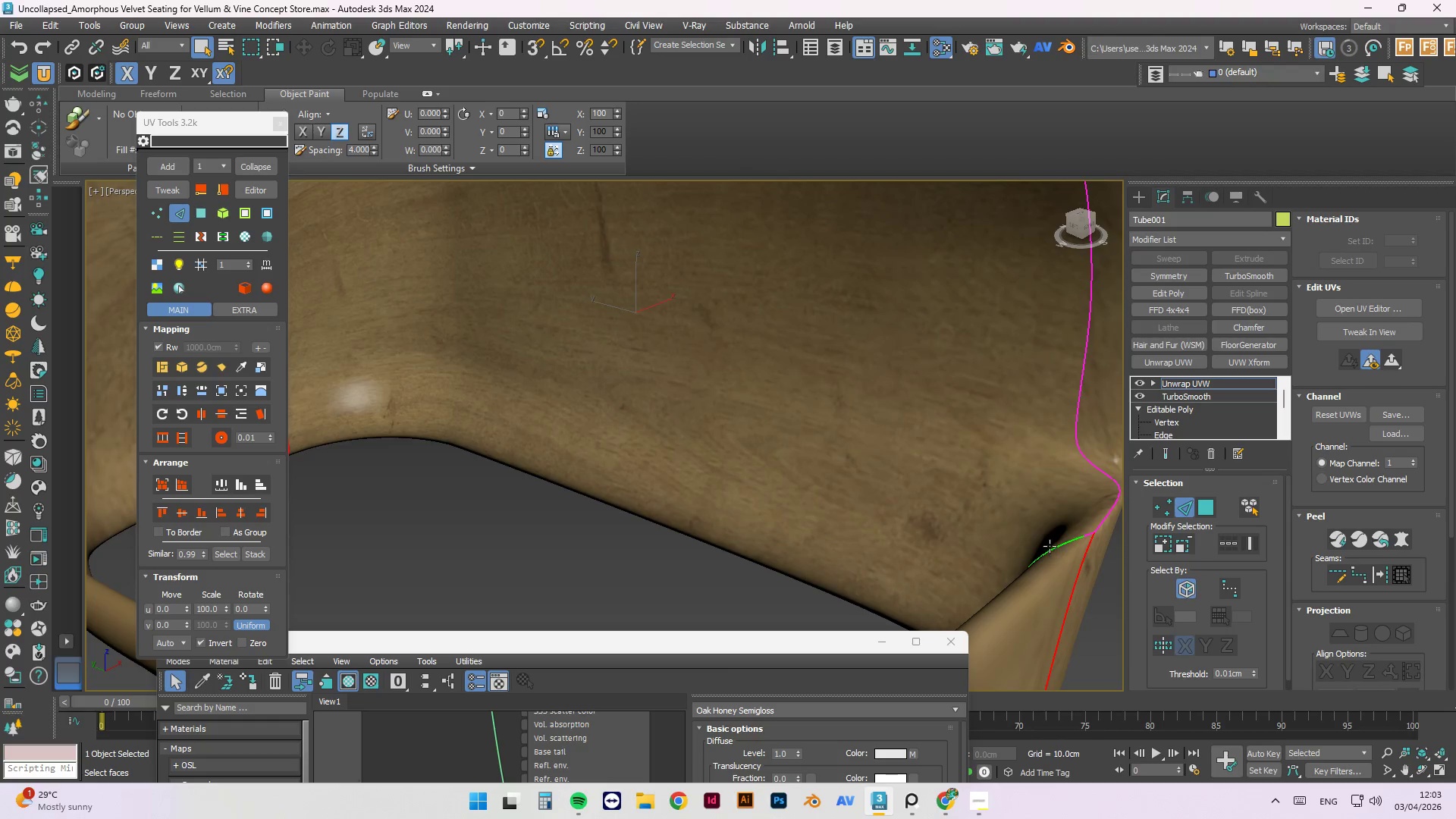 
double_click([1053, 549])
 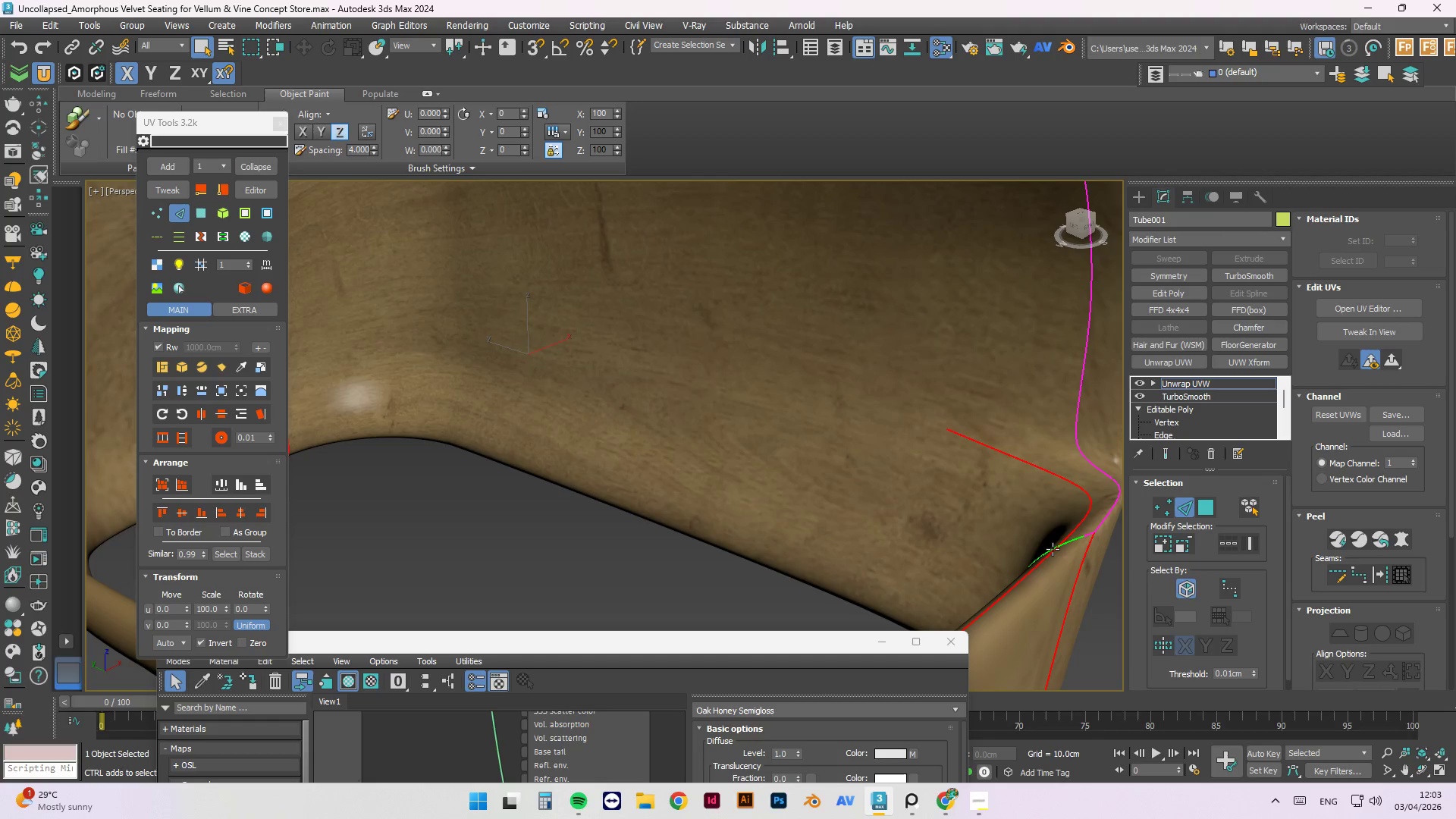 
triple_click([1053, 549])
 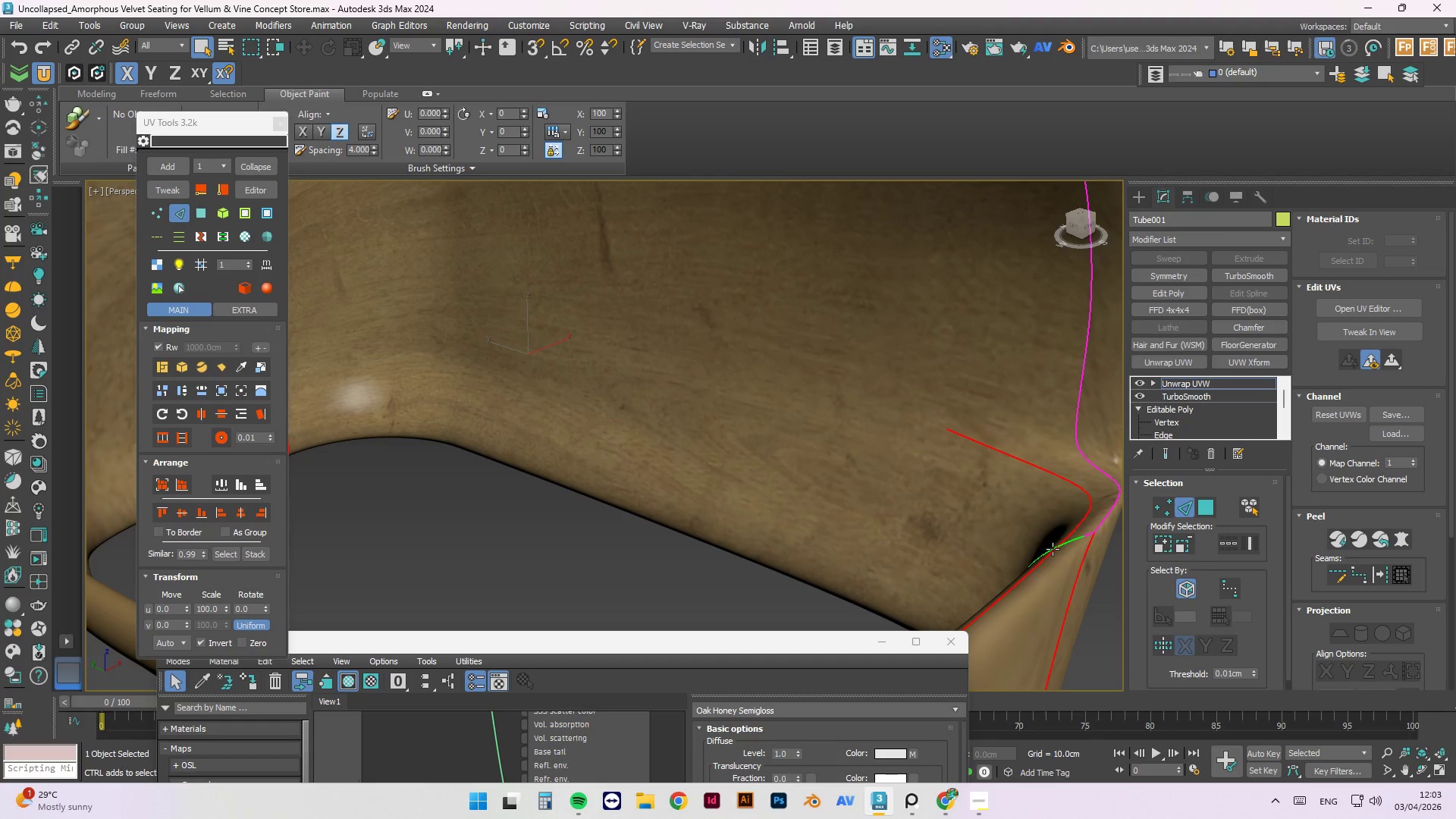 
hold_key(key=AltLeft, duration=0.55)
 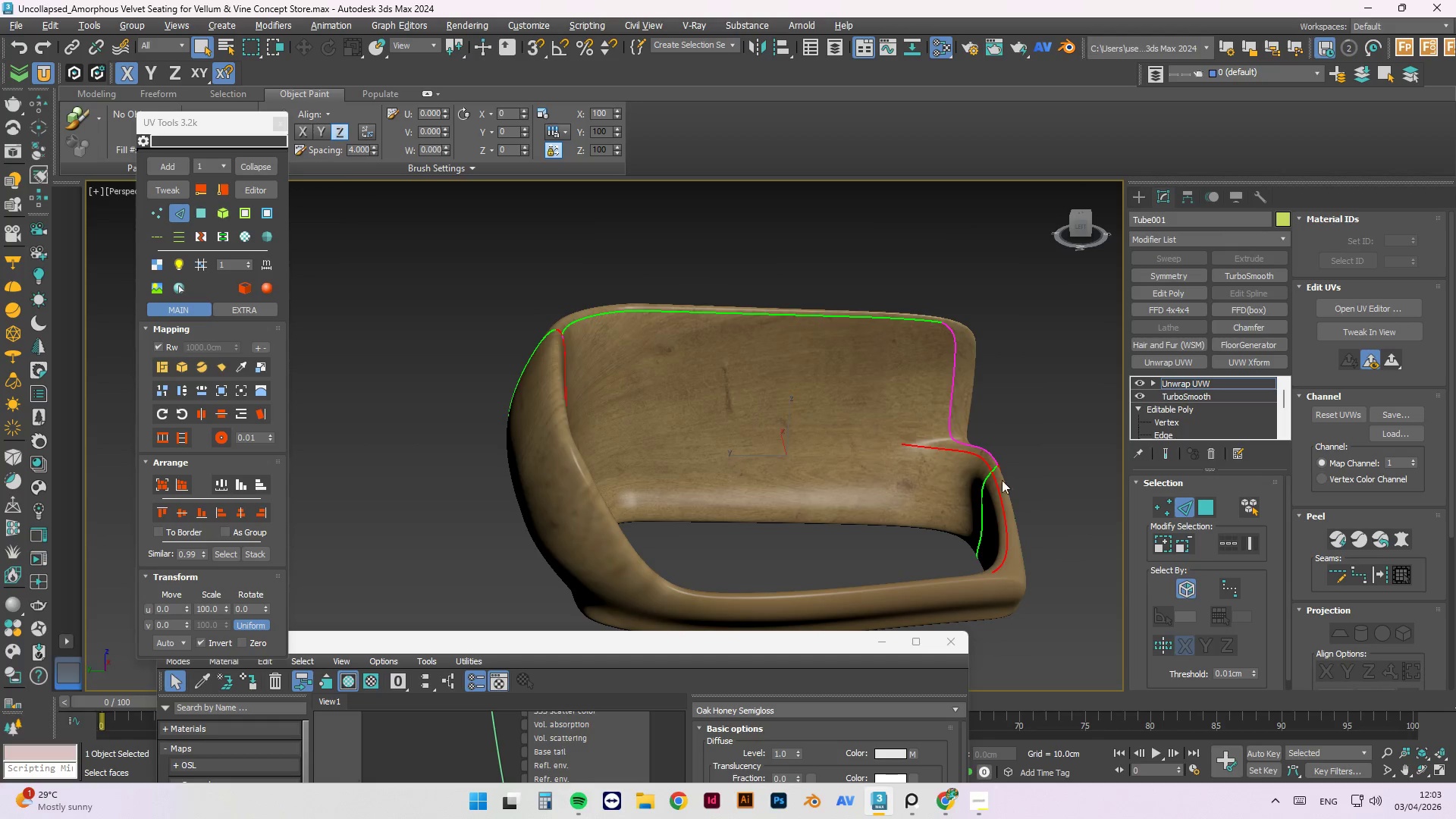 
scroll: coordinate [988, 534], scroll_direction: down, amount: 2.0
 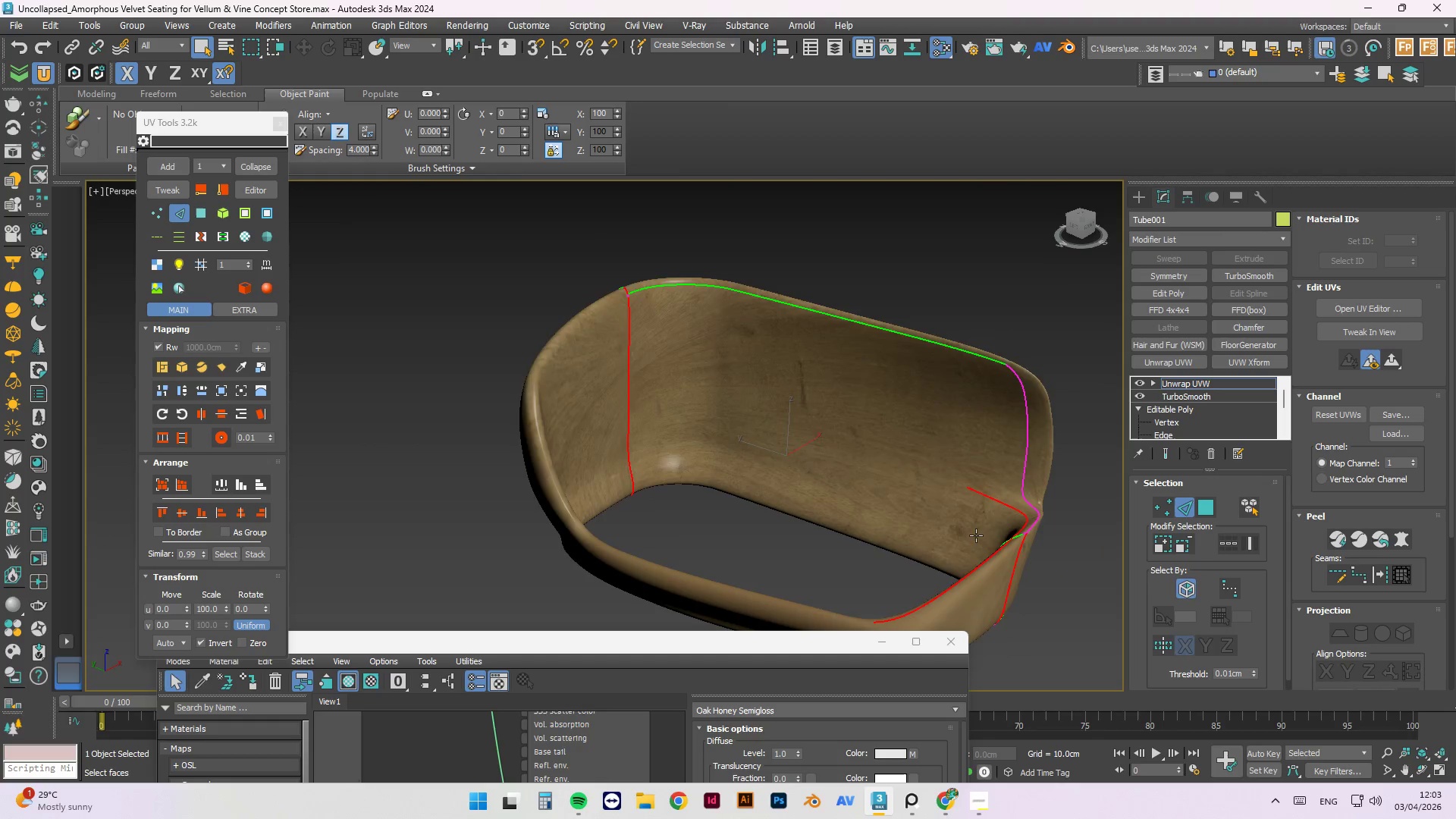 
left_click([990, 483])
 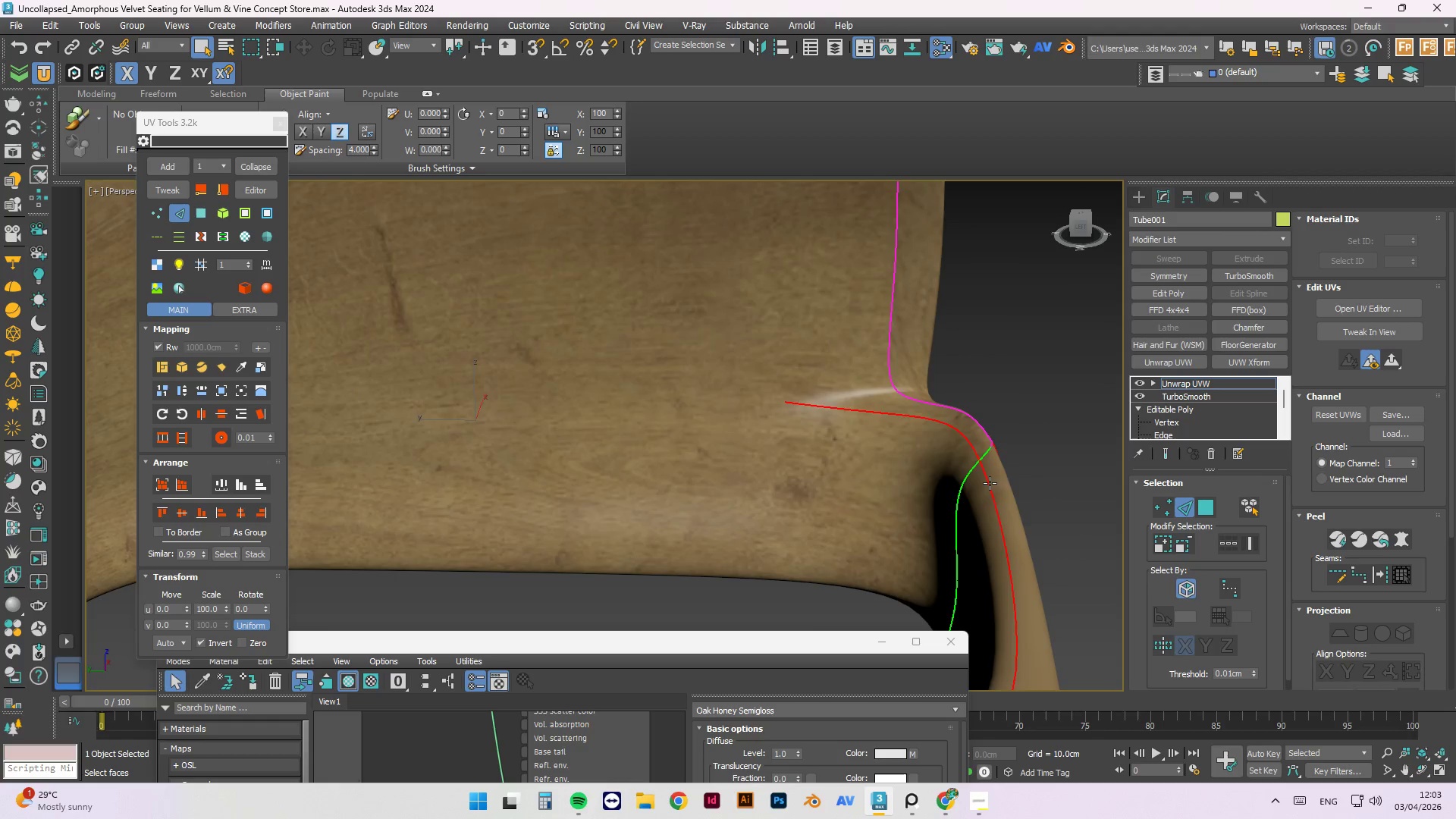 
scroll: coordinate [1000, 481], scroll_direction: up, amount: 3.0
 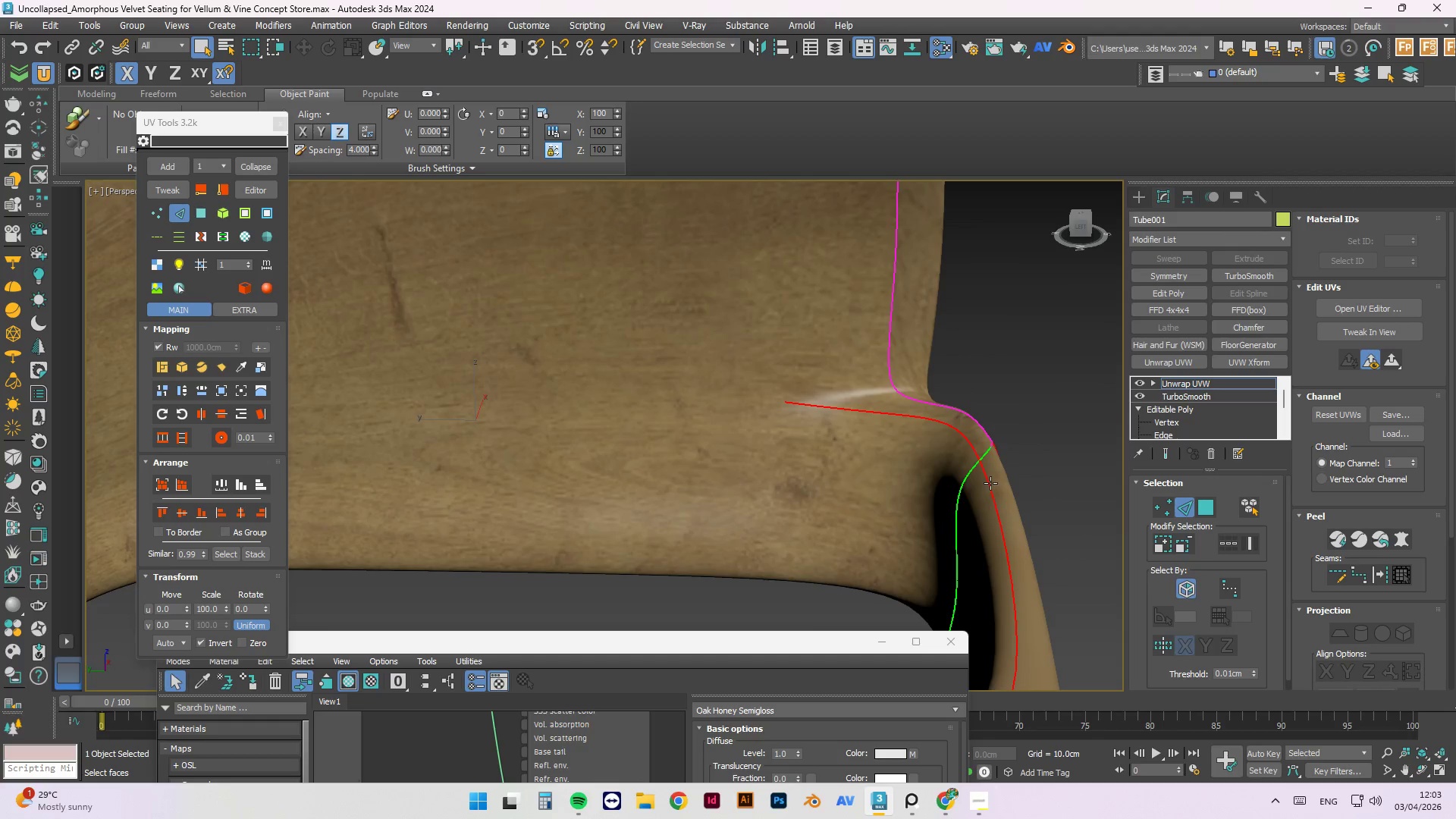 
double_click([990, 483])
 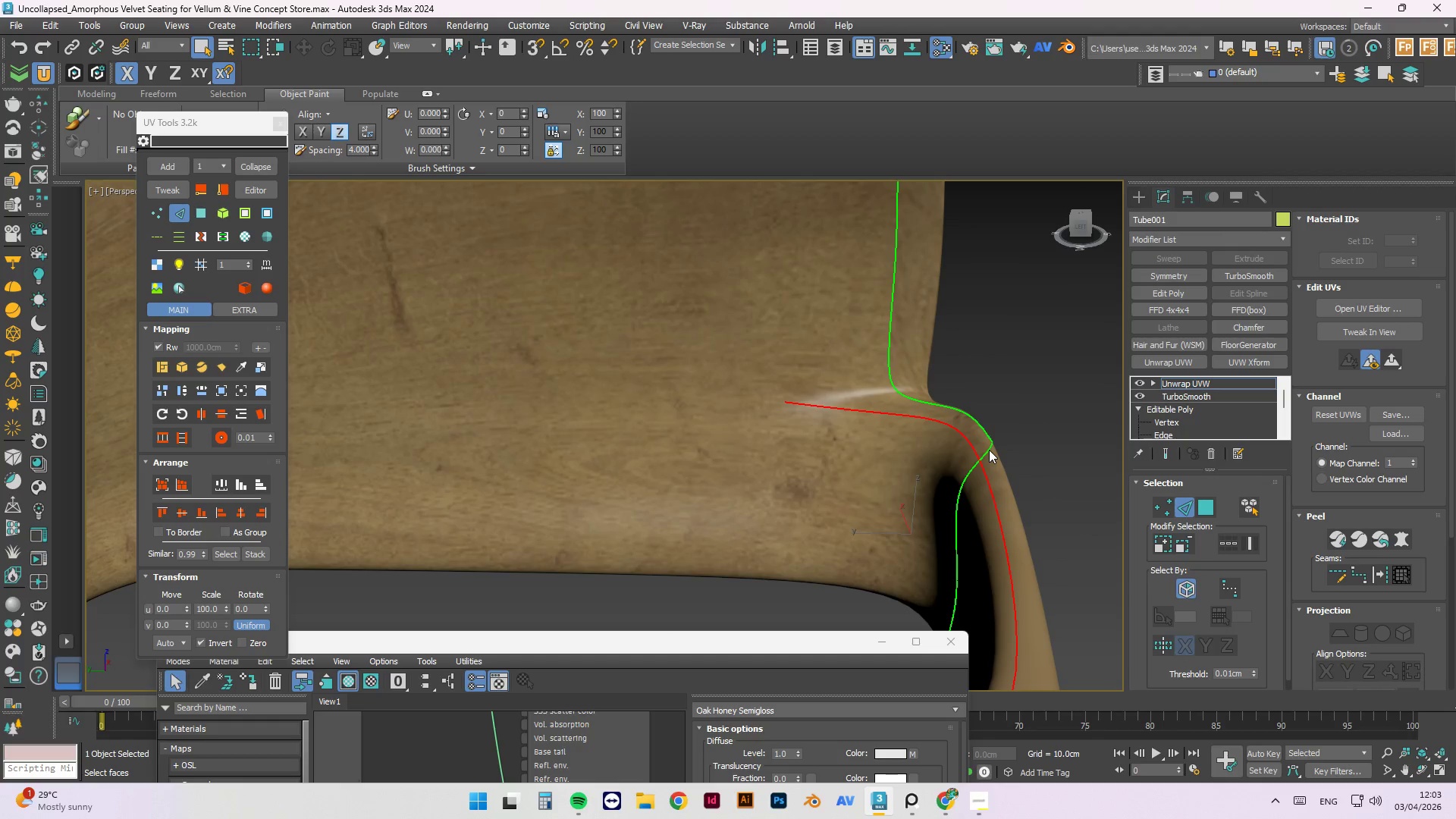 
double_click([989, 450])
 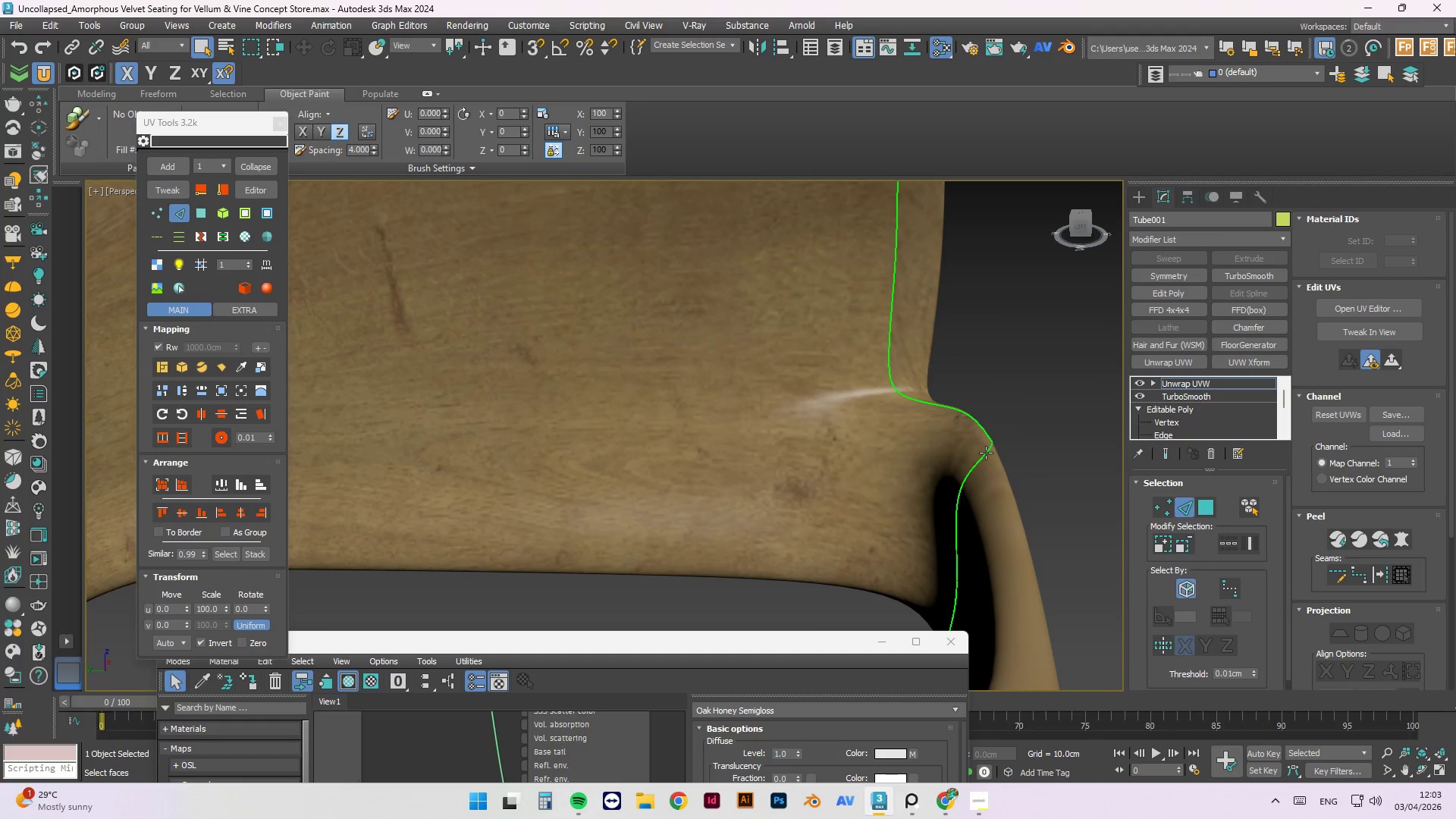 
double_click([986, 453])
 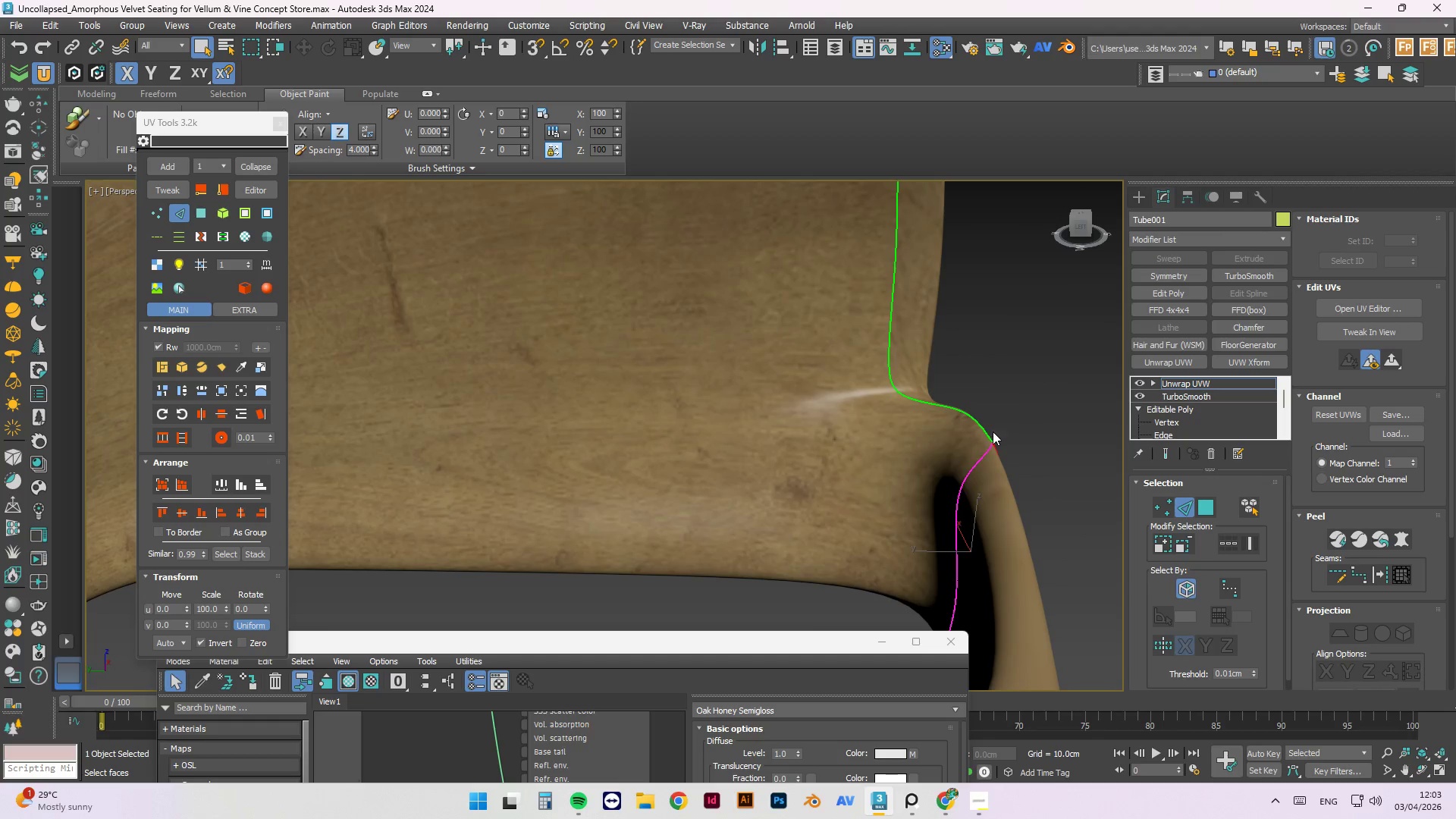 
hold_key(key=ControlLeft, duration=1.47)
 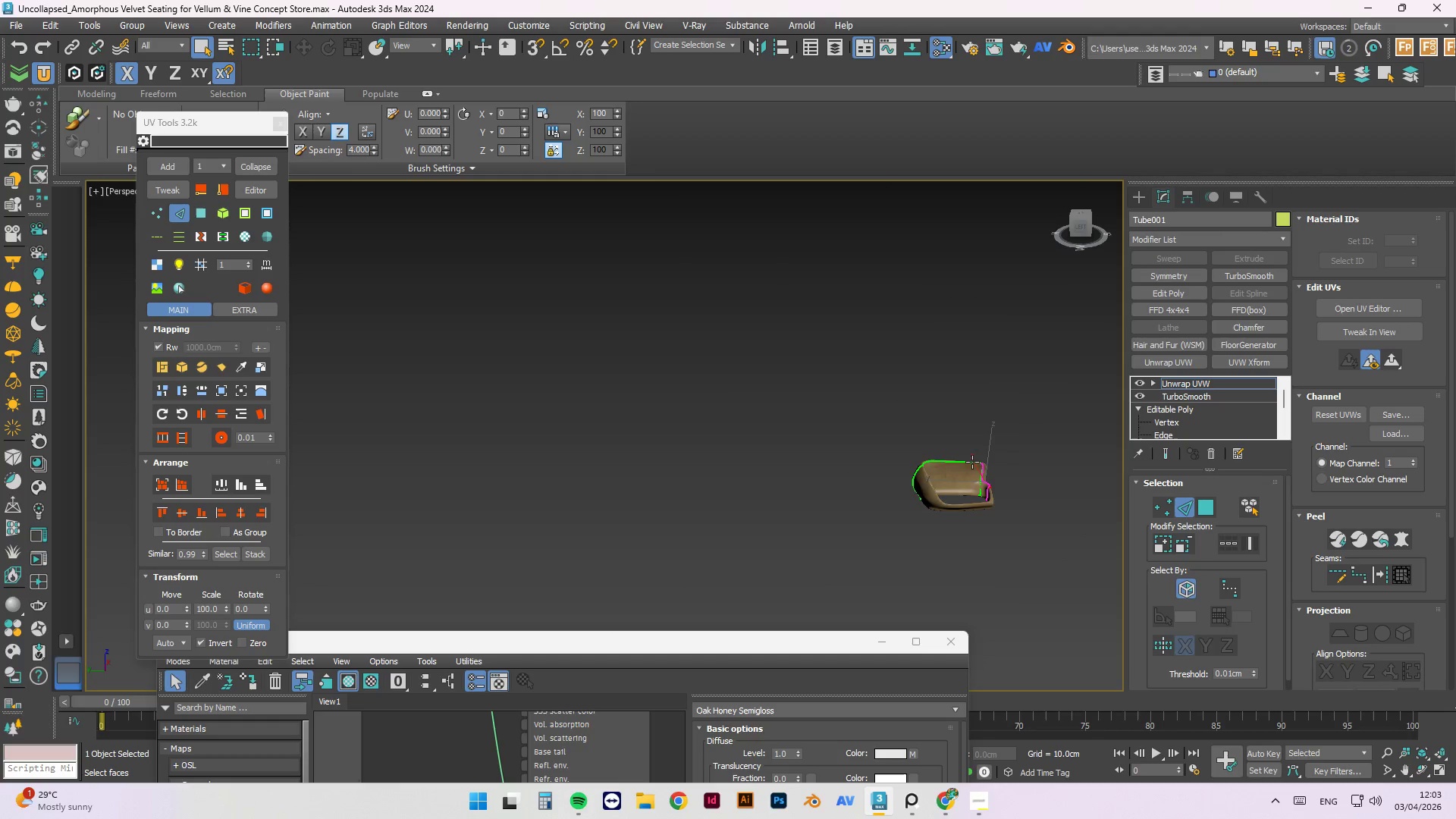 
scroll: coordinate [993, 431], scroll_direction: up, amount: 3.0
 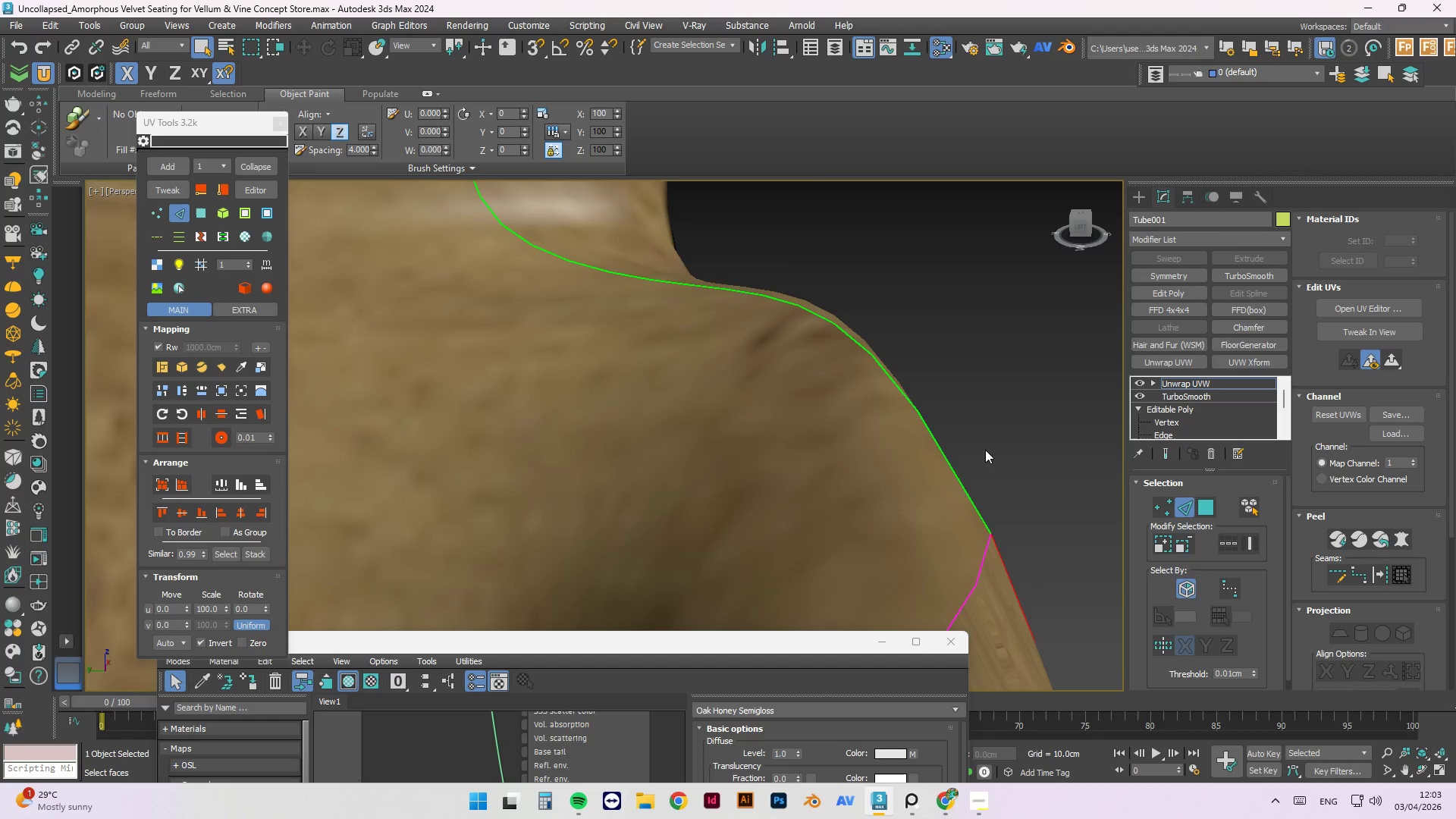 
left_click([962, 483])
 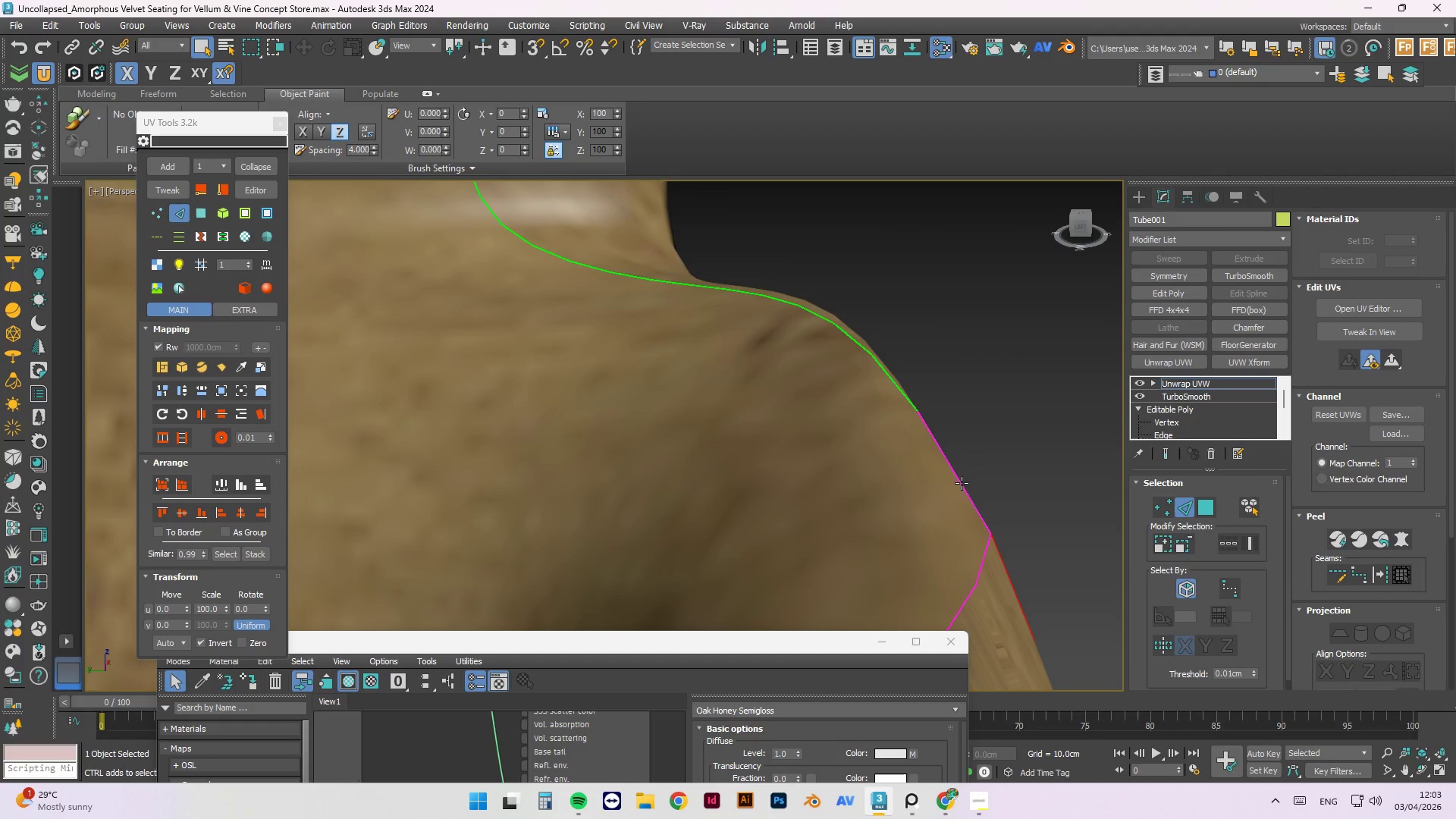 
double_click([962, 483])
 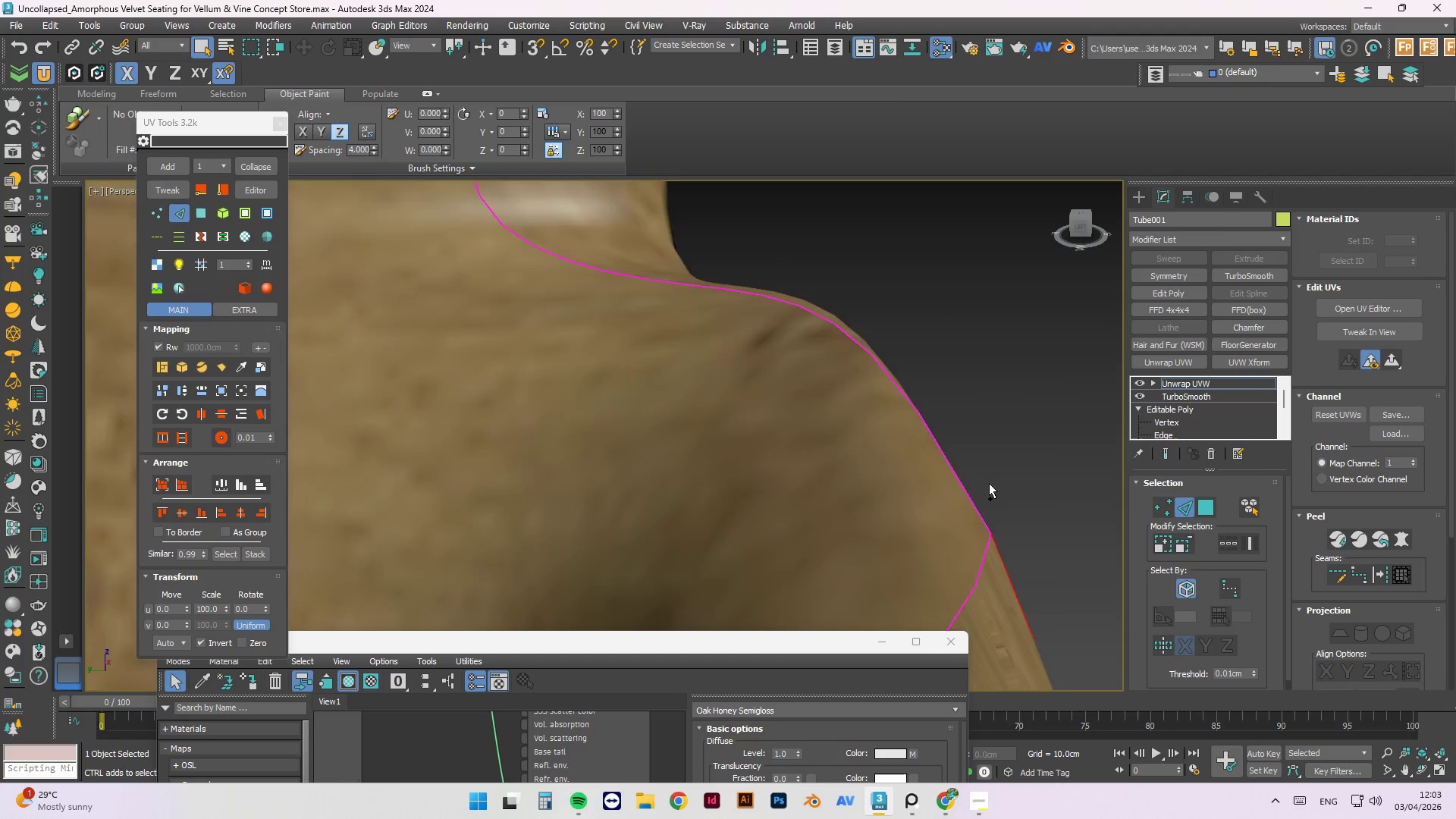 
scroll: coordinate [961, 463], scroll_direction: down, amount: 2.0
 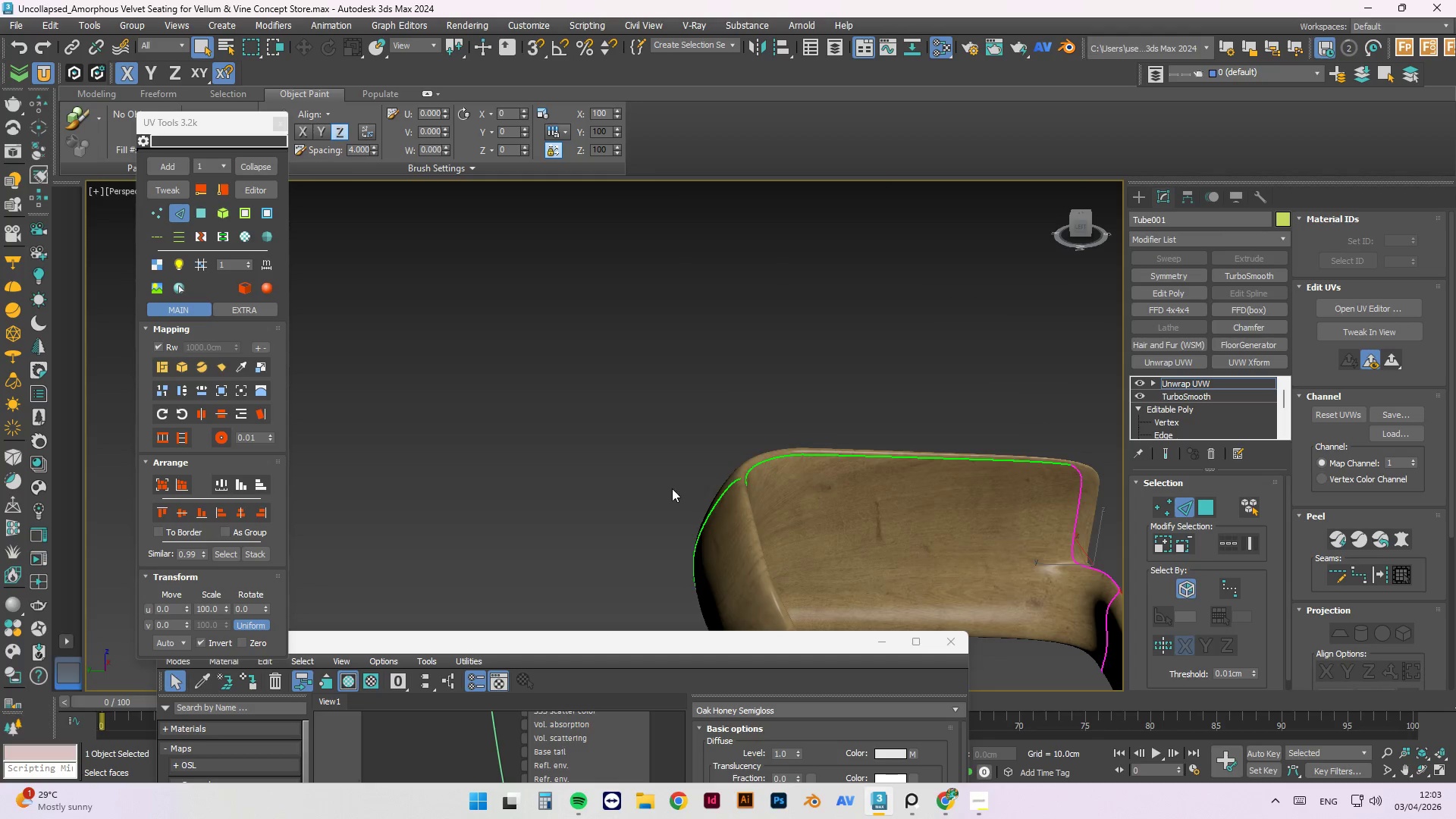 
scroll: coordinate [672, 488], scroll_direction: up, amount: 2.0
 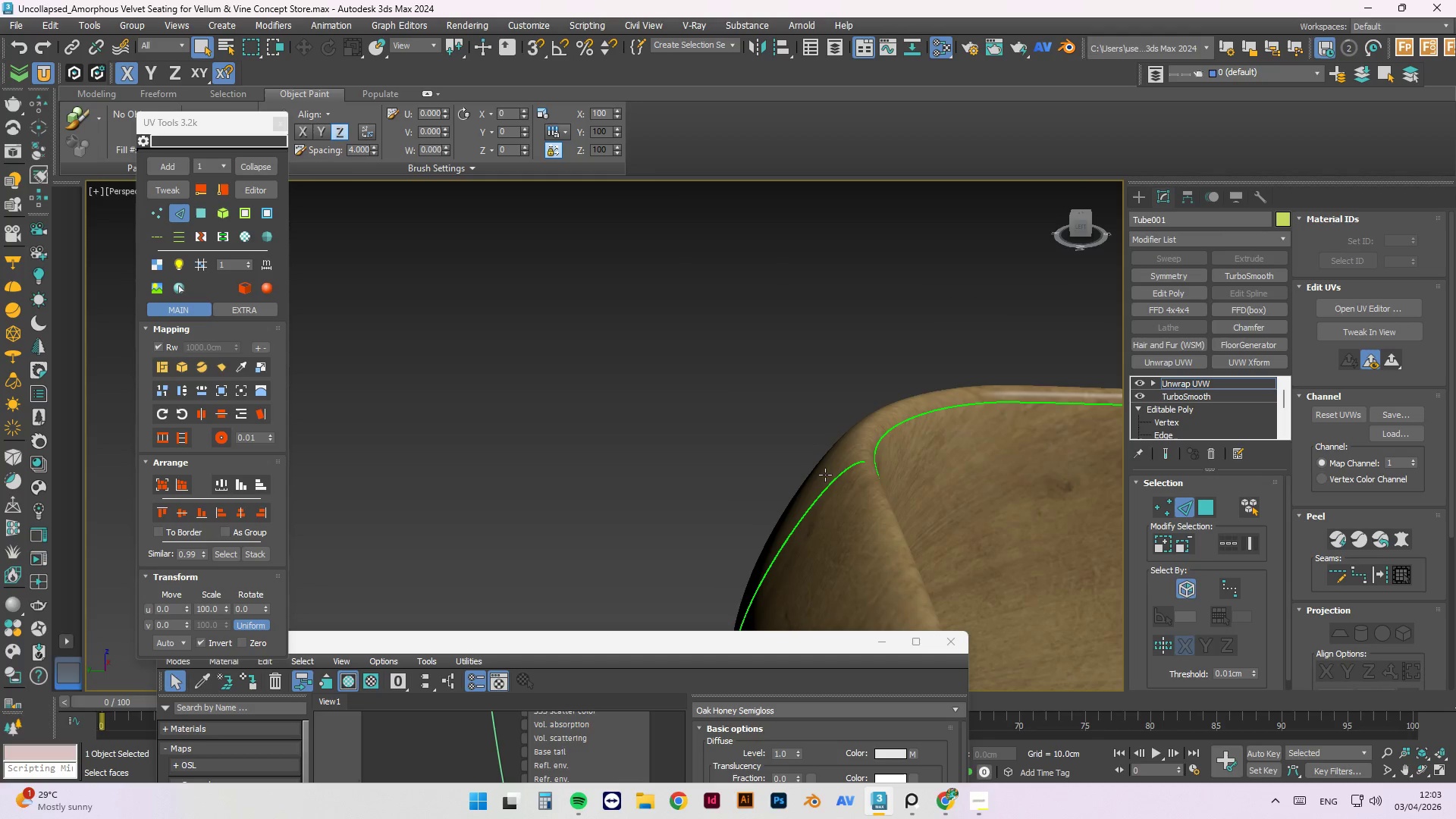 
hold_key(key=ControlLeft, duration=1.39)
left_click([833, 482])
 